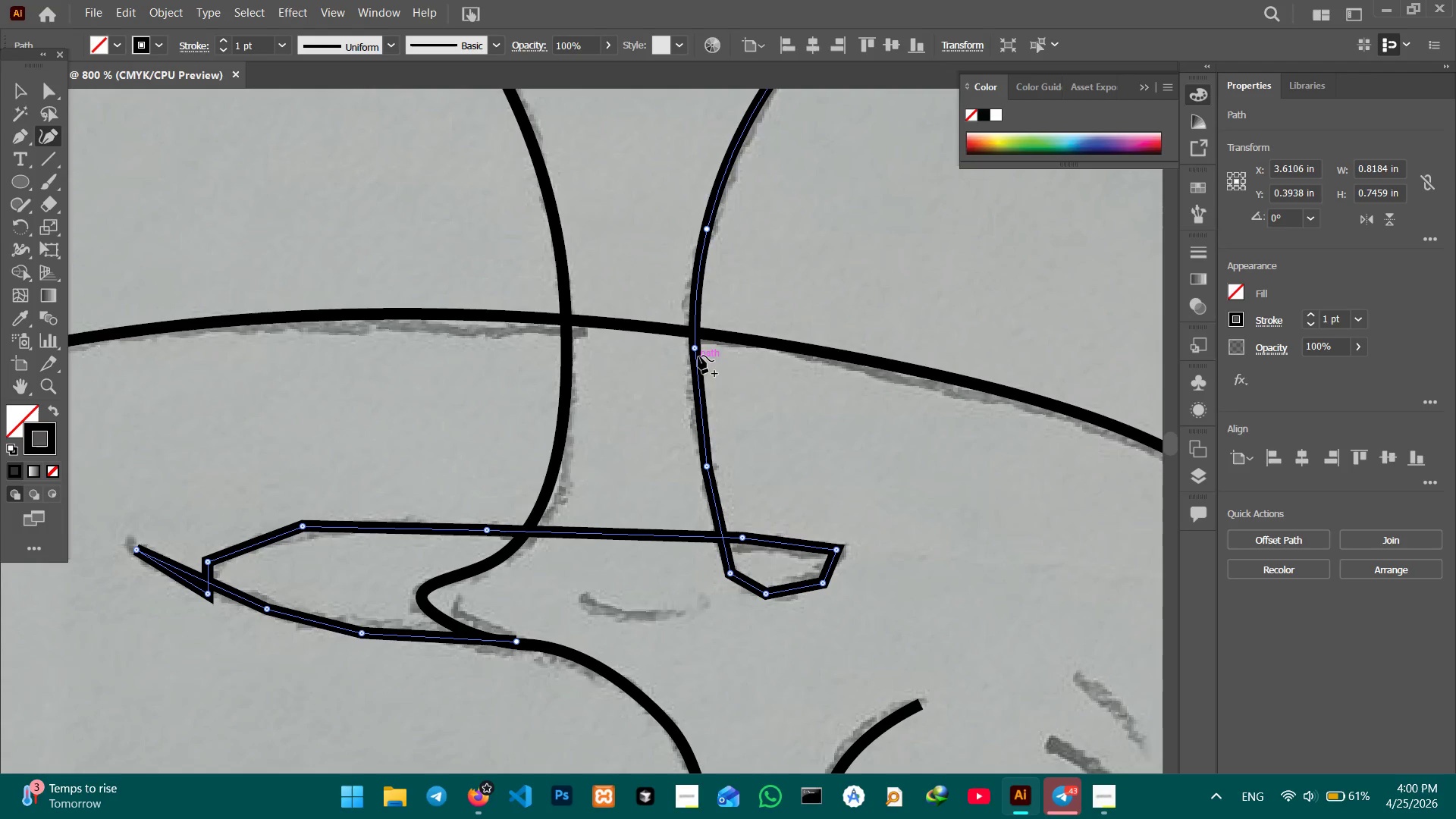 
left_click([698, 350])
 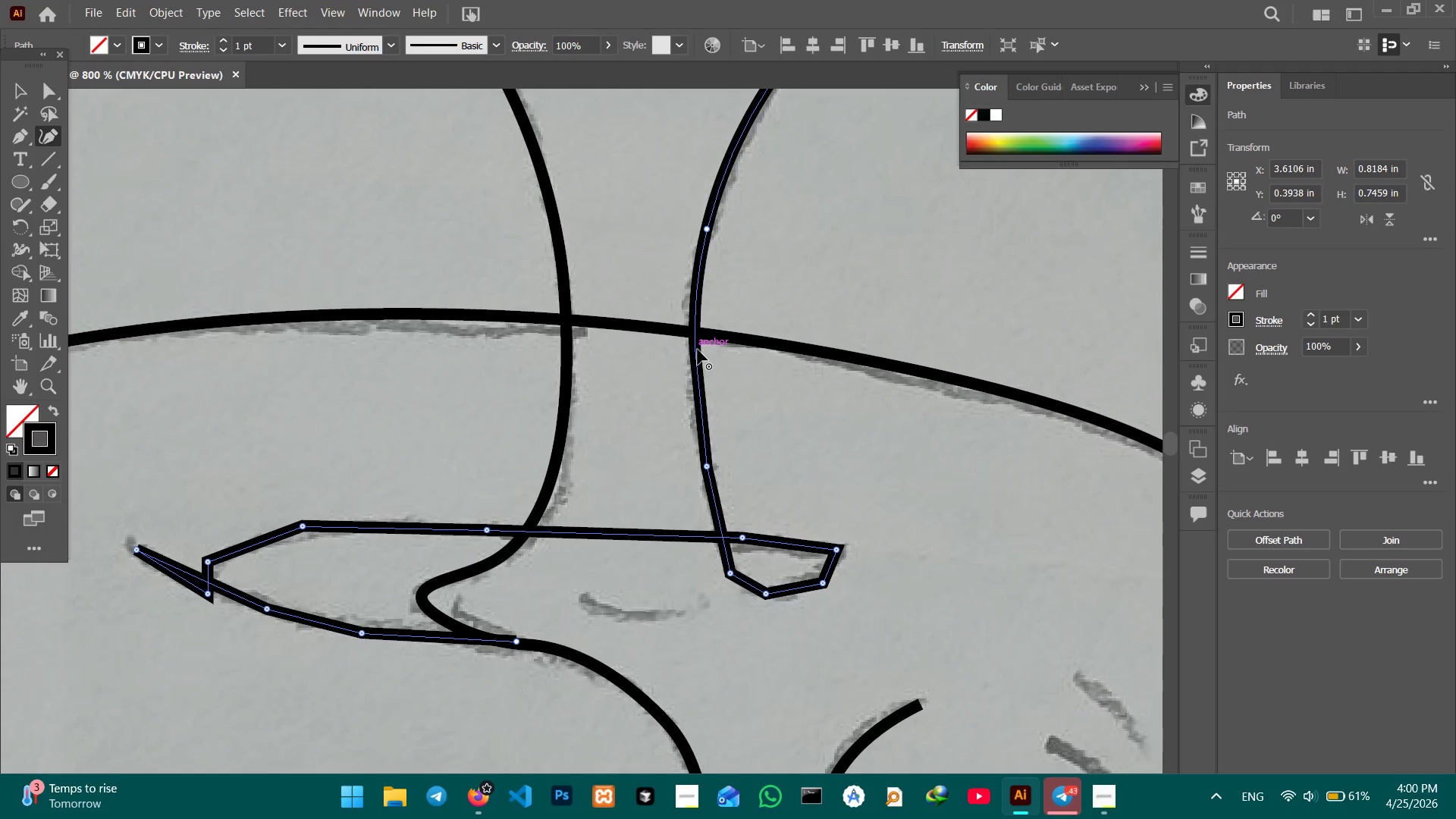 
key(Backspace)
 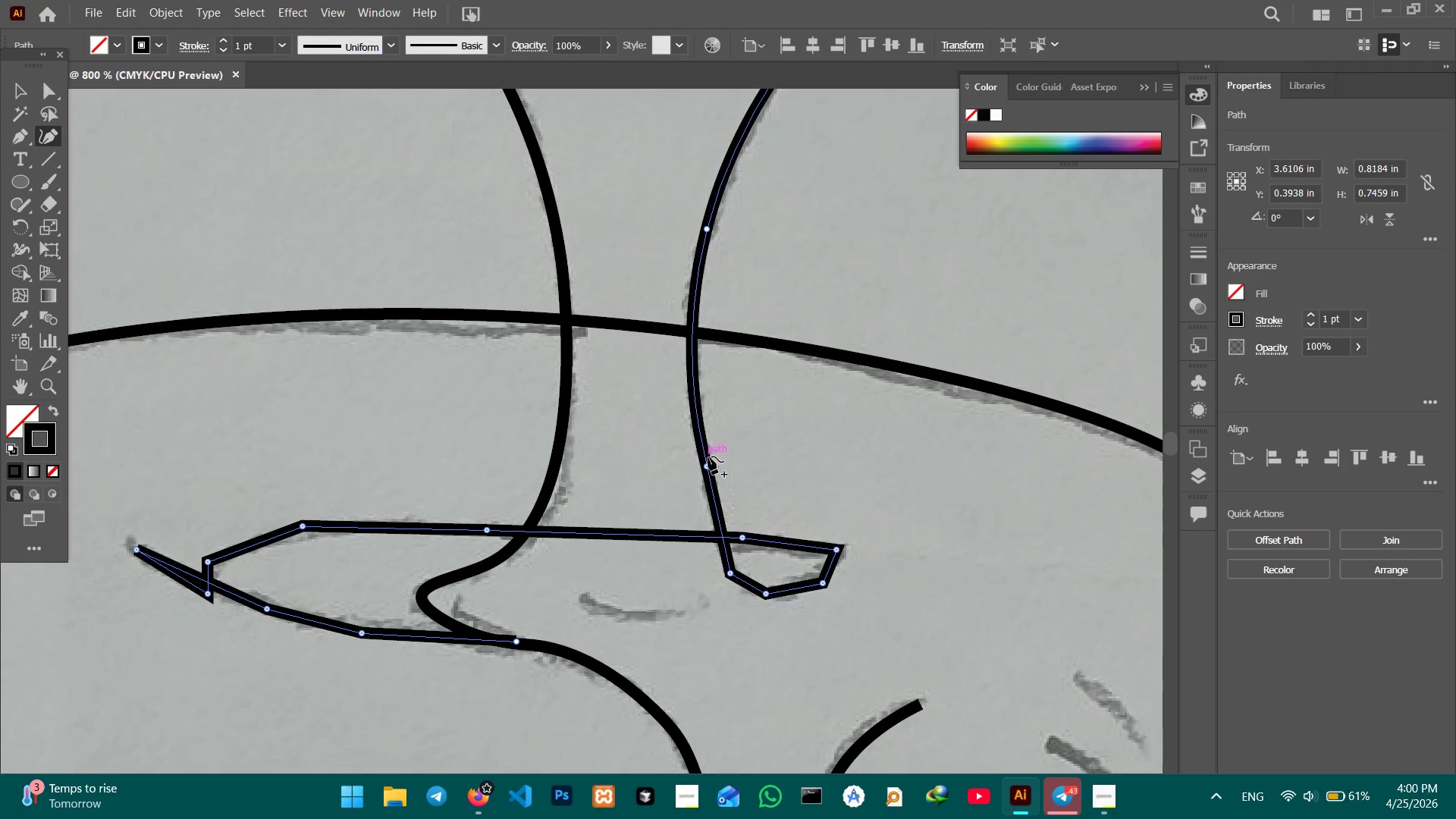 
left_click([708, 462])
 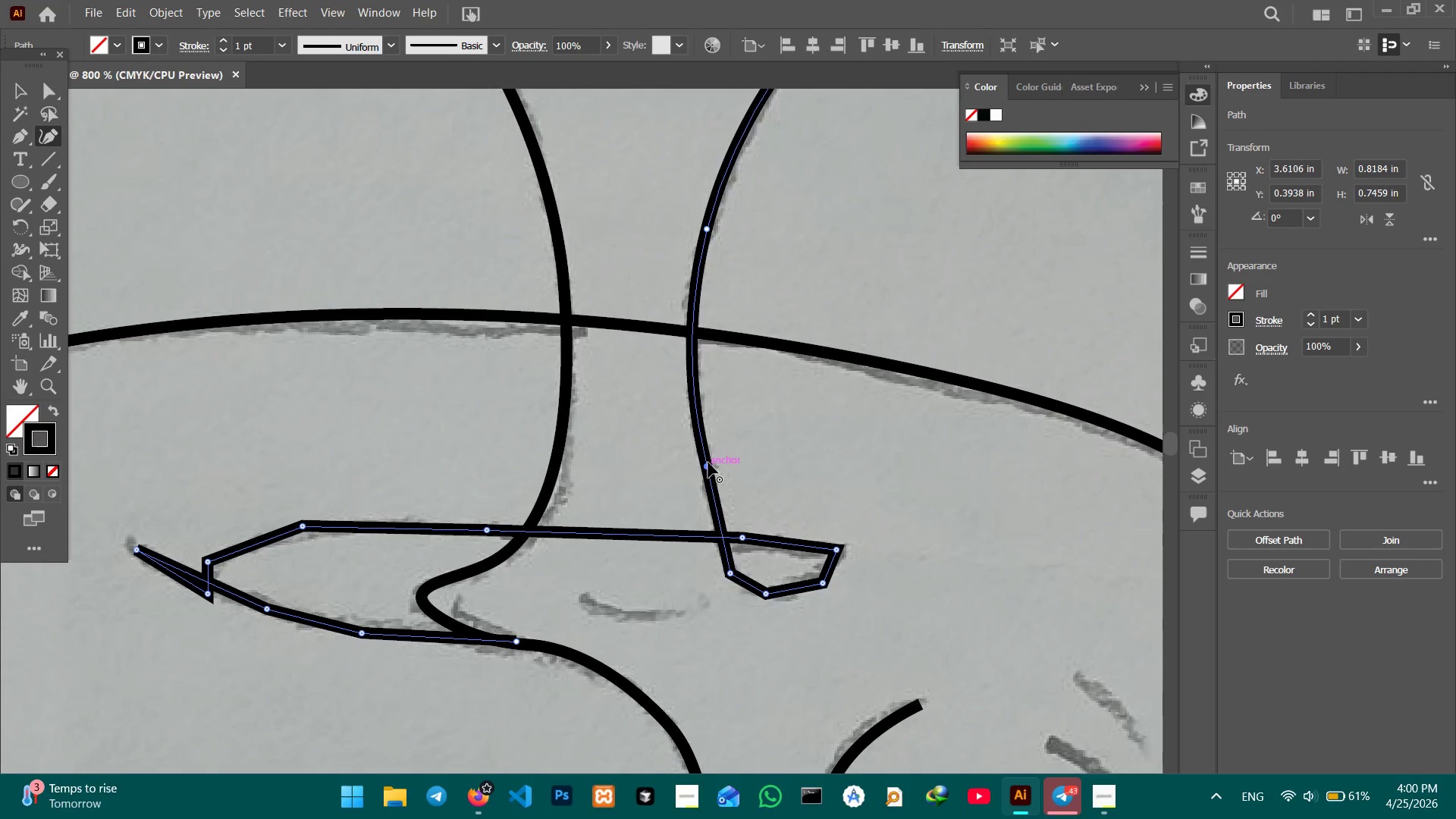 
key(Backspace)
 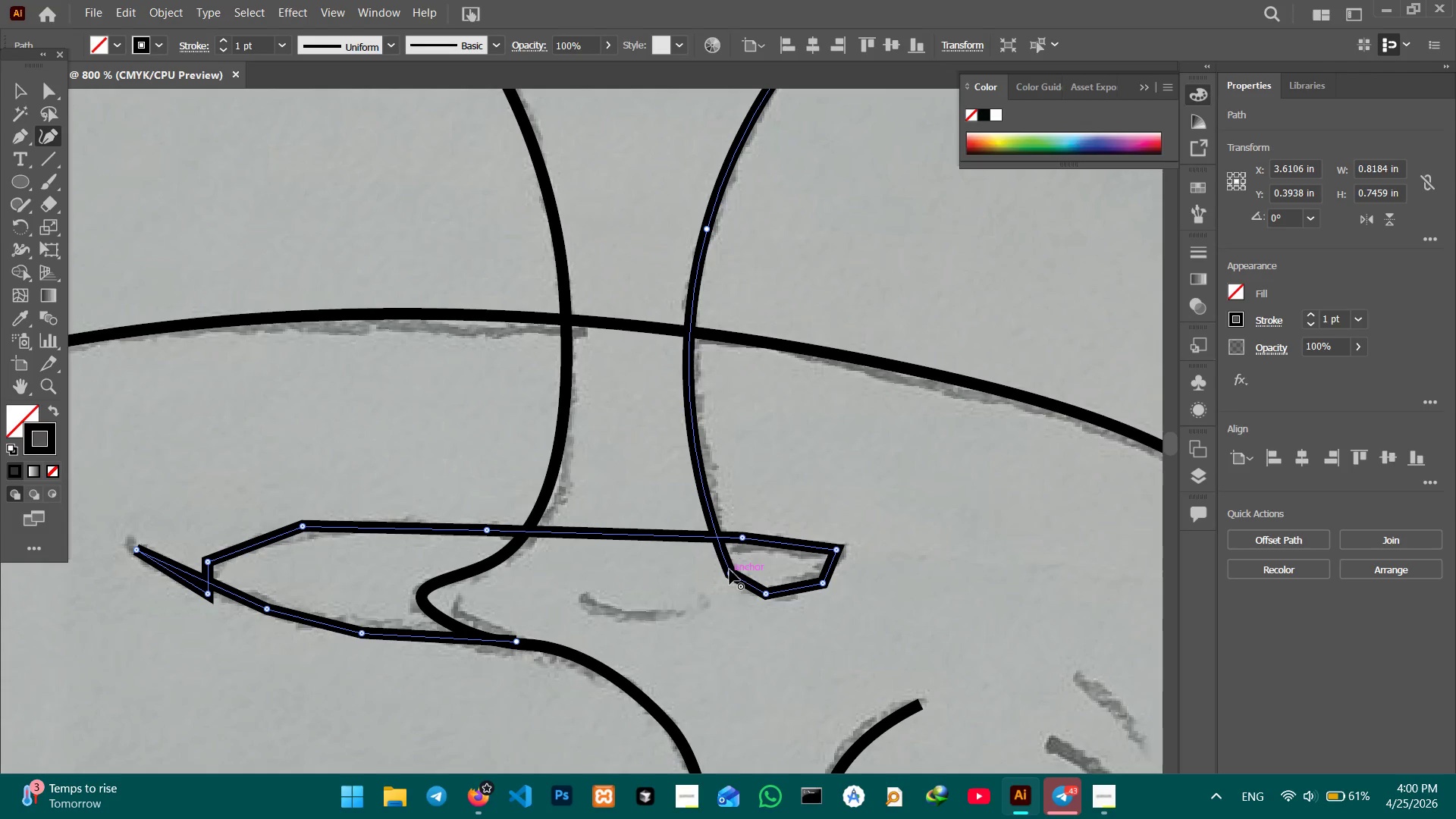 
left_click([730, 570])
 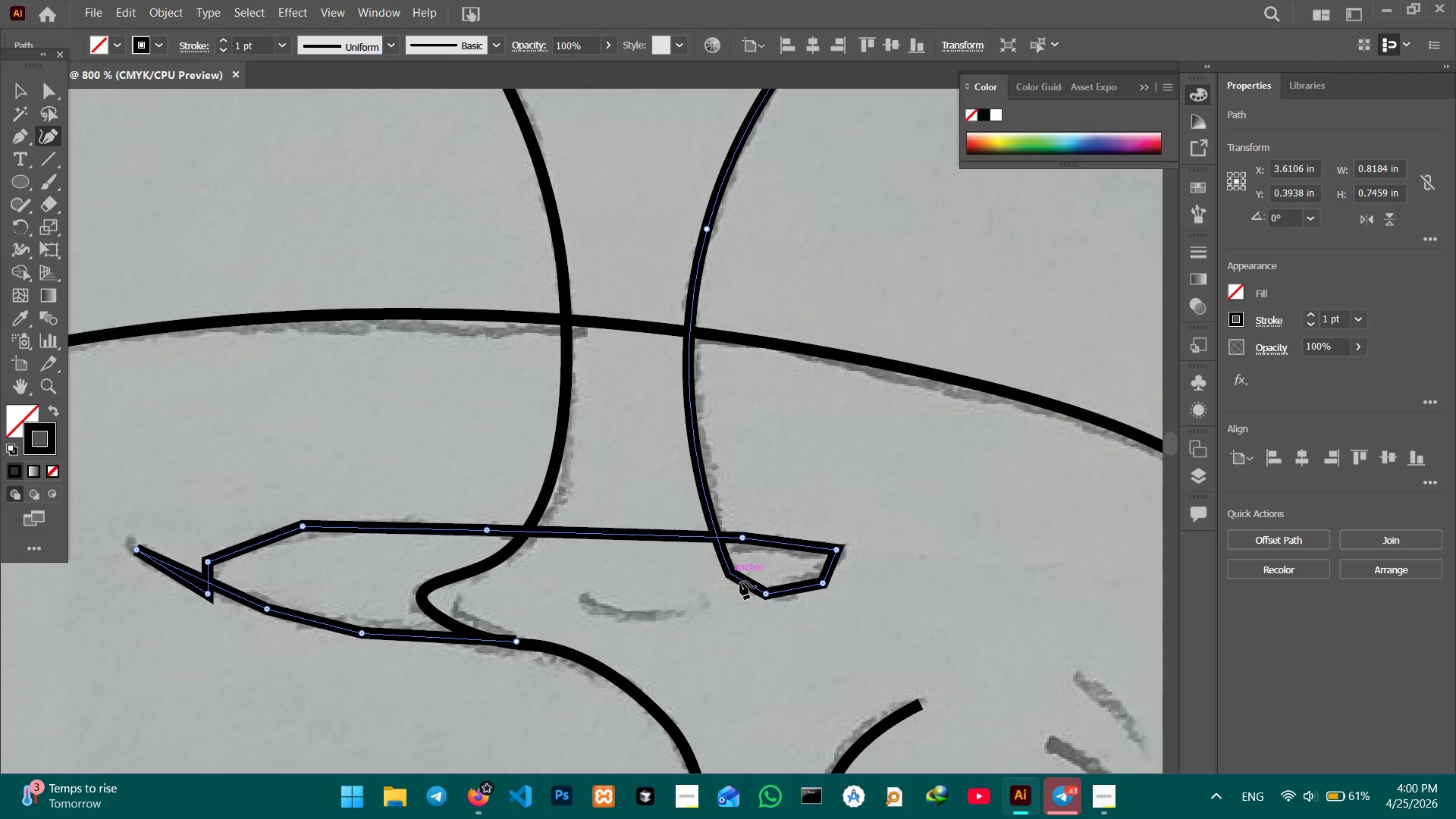 
key(Backspace)
 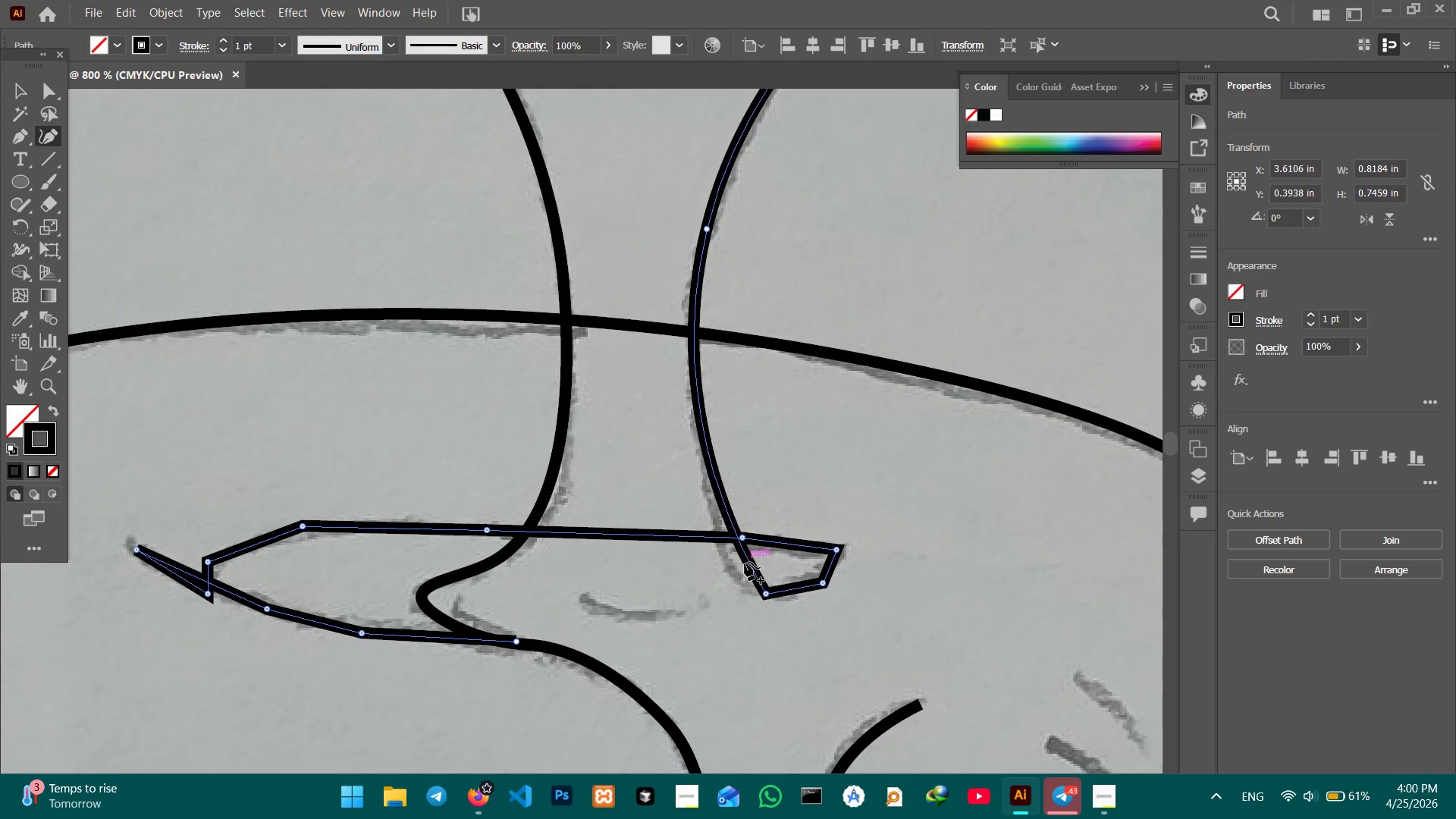 
left_click_drag(start_coordinate=[745, 563], to_coordinate=[730, 563])
 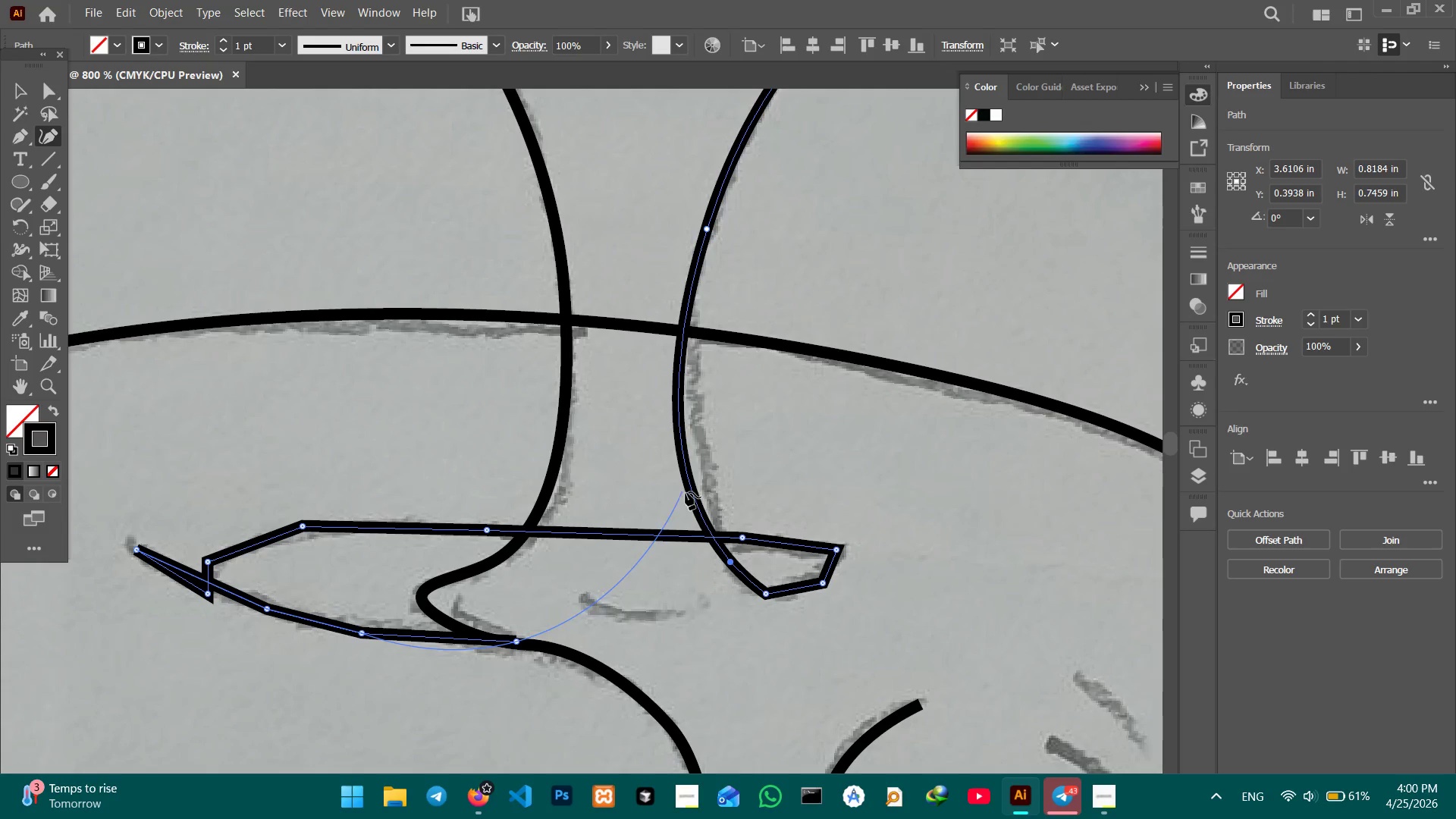 
left_click_drag(start_coordinate=[686, 492], to_coordinate=[706, 488])
 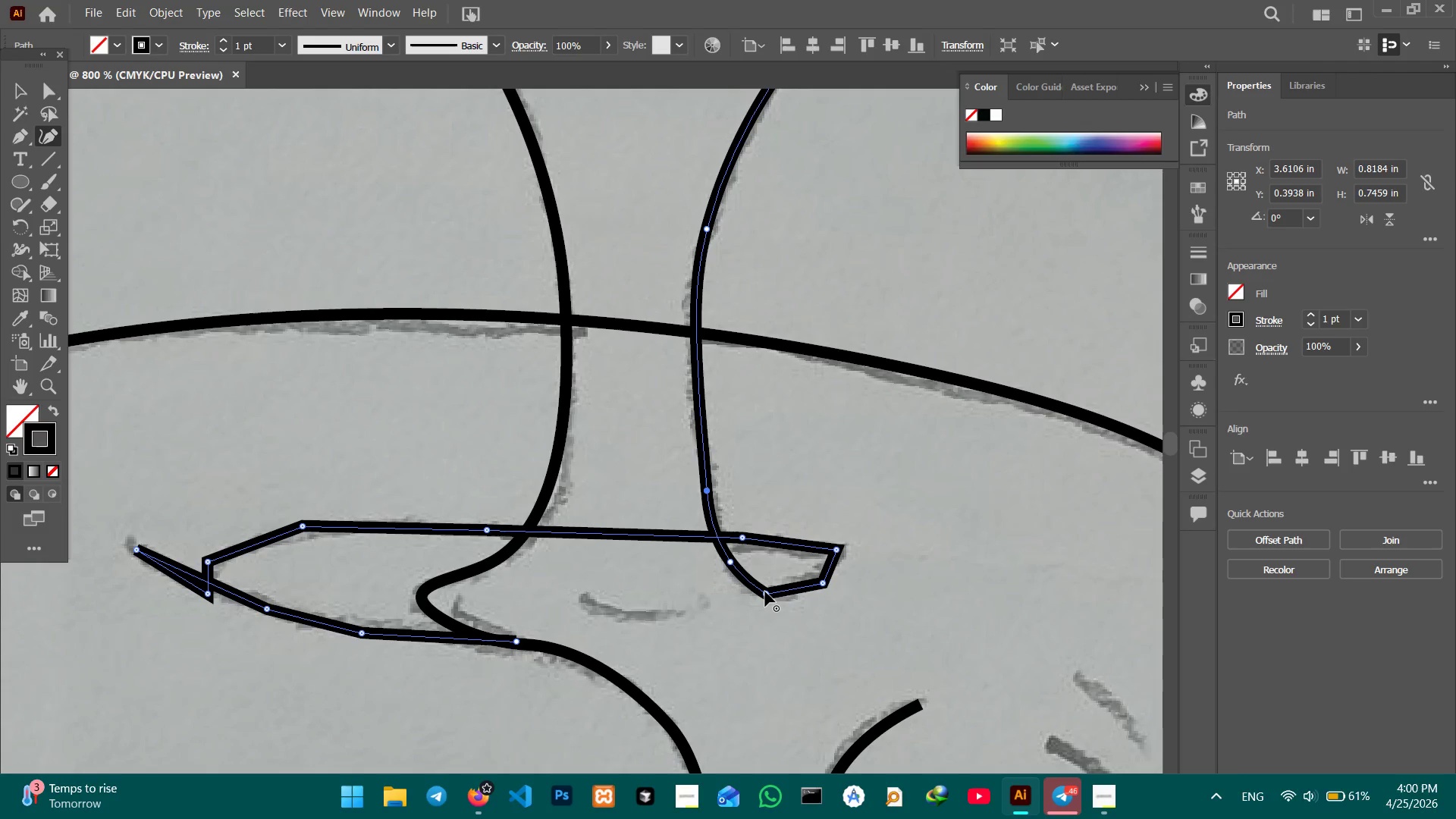 
left_click([765, 592])
 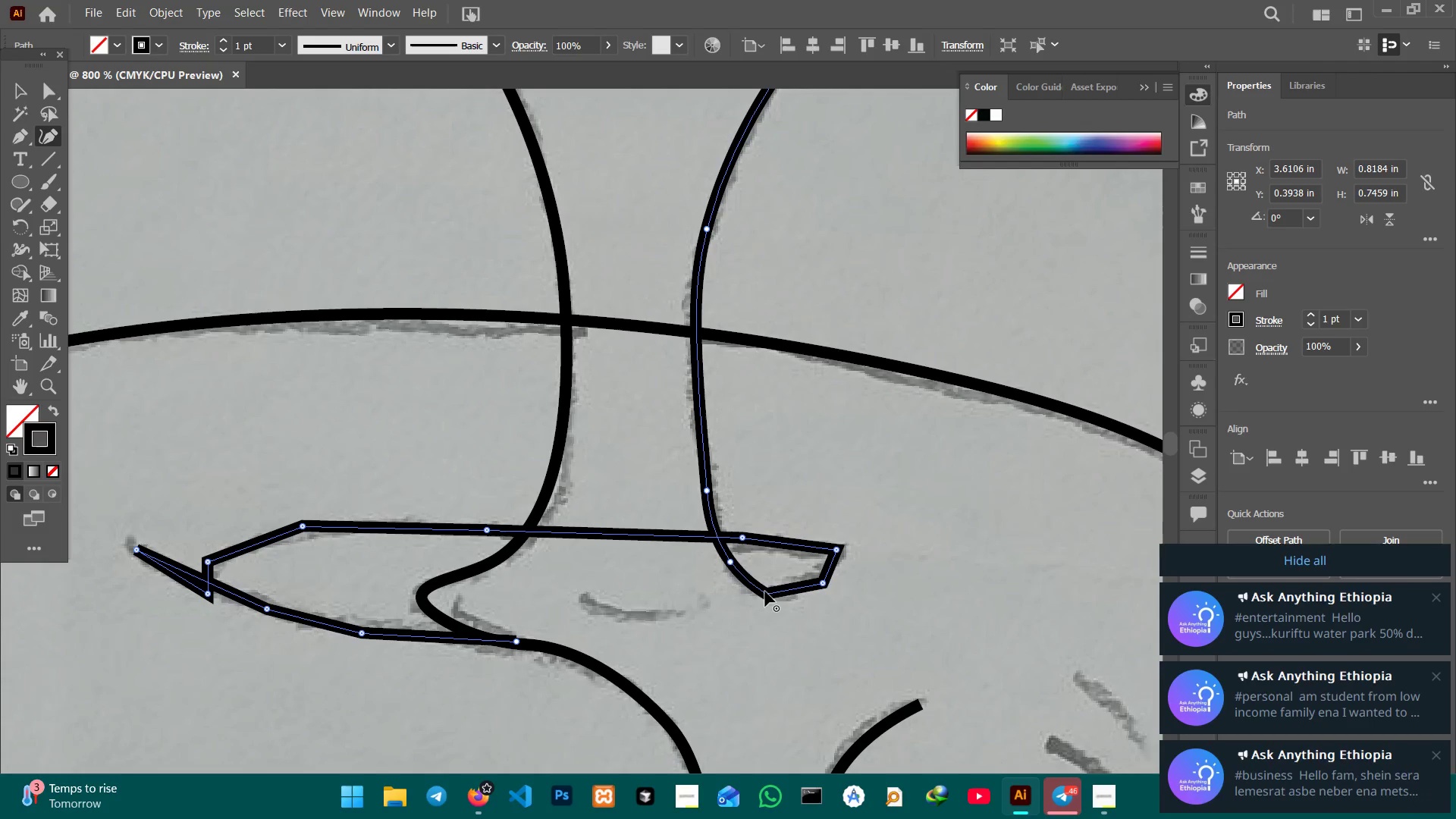 
key(Backspace)
 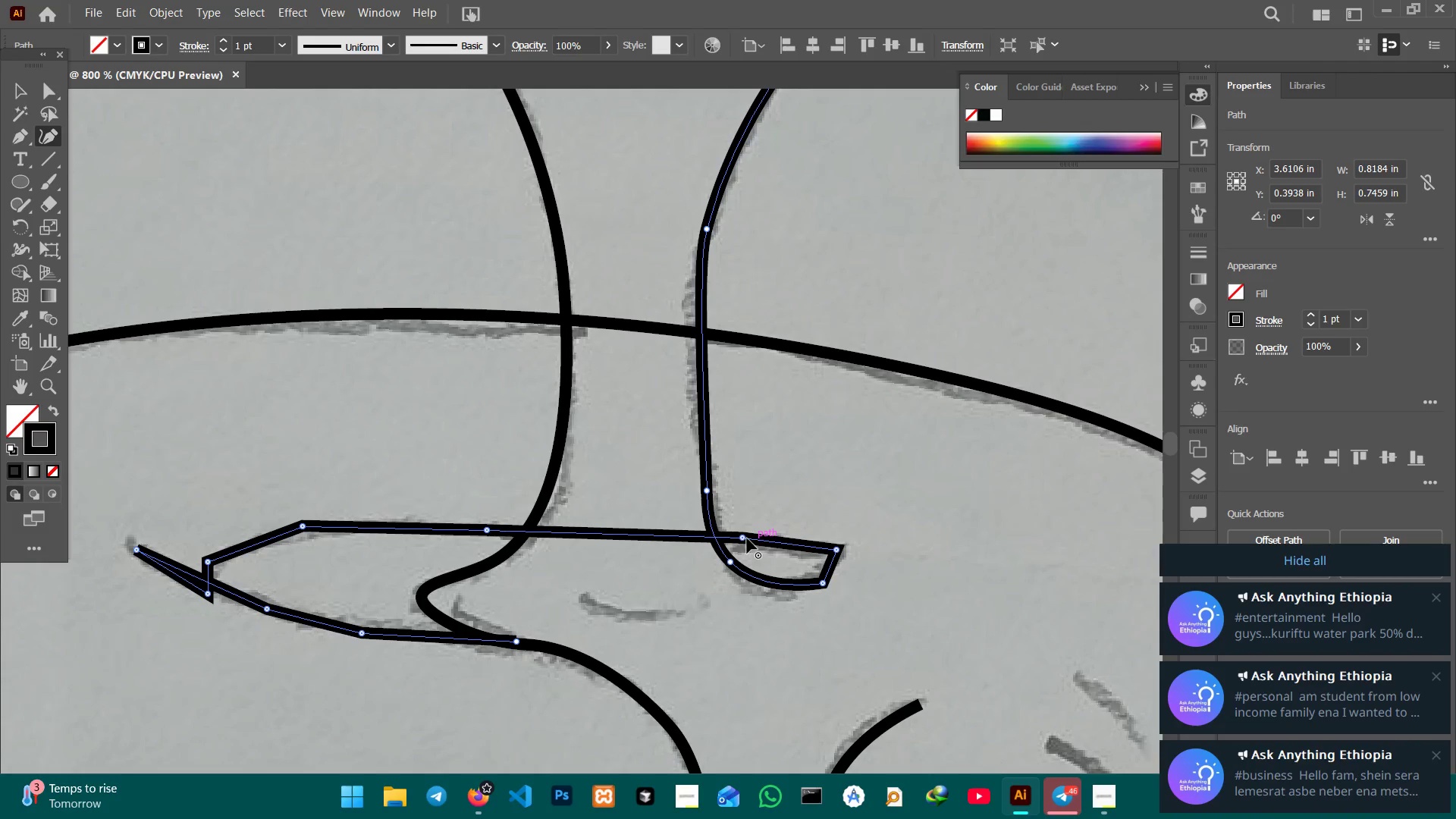 
left_click([745, 538])
 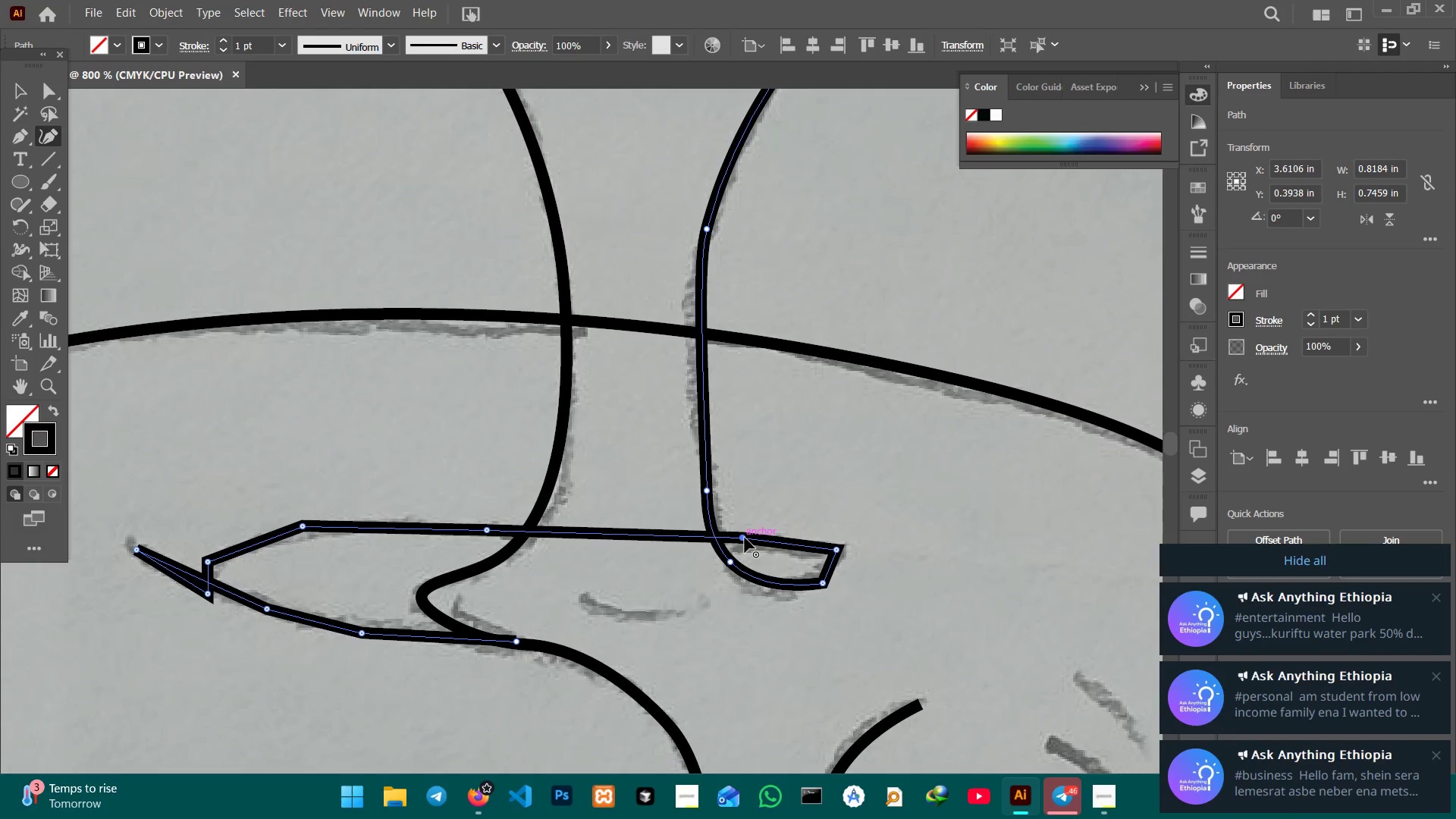 
key(Backspace)
 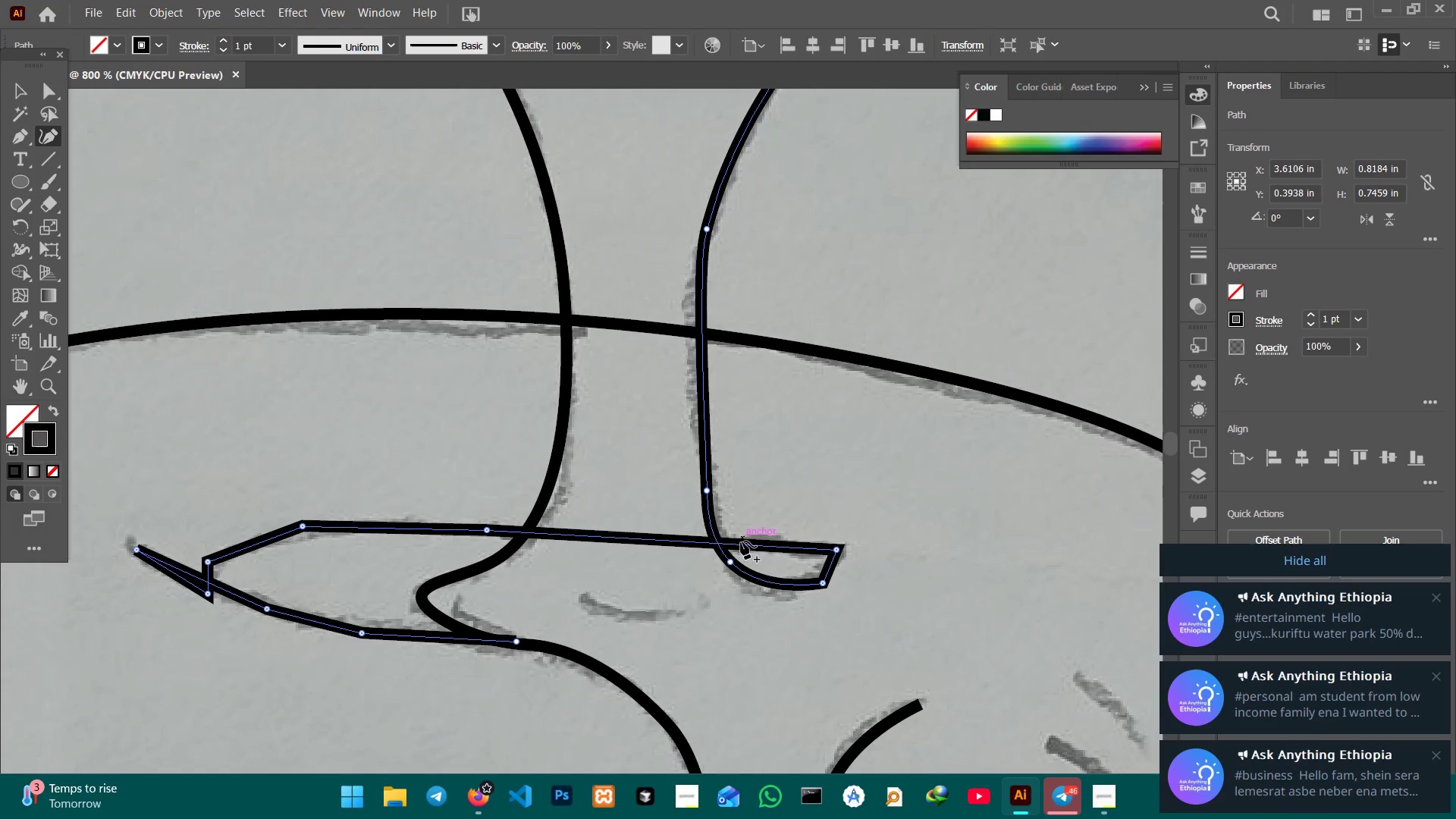 
left_click_drag(start_coordinate=[741, 541], to_coordinate=[743, 532])
 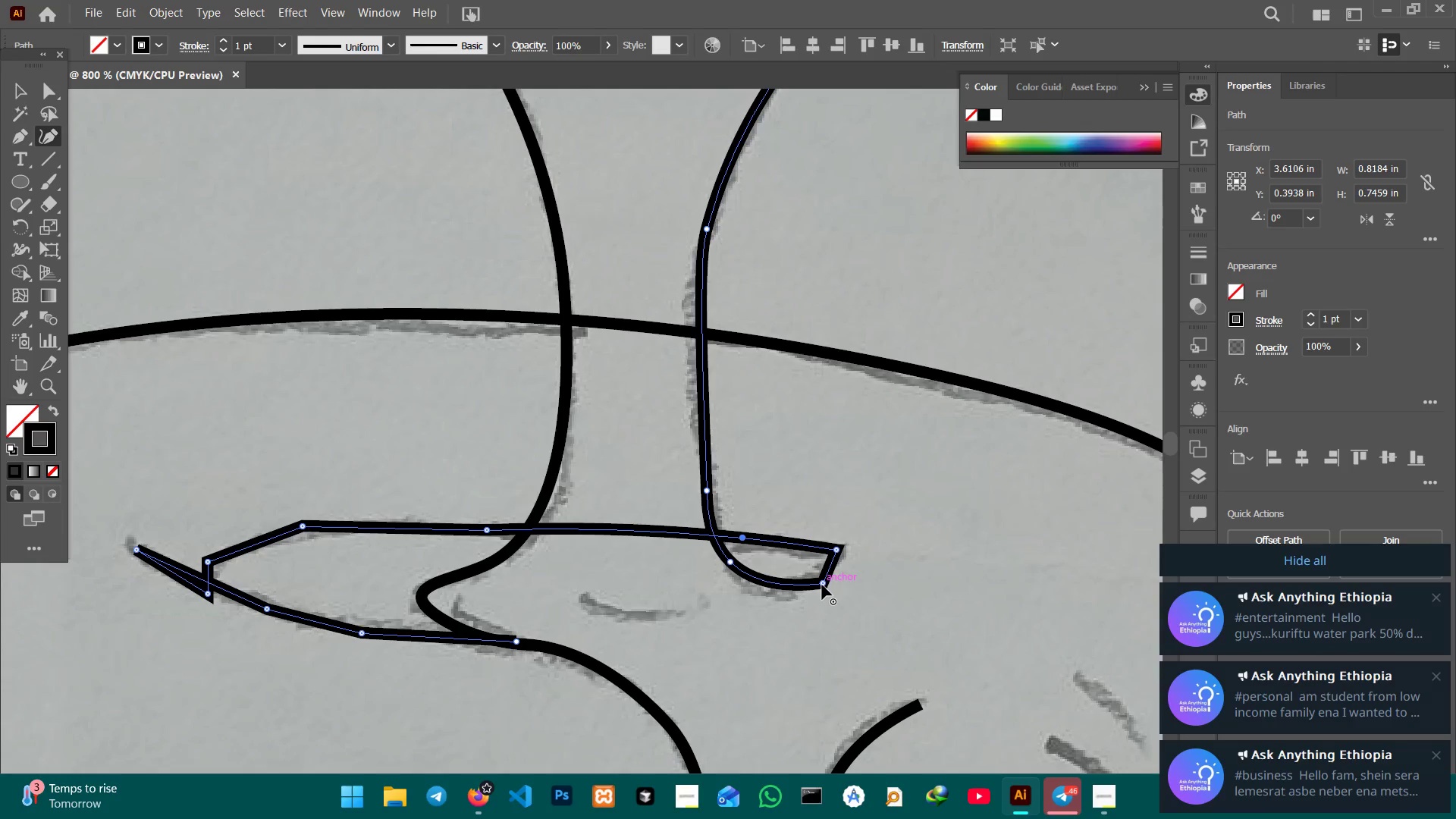 
key(Backspace)
 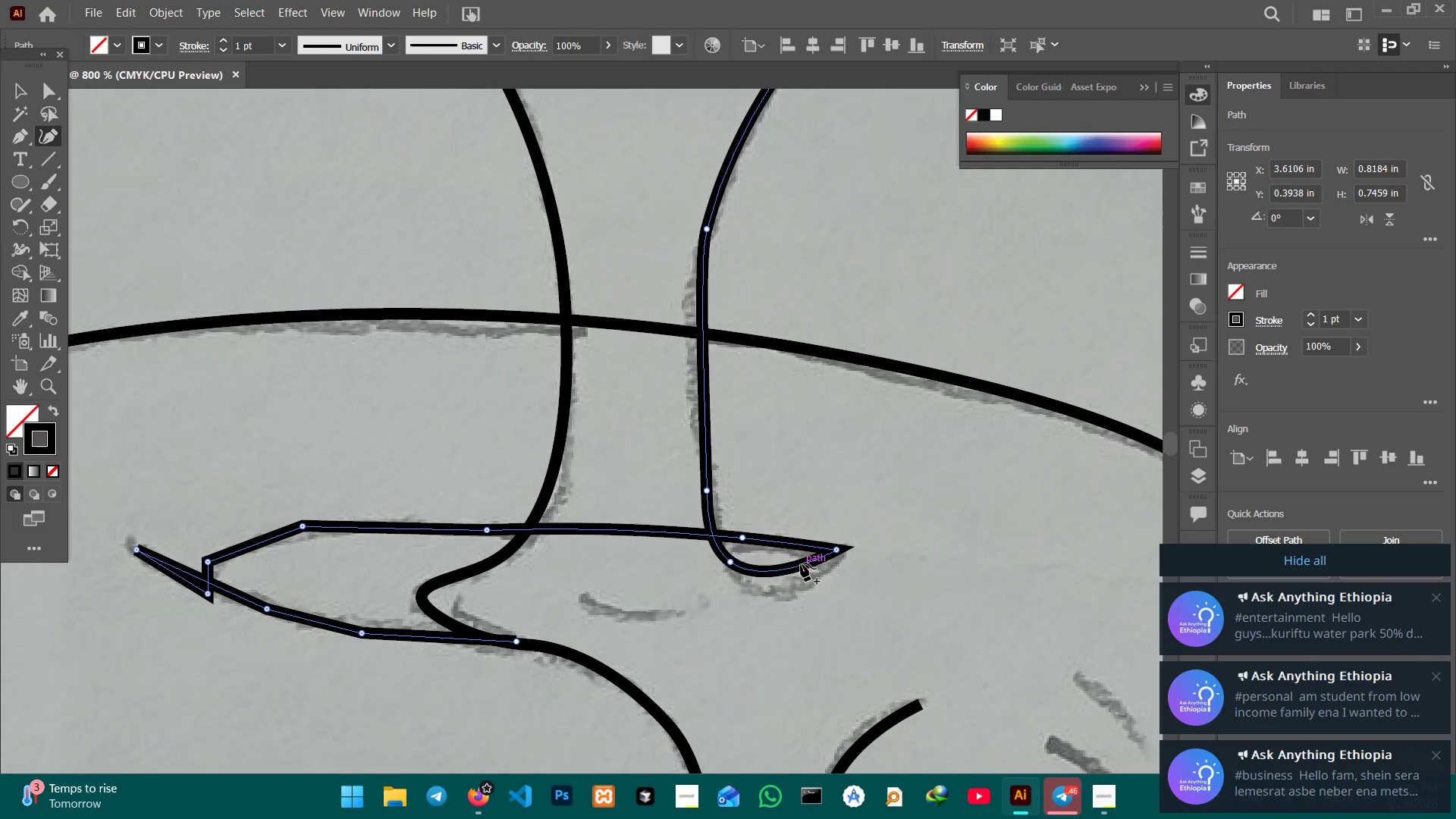 
left_click_drag(start_coordinate=[801, 563], to_coordinate=[800, 579])
 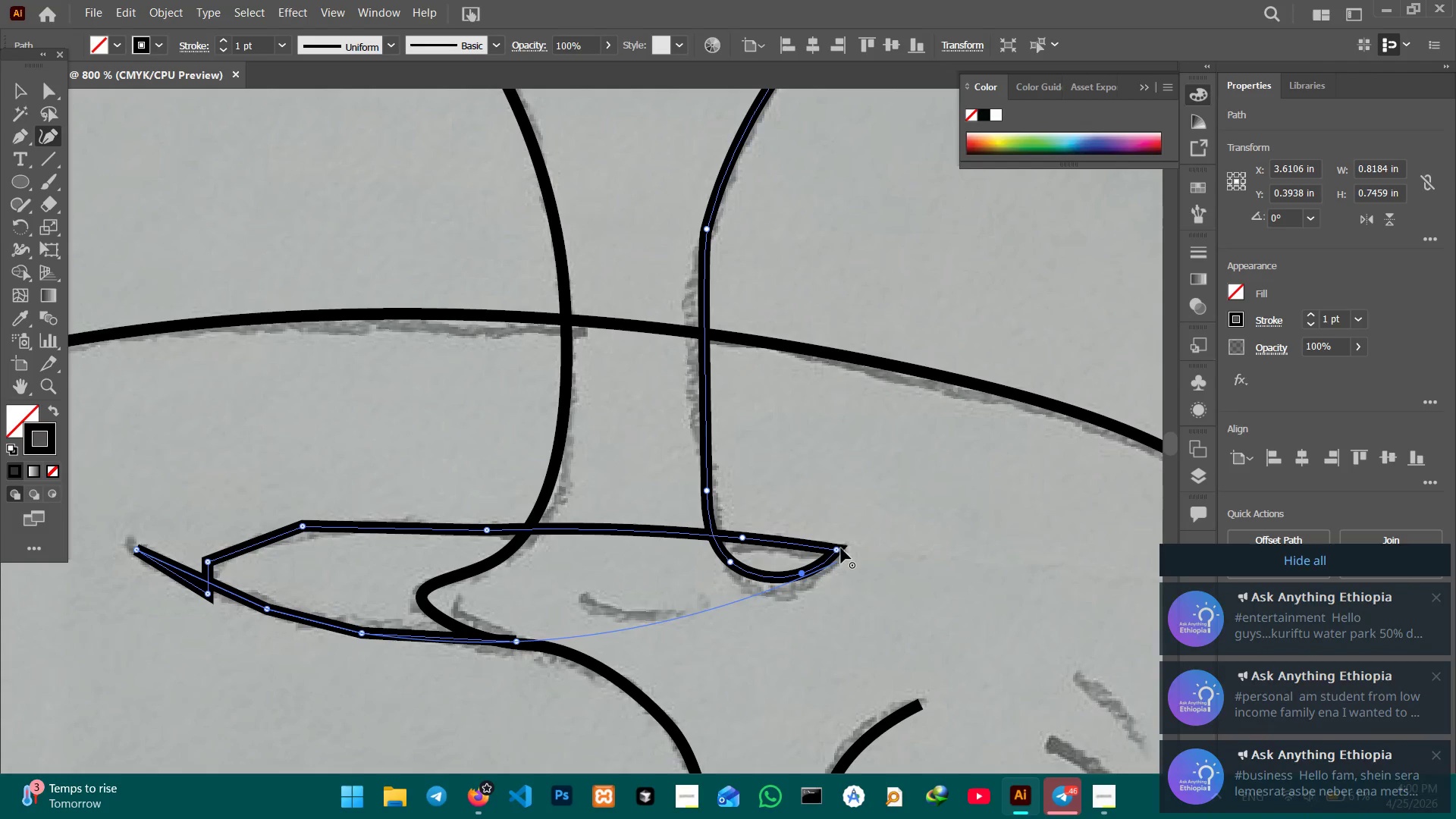 
left_click([842, 548])
 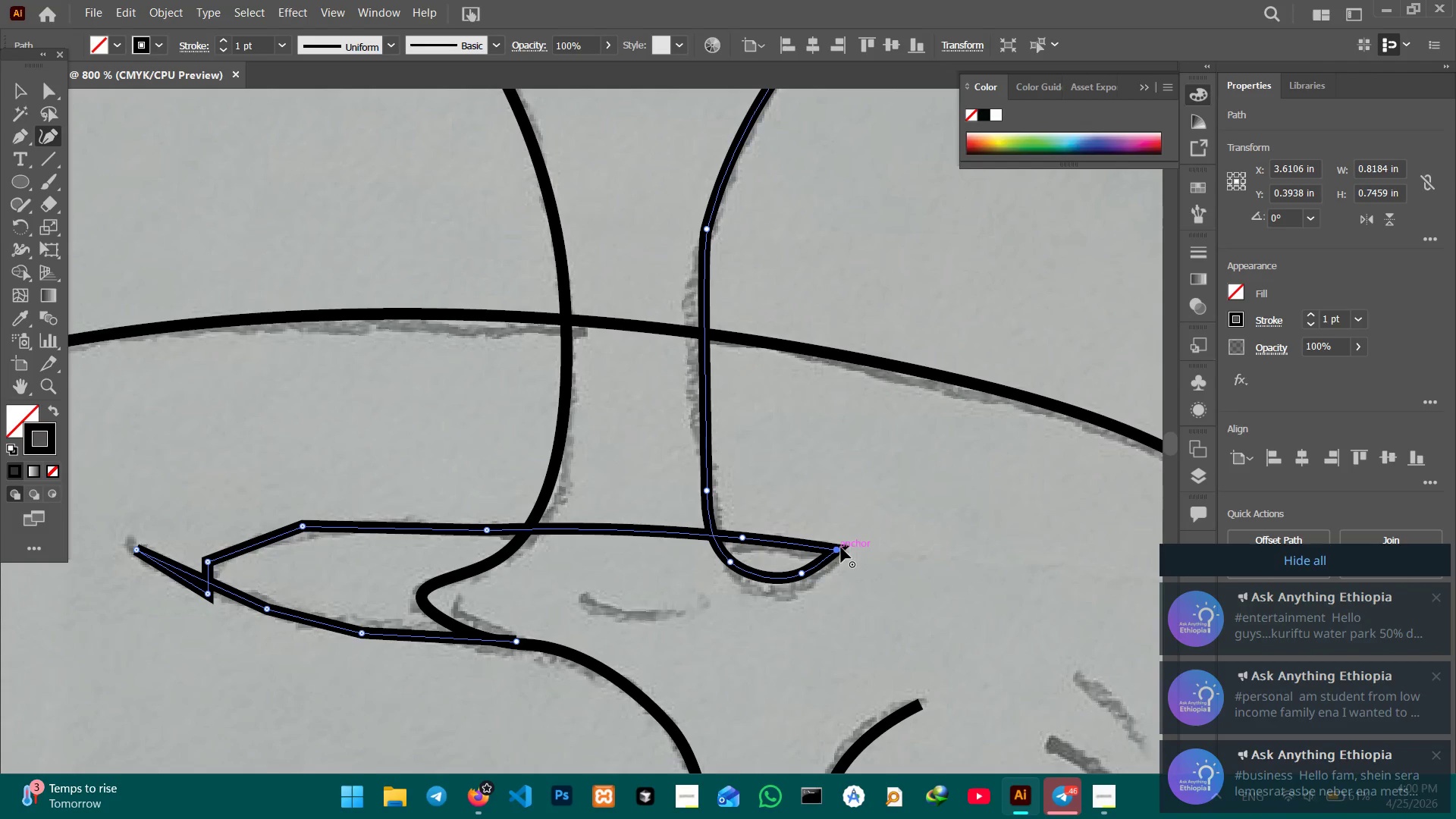 
key(Backspace)
 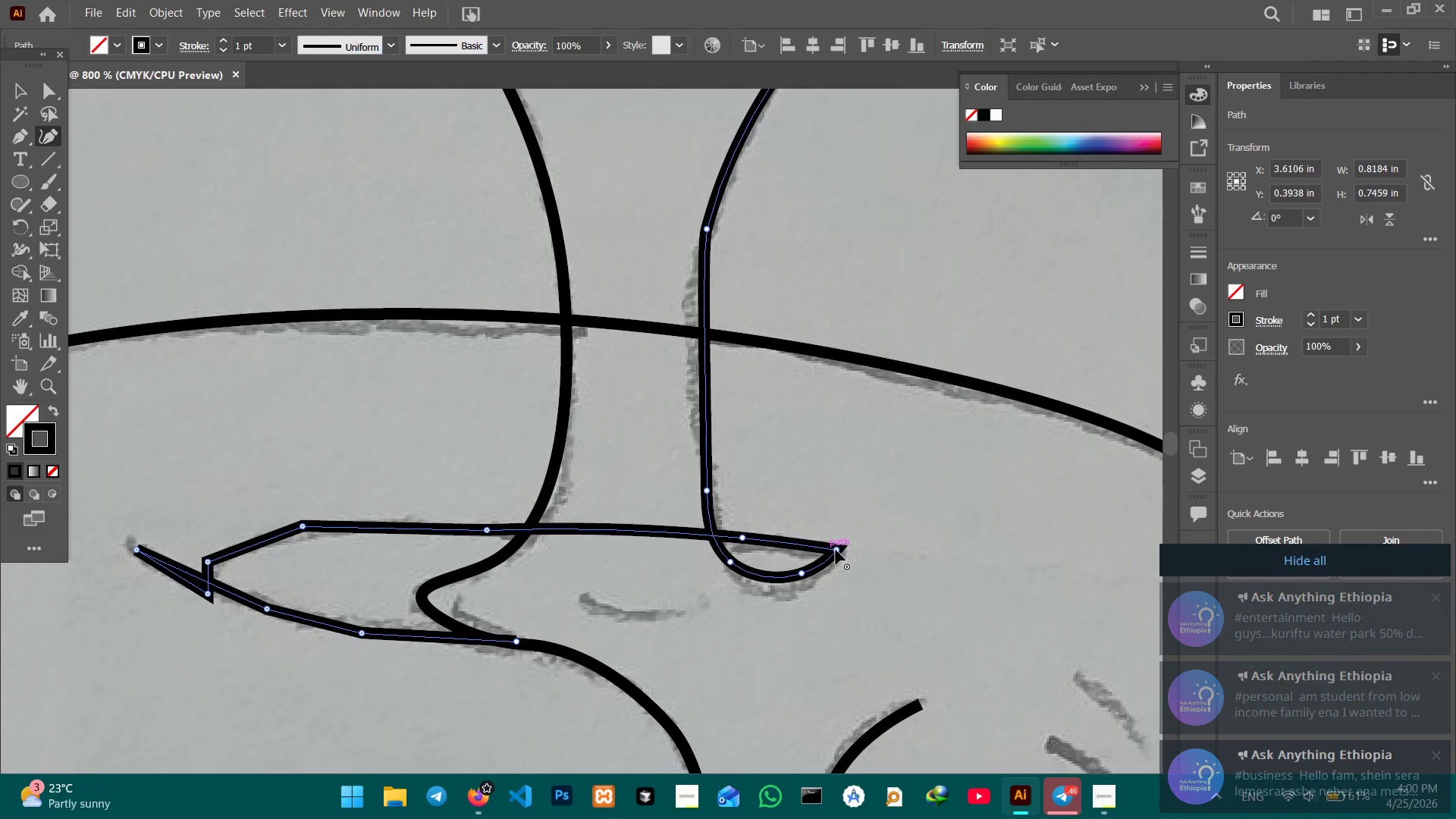 
left_click([836, 550])
 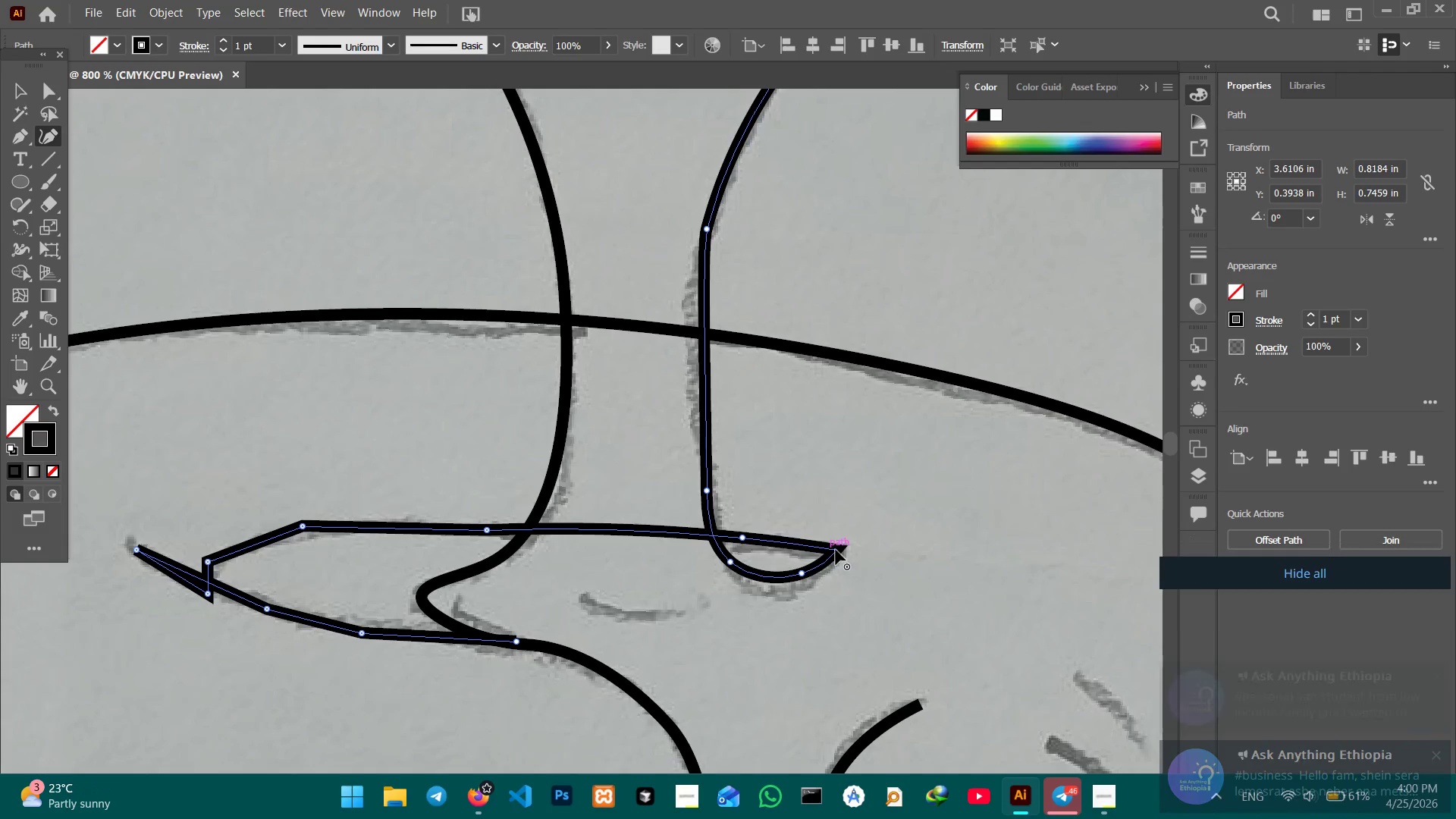 
key(Backspace)
 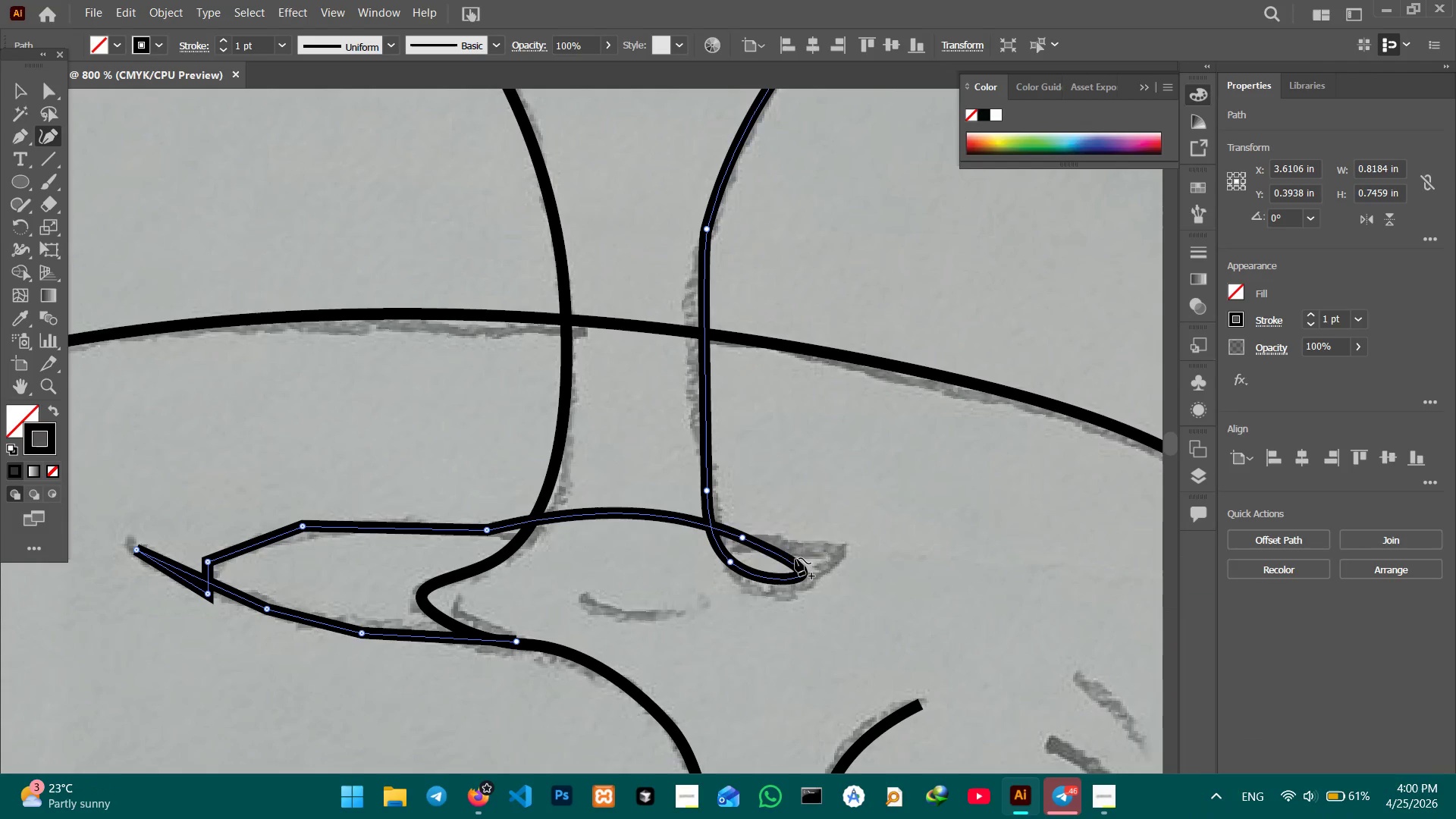 
left_click_drag(start_coordinate=[795, 558], to_coordinate=[830, 554])
 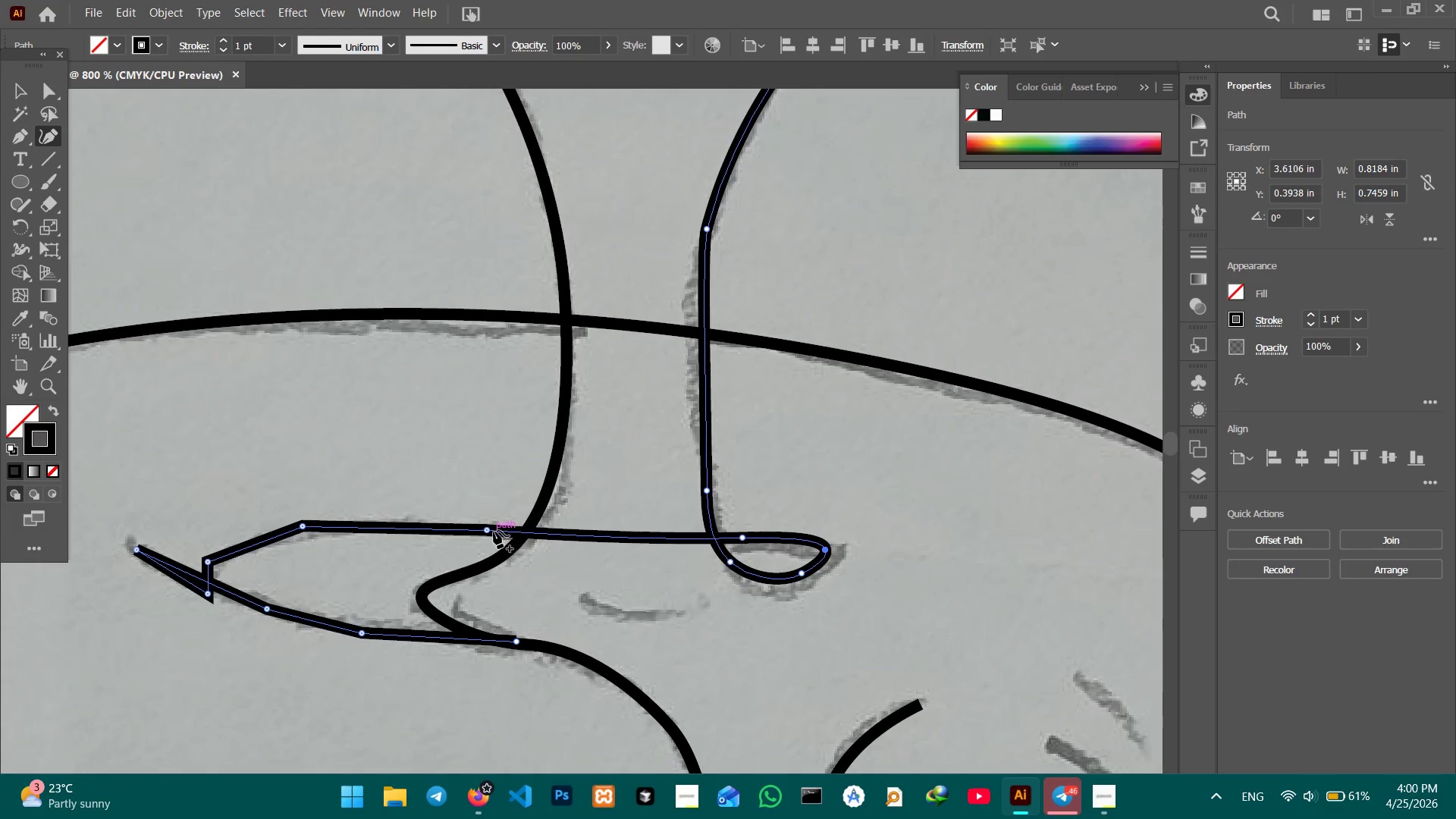 
left_click([491, 531])
 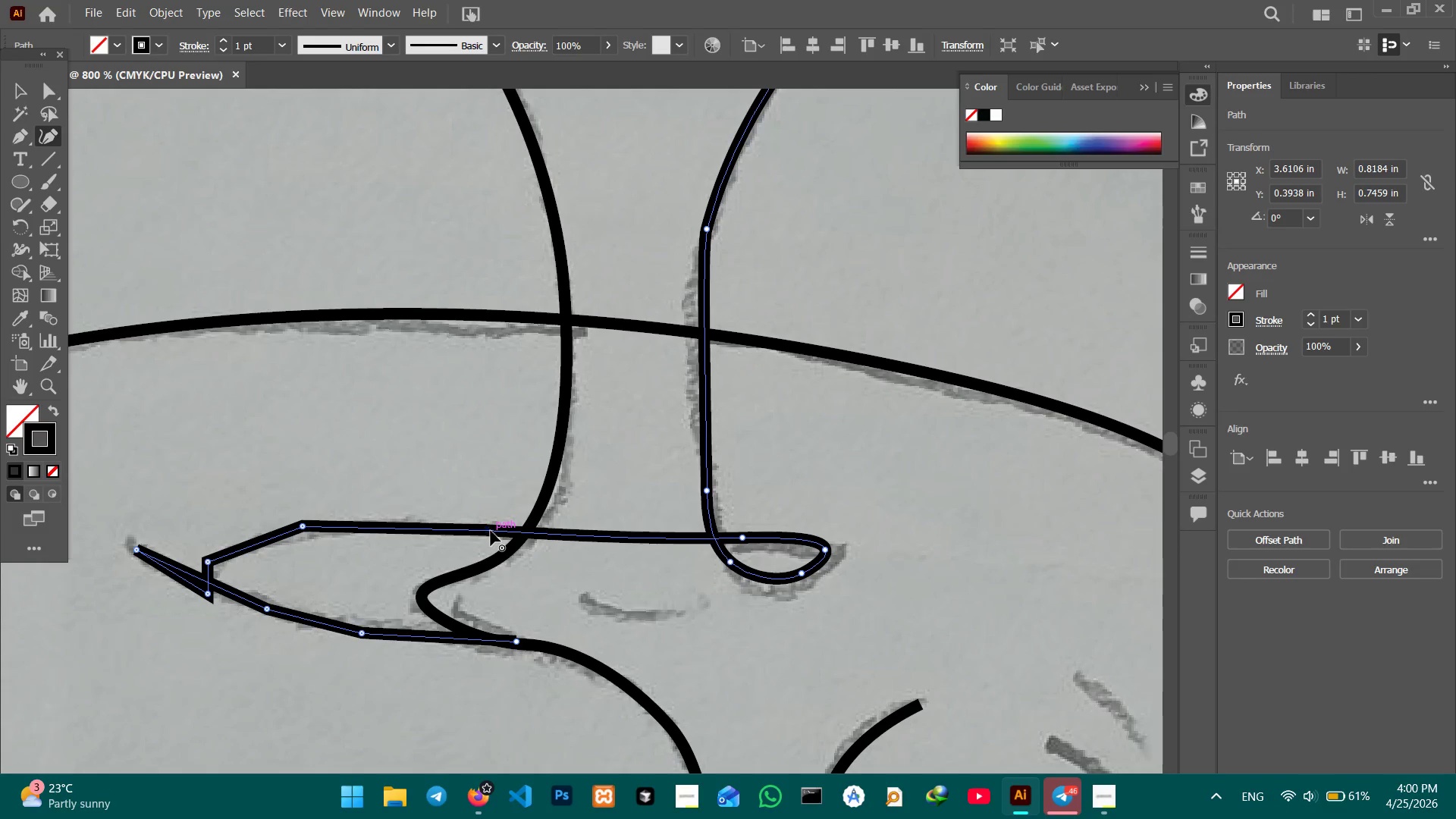 
key(Backspace)
 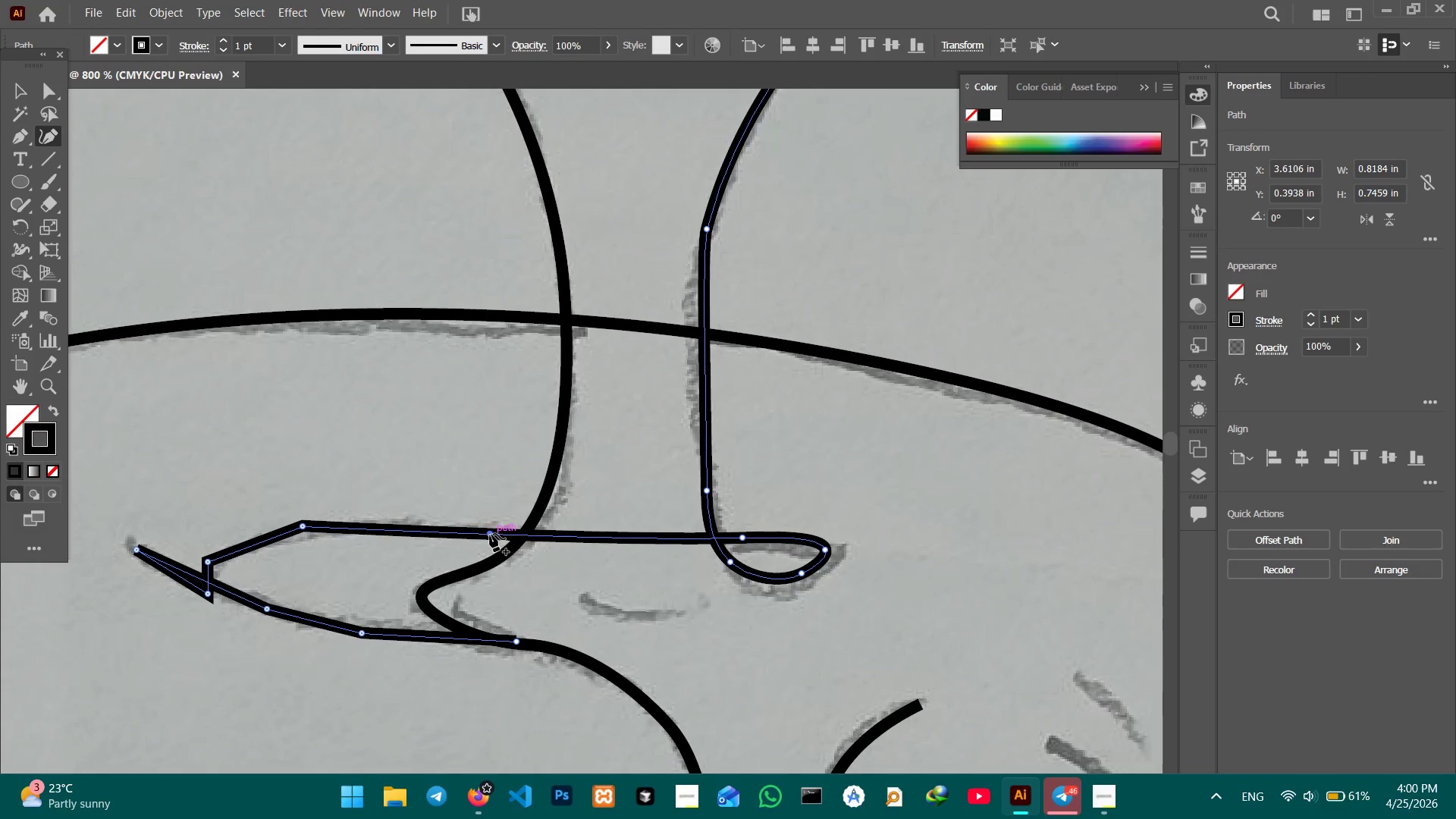 
left_click_drag(start_coordinate=[490, 534], to_coordinate=[491, 526])
 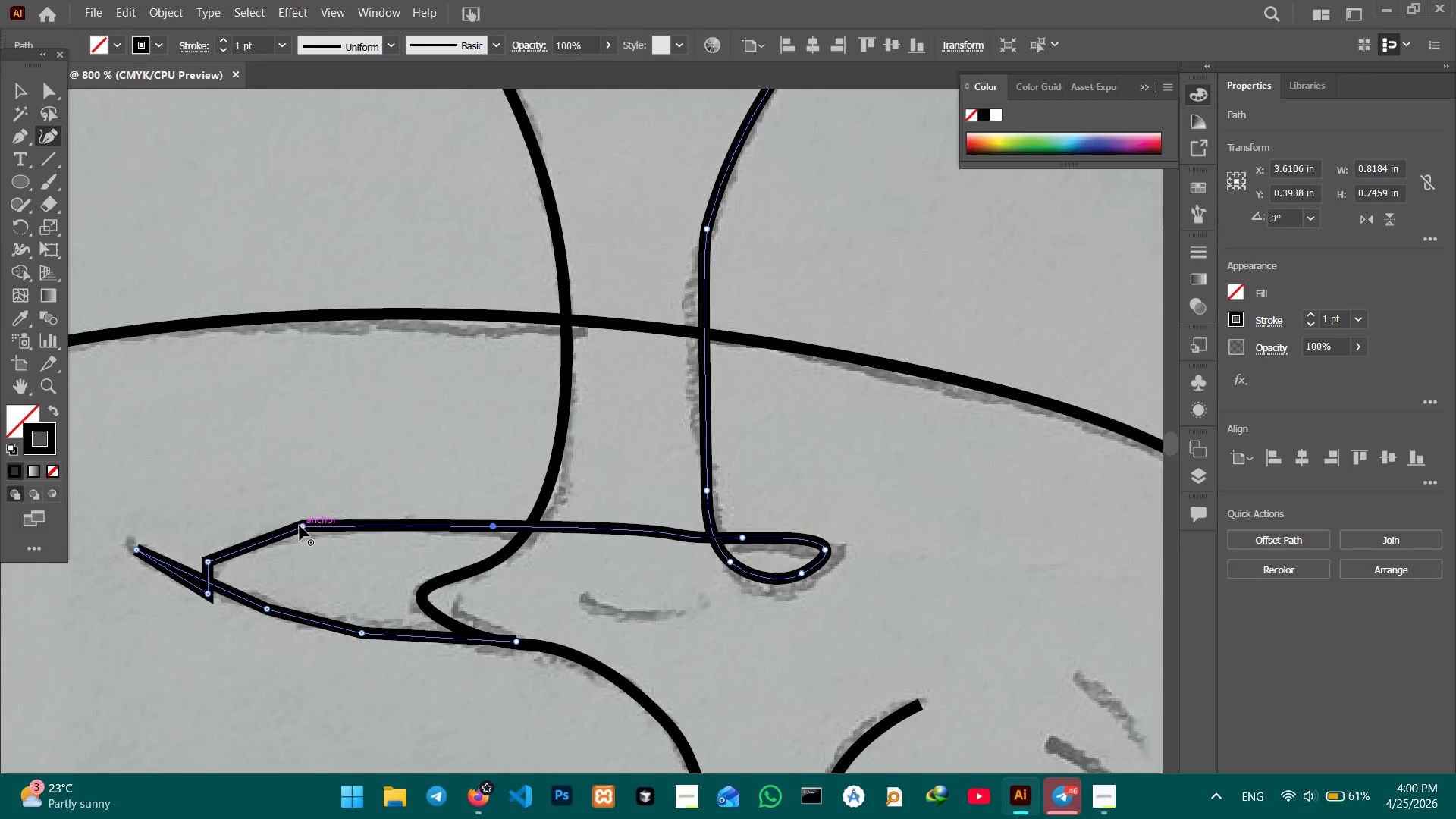 
left_click([300, 526])
 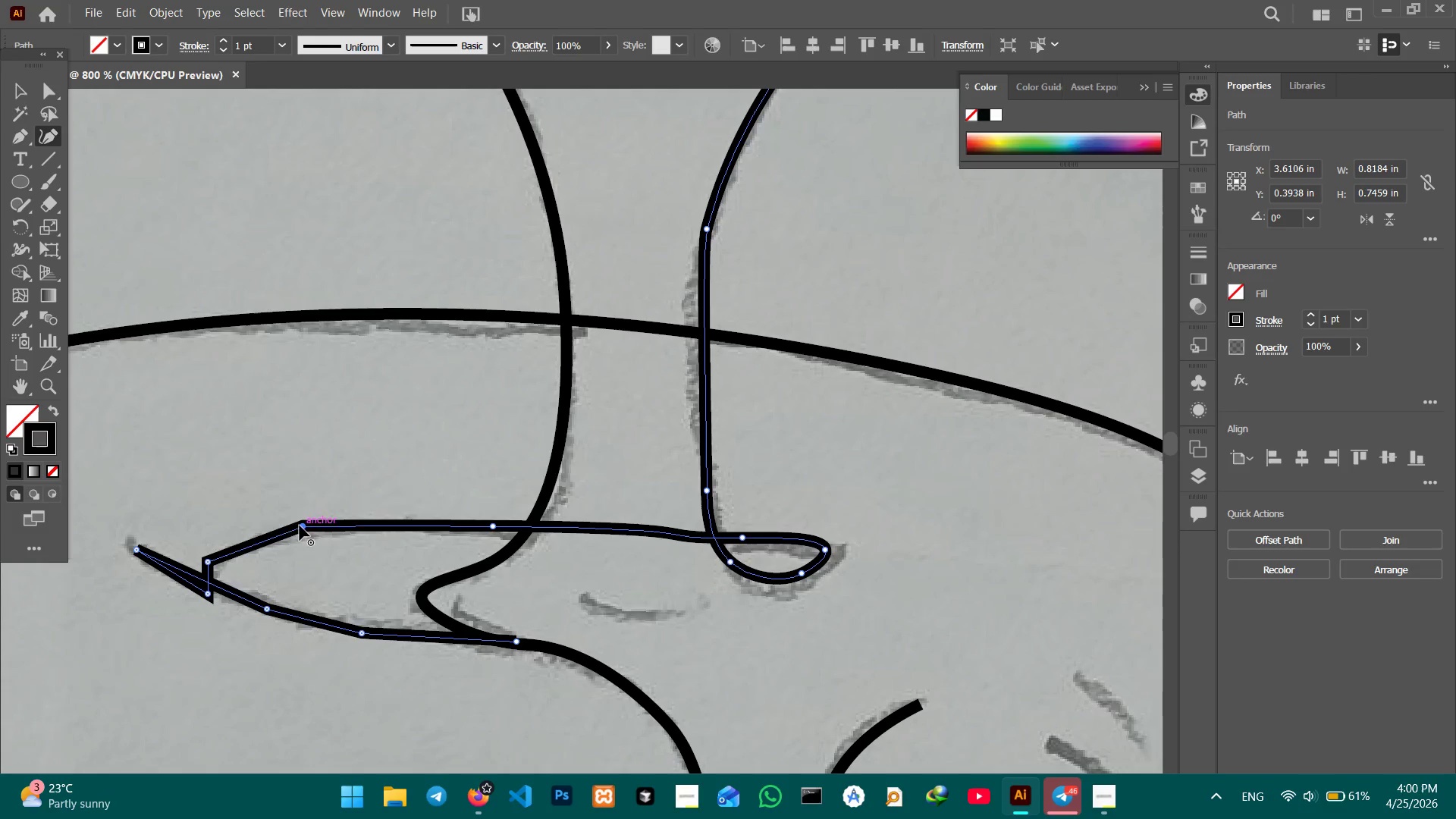 
key(Backspace)
 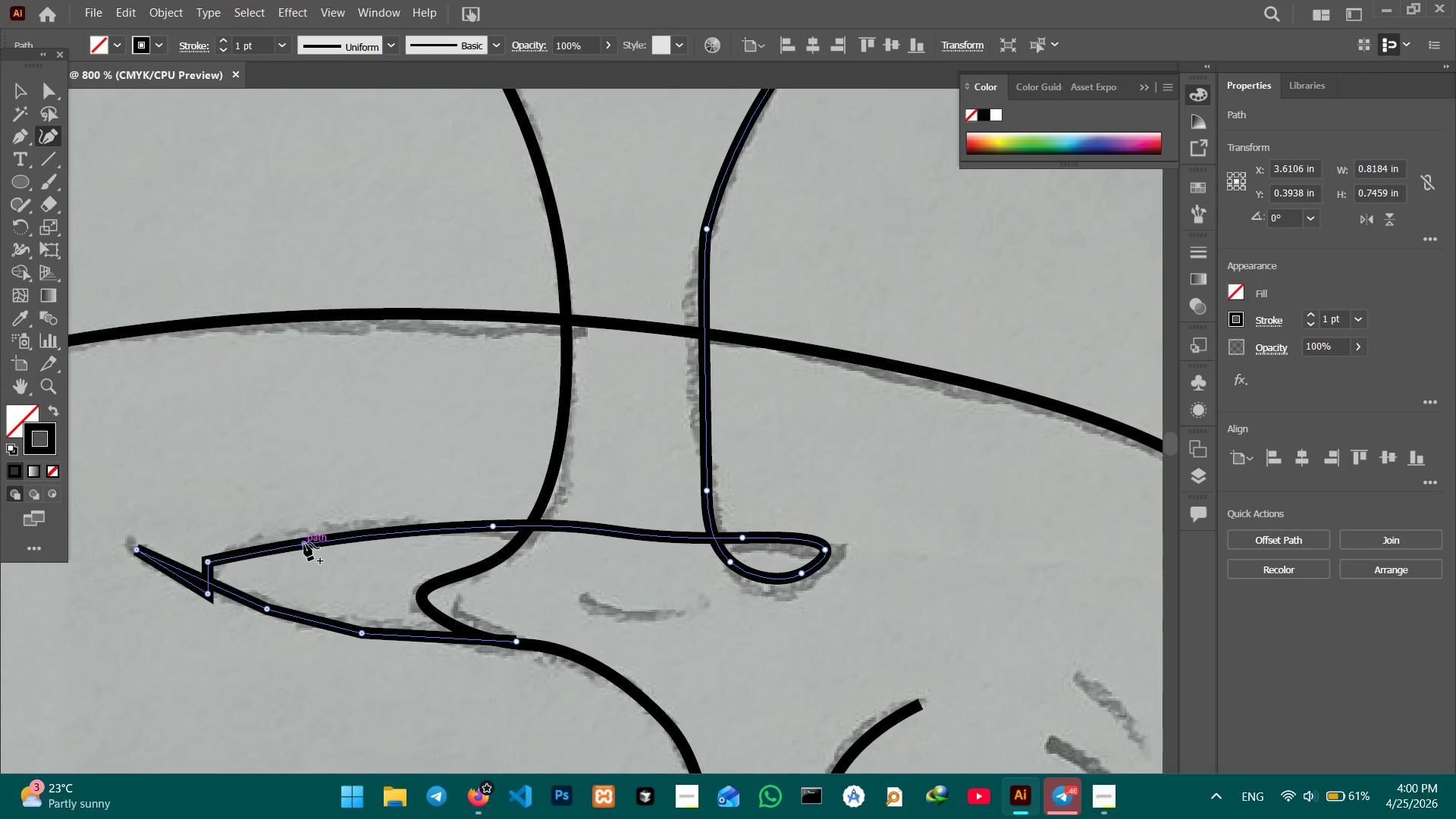 
left_click_drag(start_coordinate=[304, 543], to_coordinate=[303, 532])
 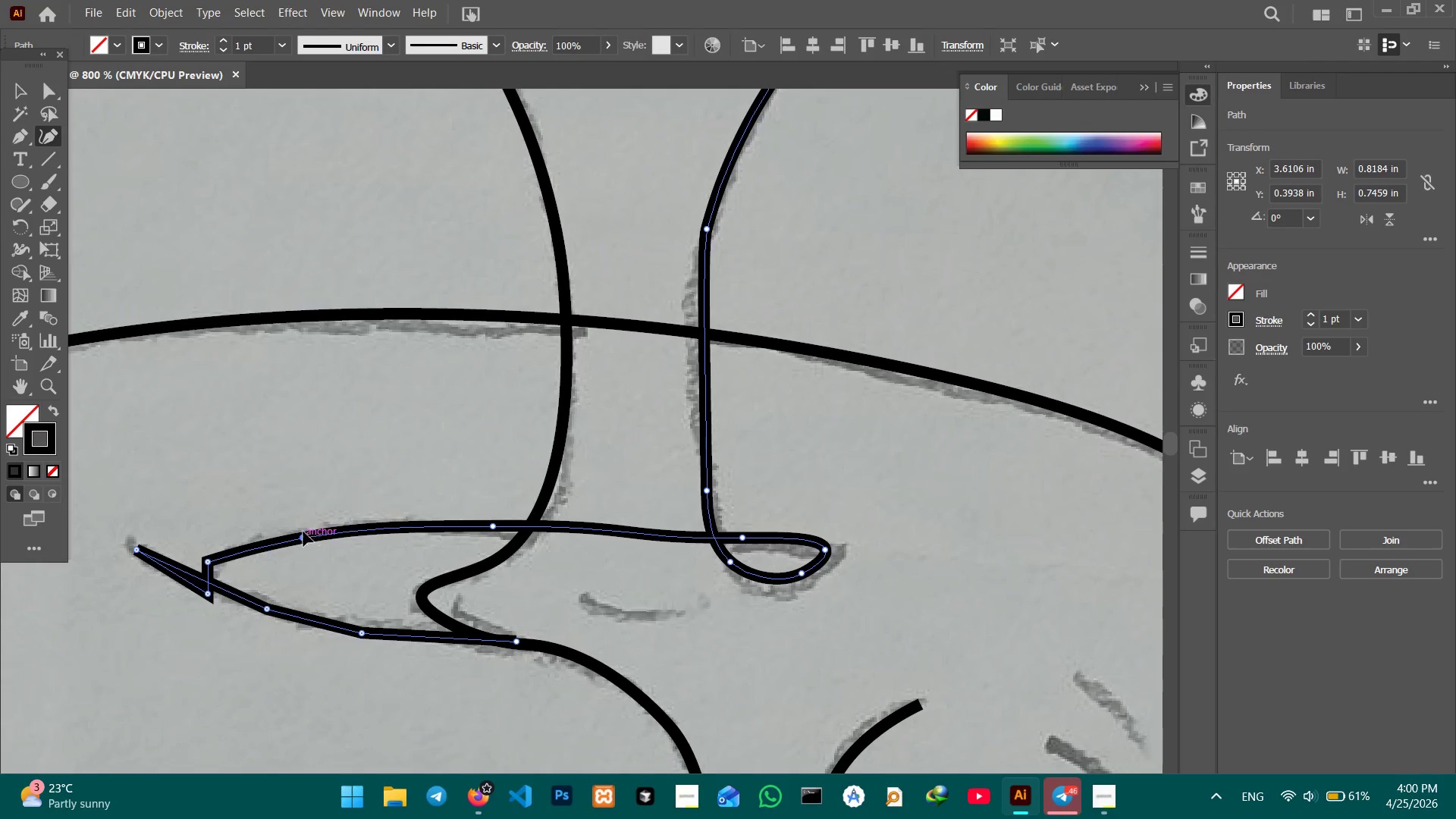 
key(Control+Equal)
 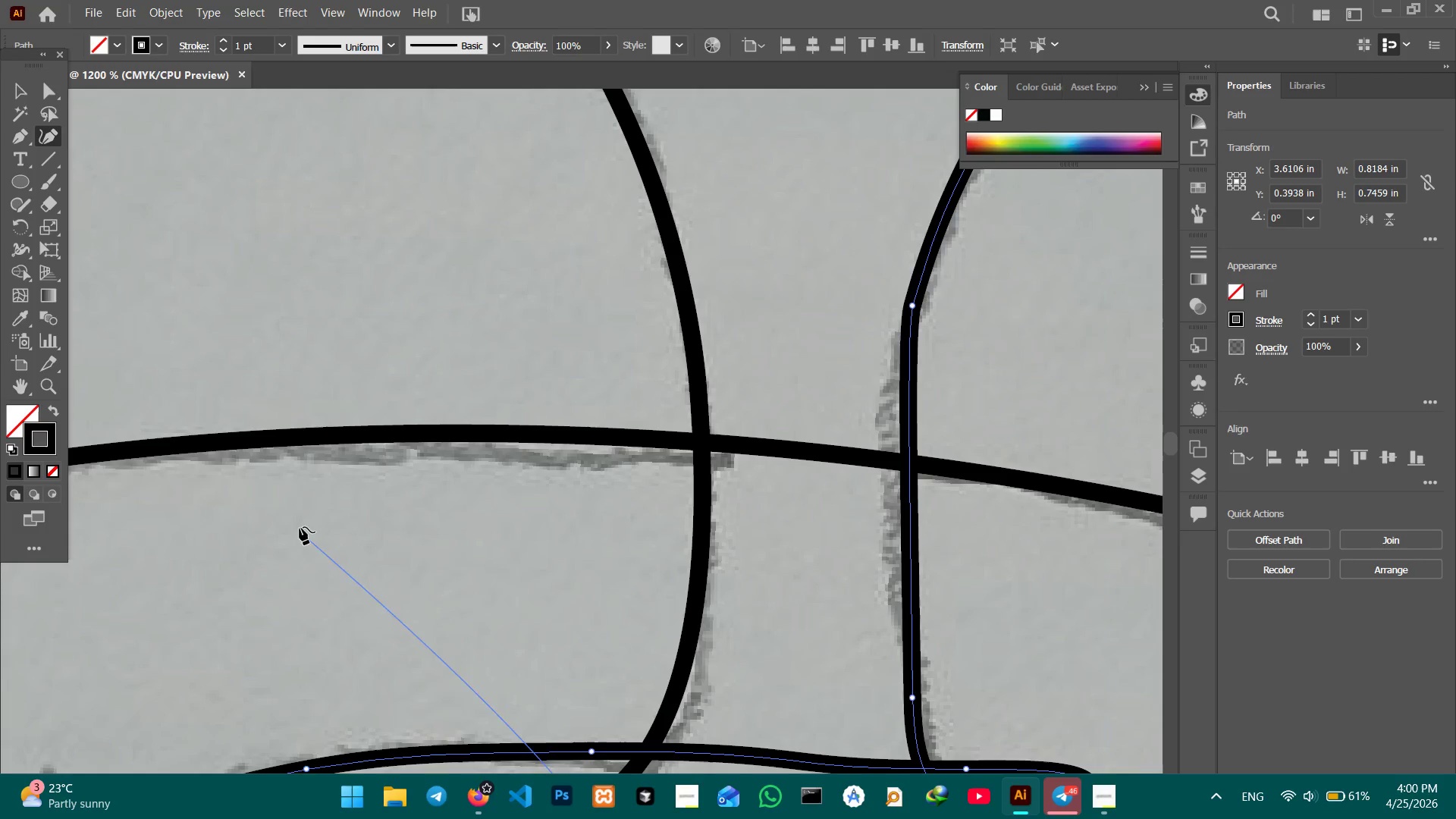 
hold_key(key=Space, duration=1.5)
 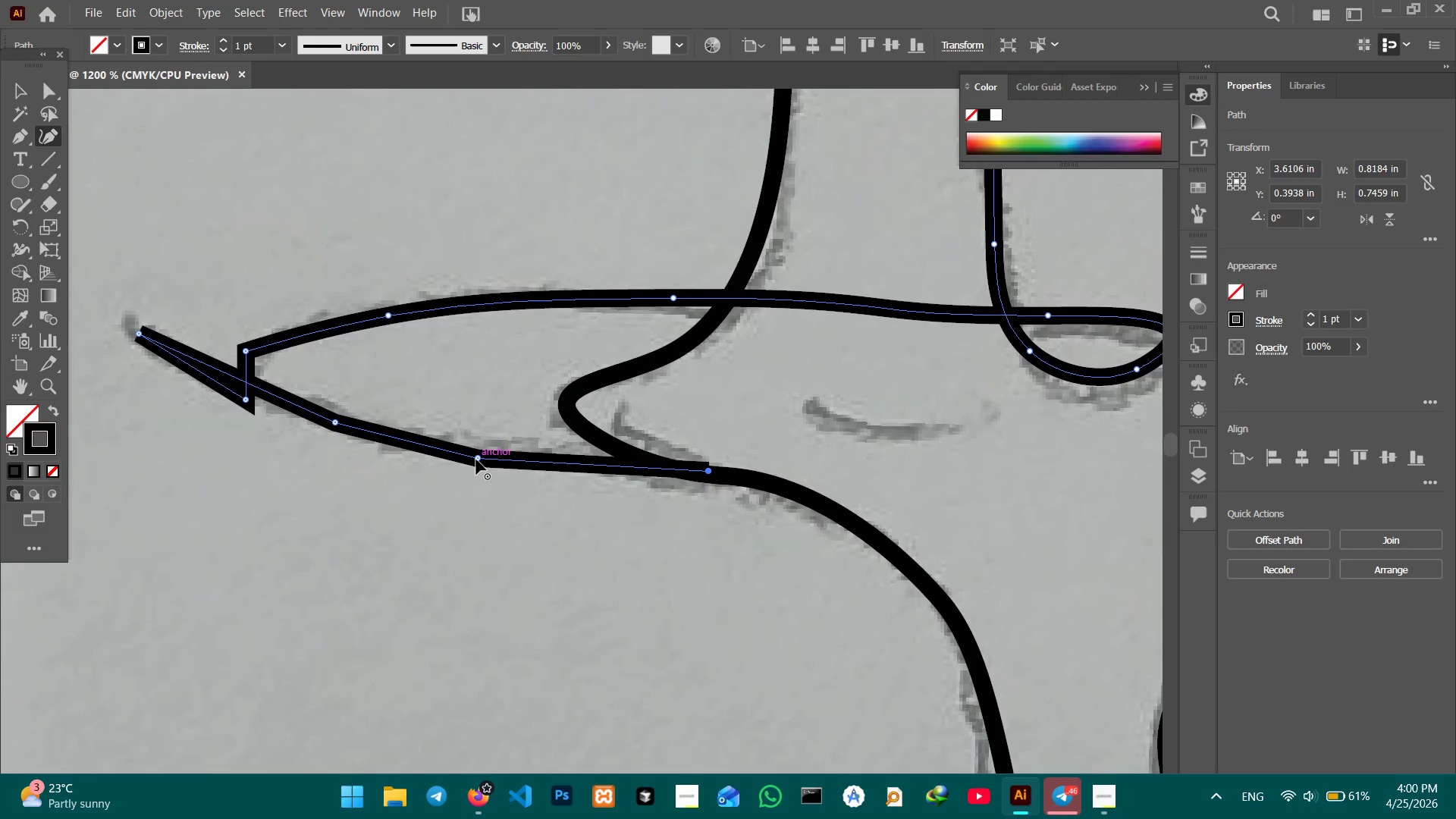 
left_click_drag(start_coordinate=[369, 624], to_coordinate=[547, 447])
 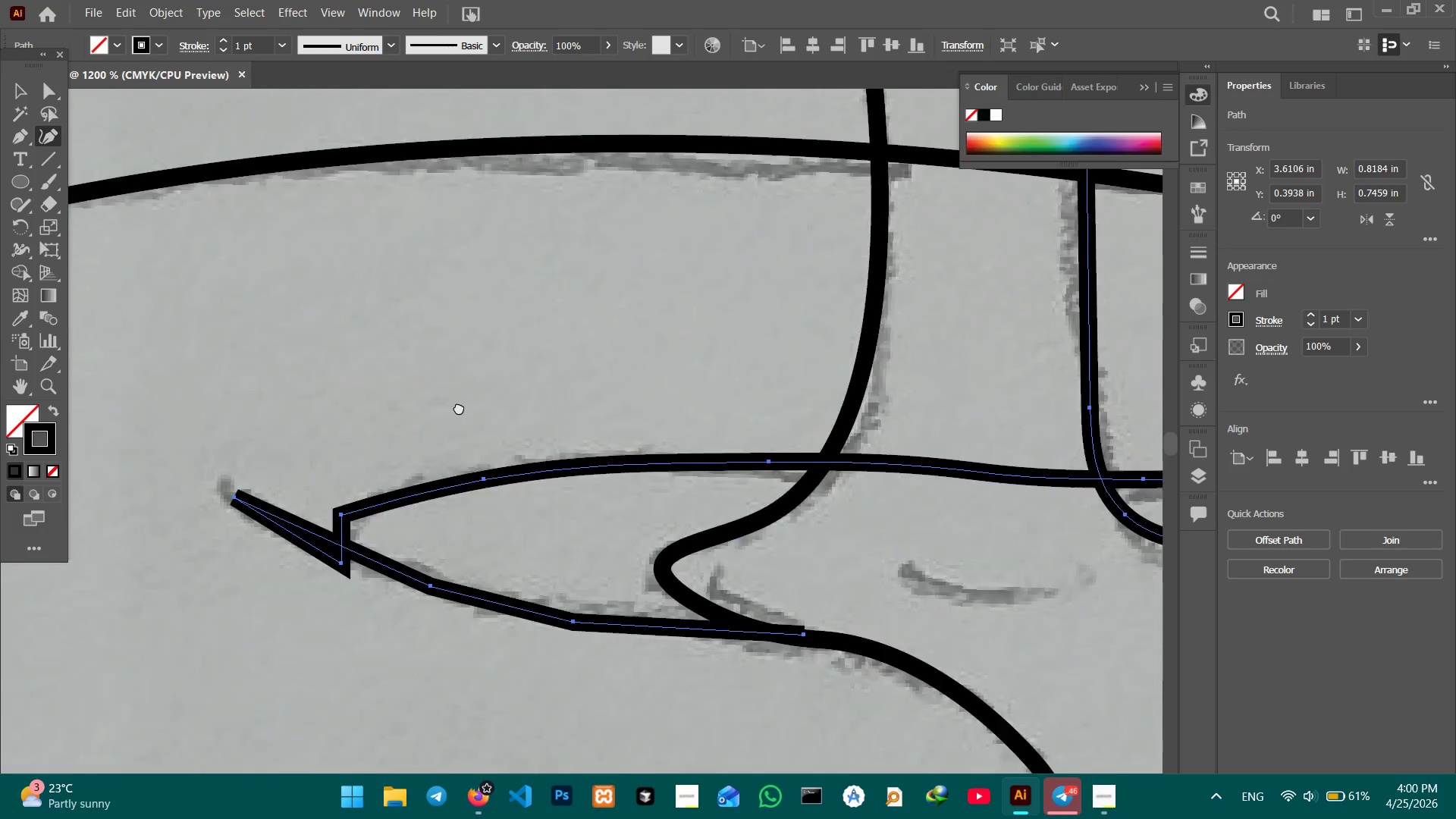 
left_click_drag(start_coordinate=[476, 612], to_coordinate=[452, 397])
 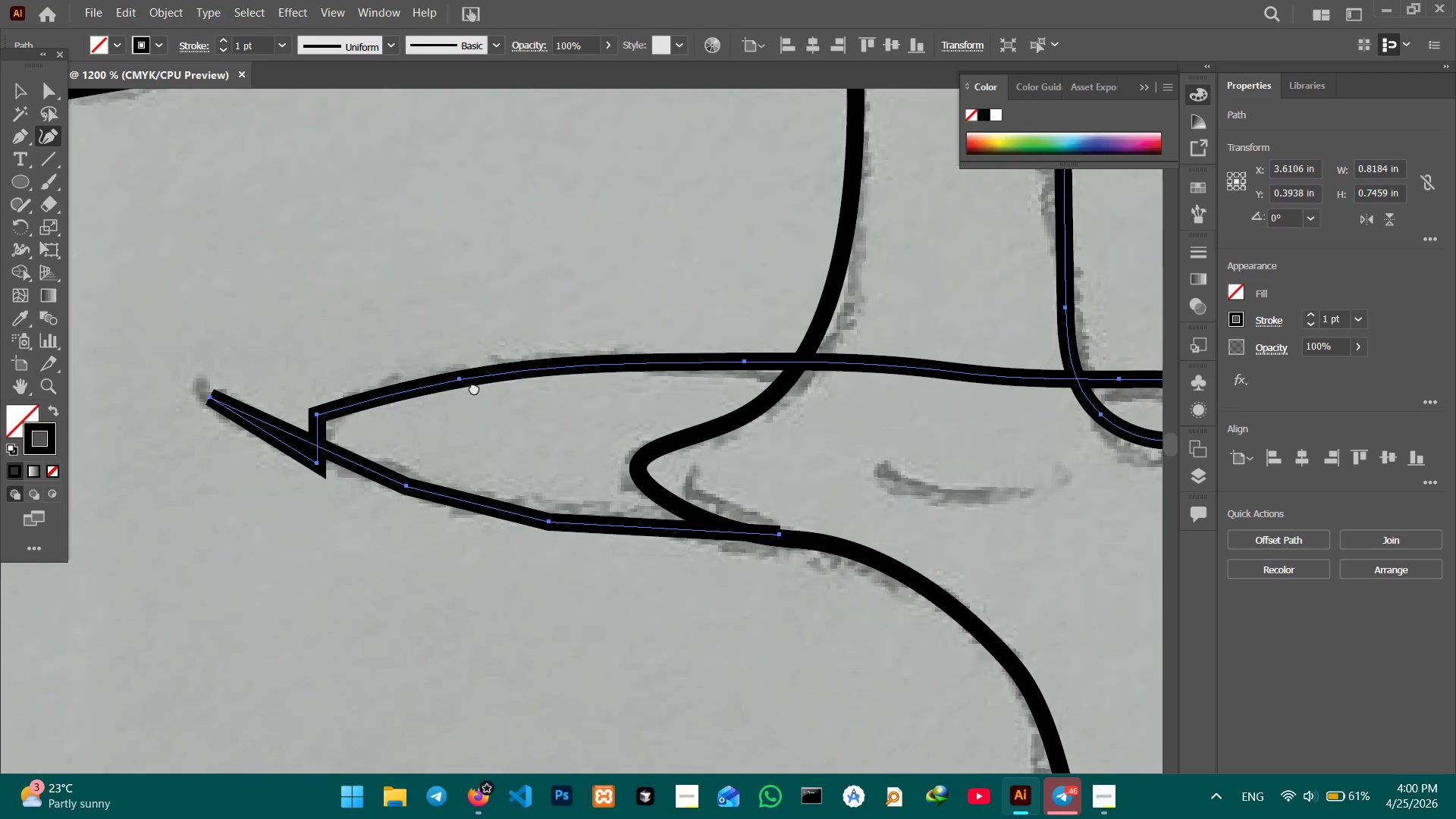 
left_click_drag(start_coordinate=[474, 388], to_coordinate=[402, 324])
 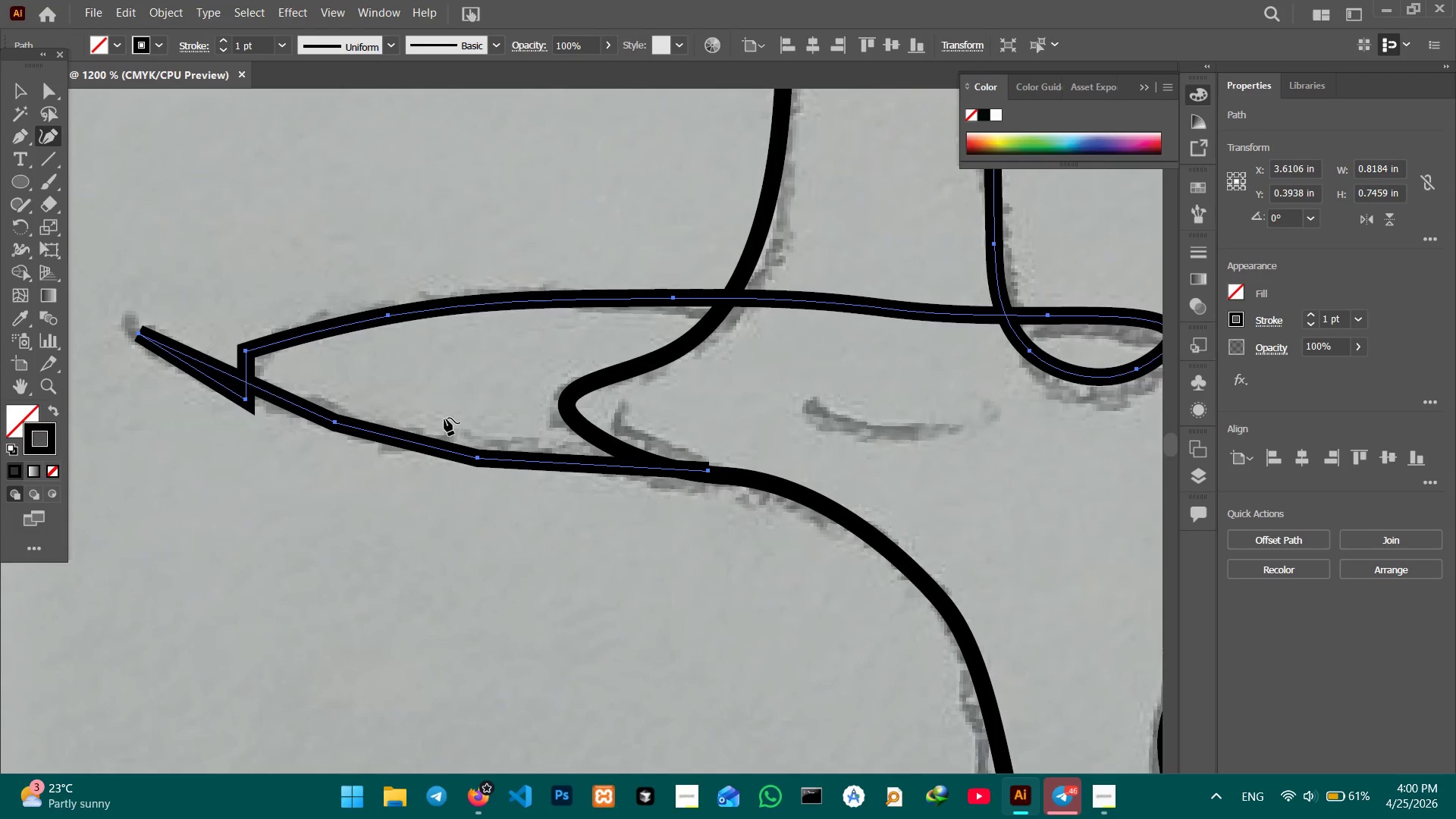 
key(Space)
 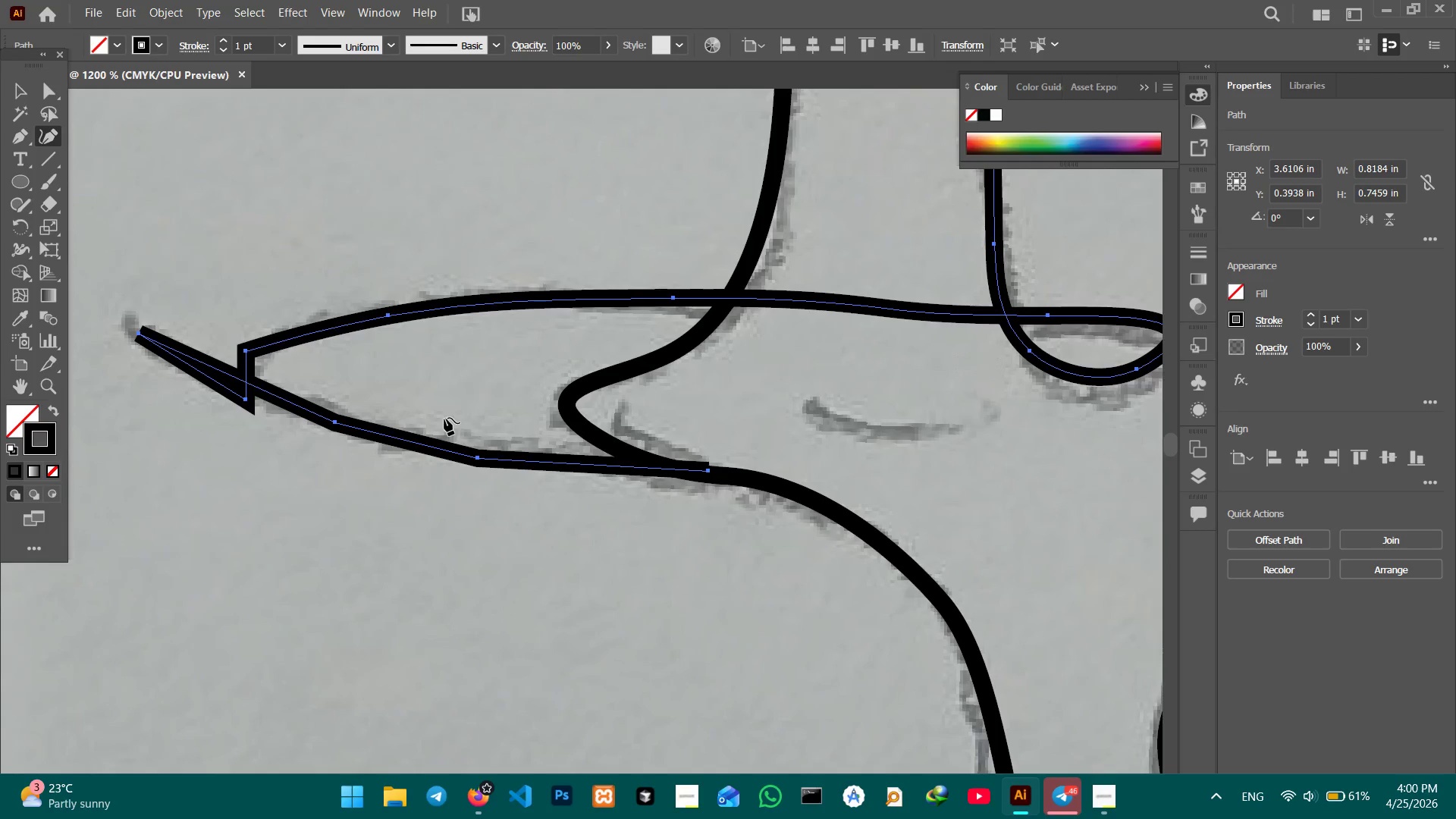 
key(Space)
 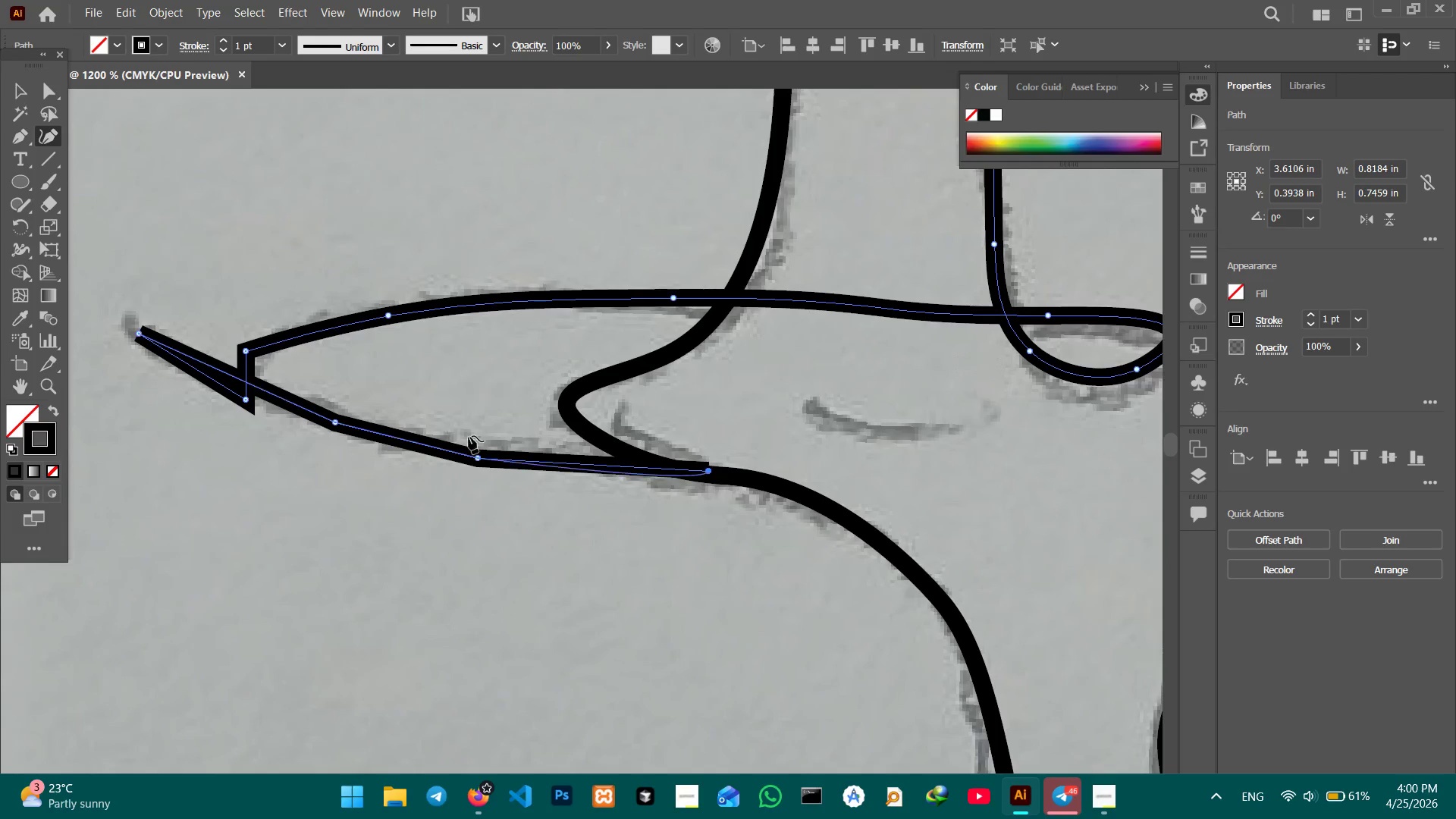 
hold_key(key=Space, duration=13.62)
 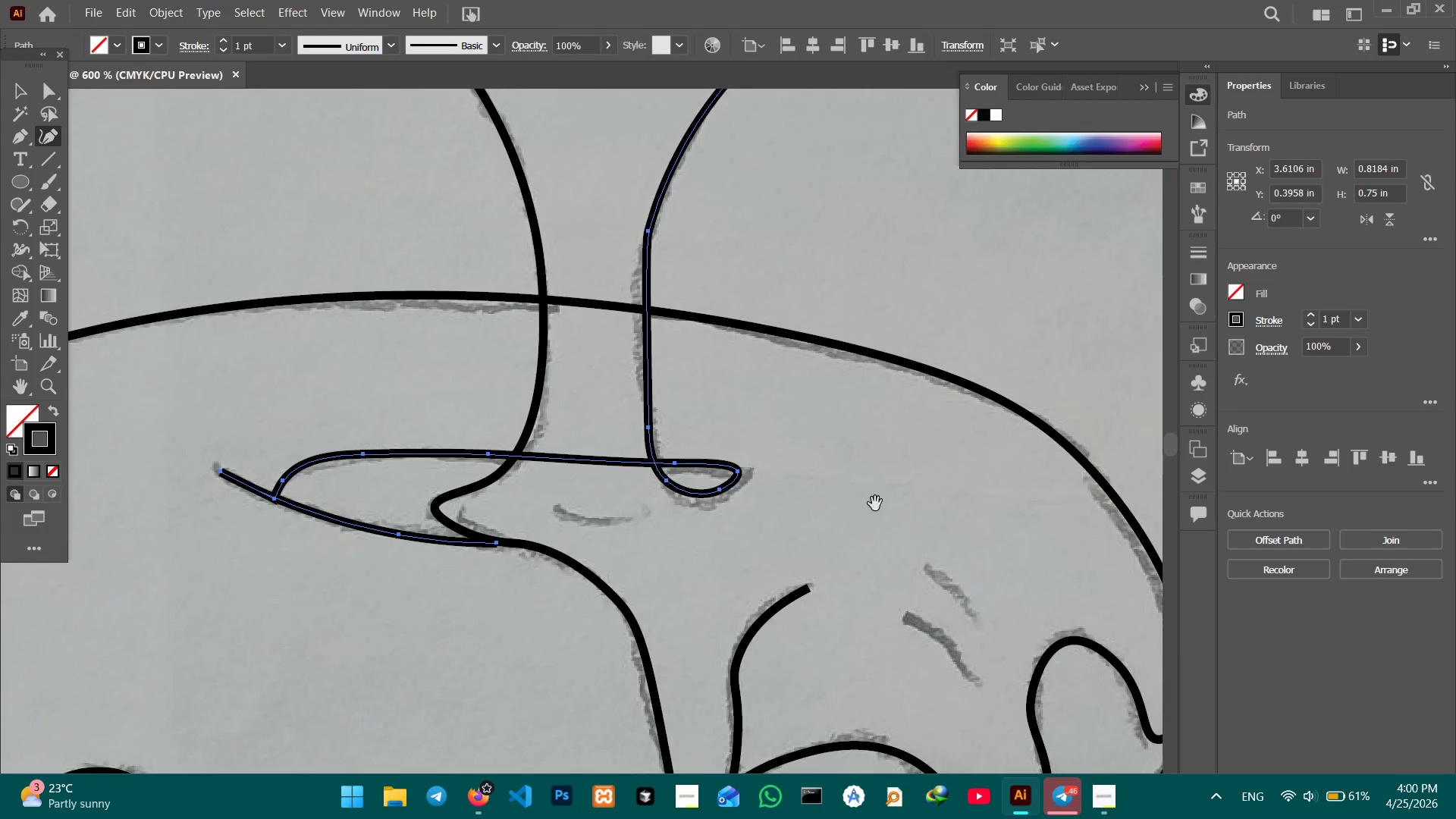 
left_click([475, 460])
 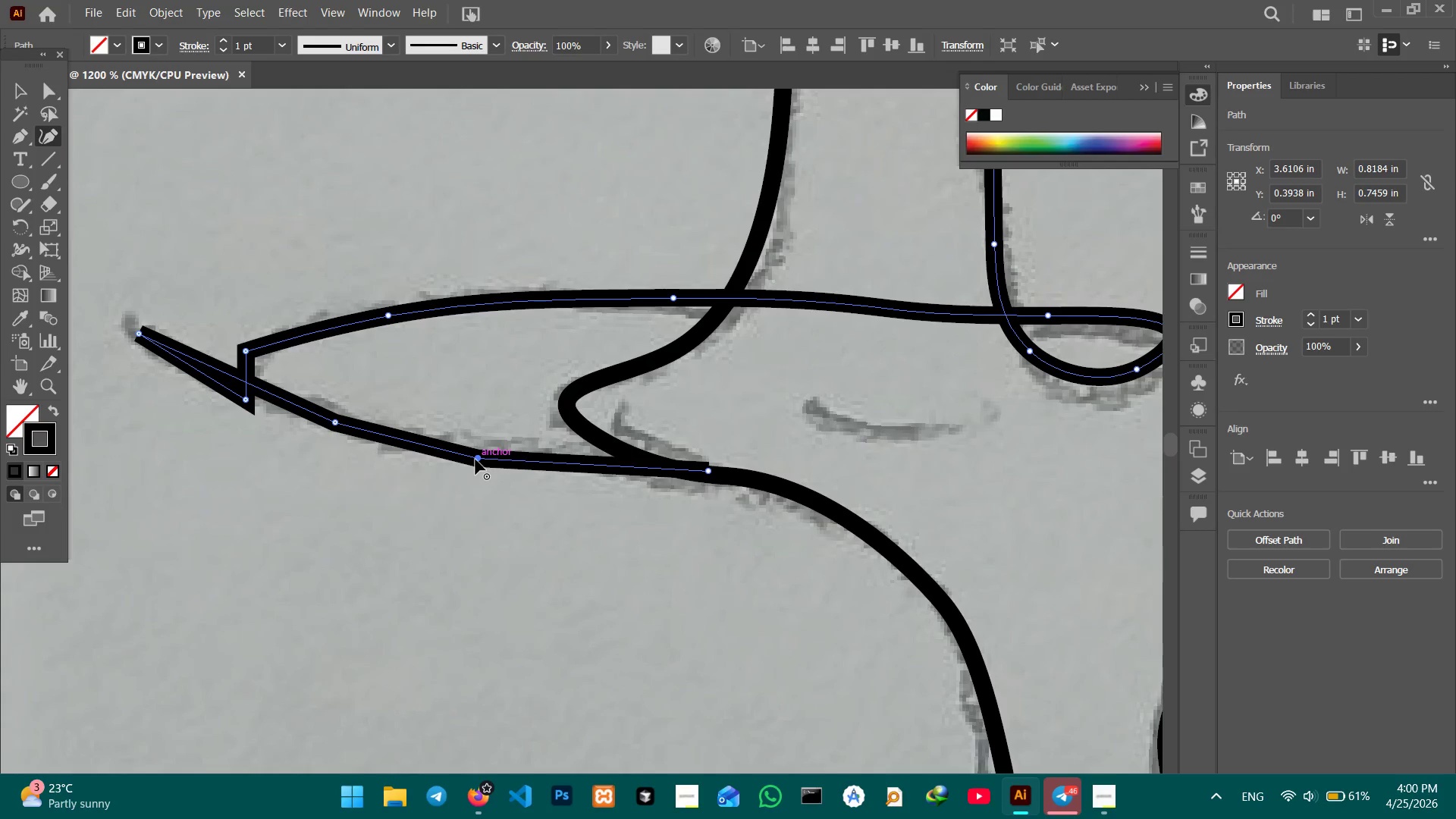 
key(Backspace)
 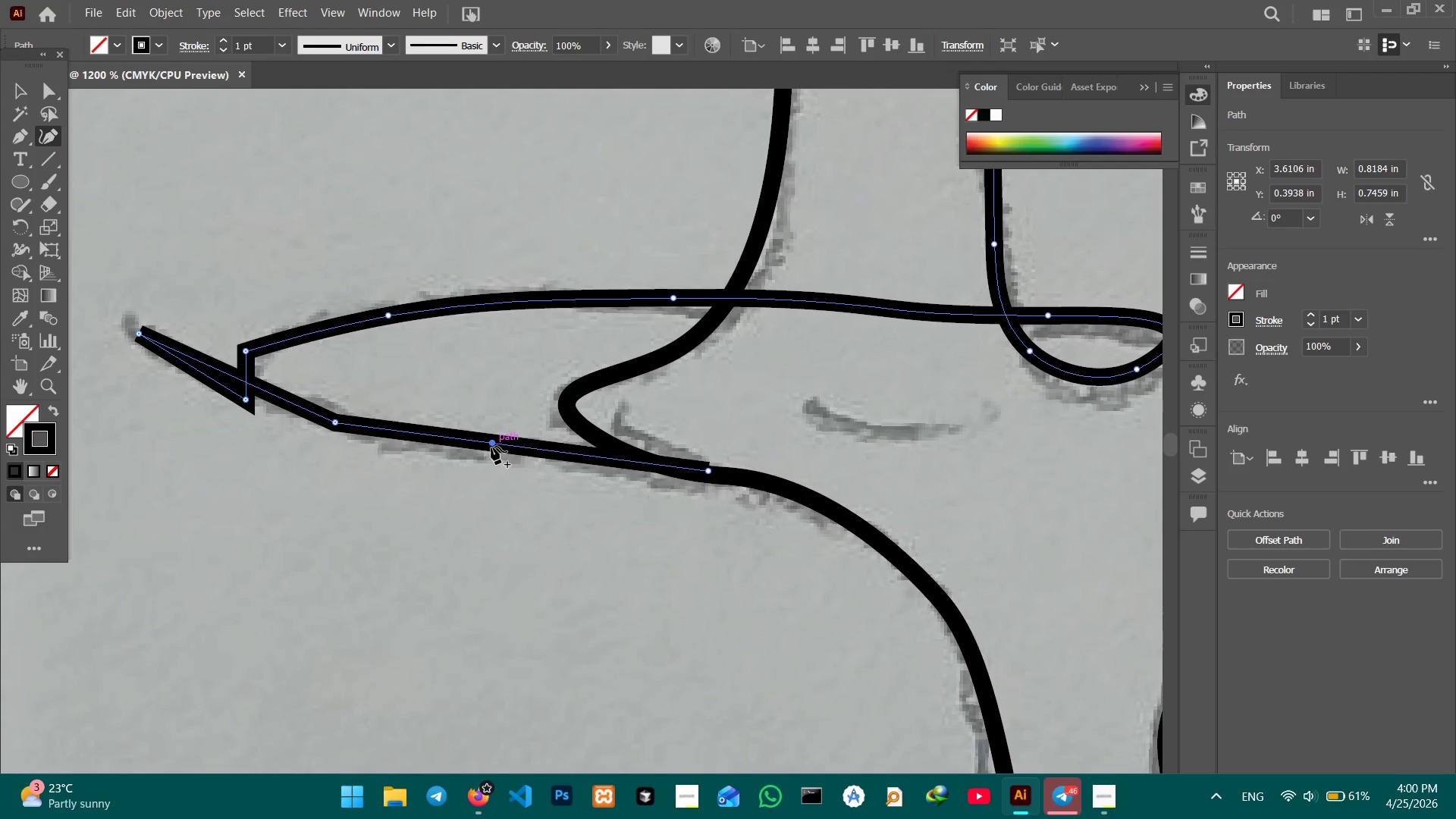 
left_click_drag(start_coordinate=[491, 447], to_coordinate=[491, 456])
 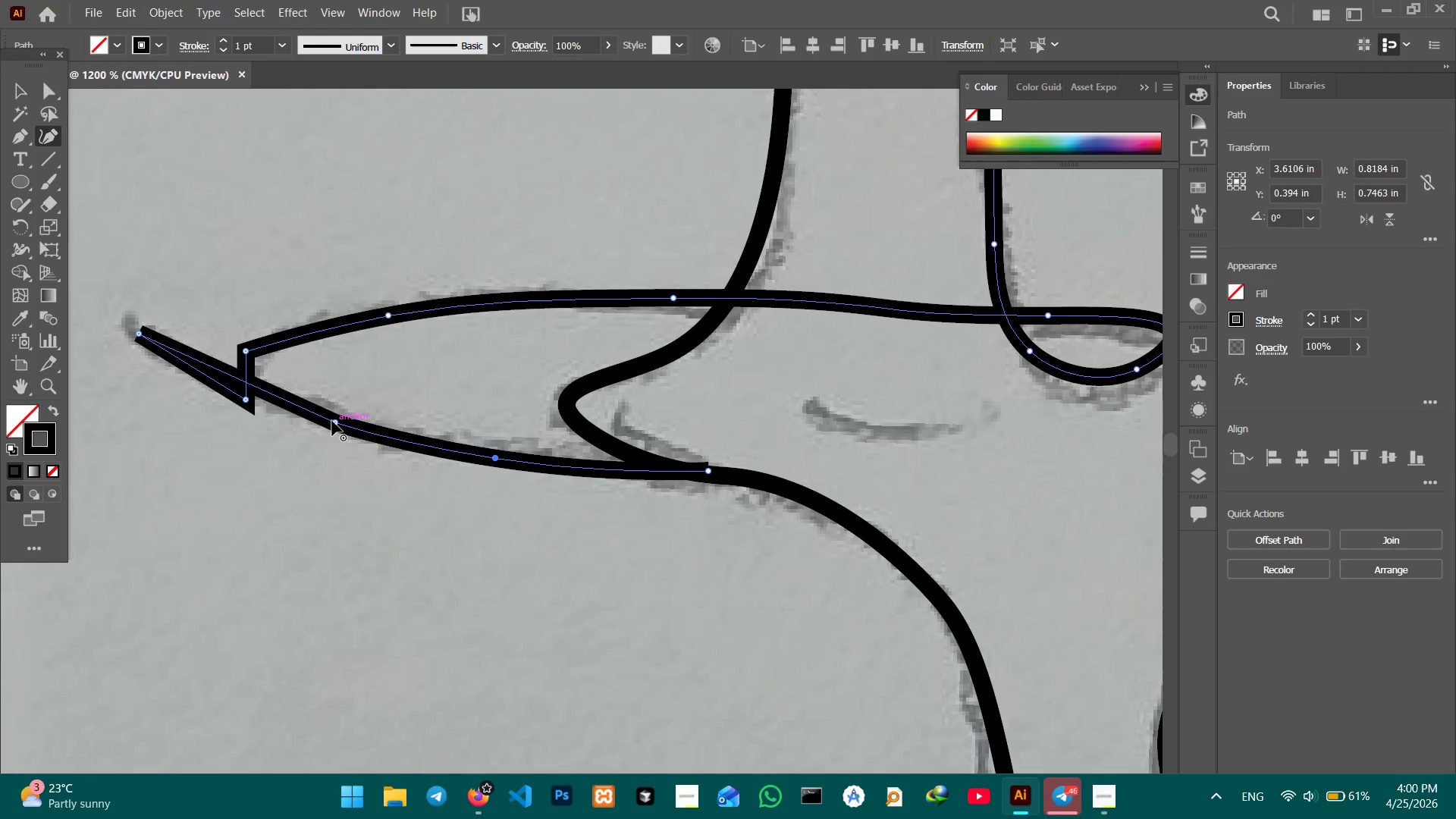 
left_click([332, 421])
 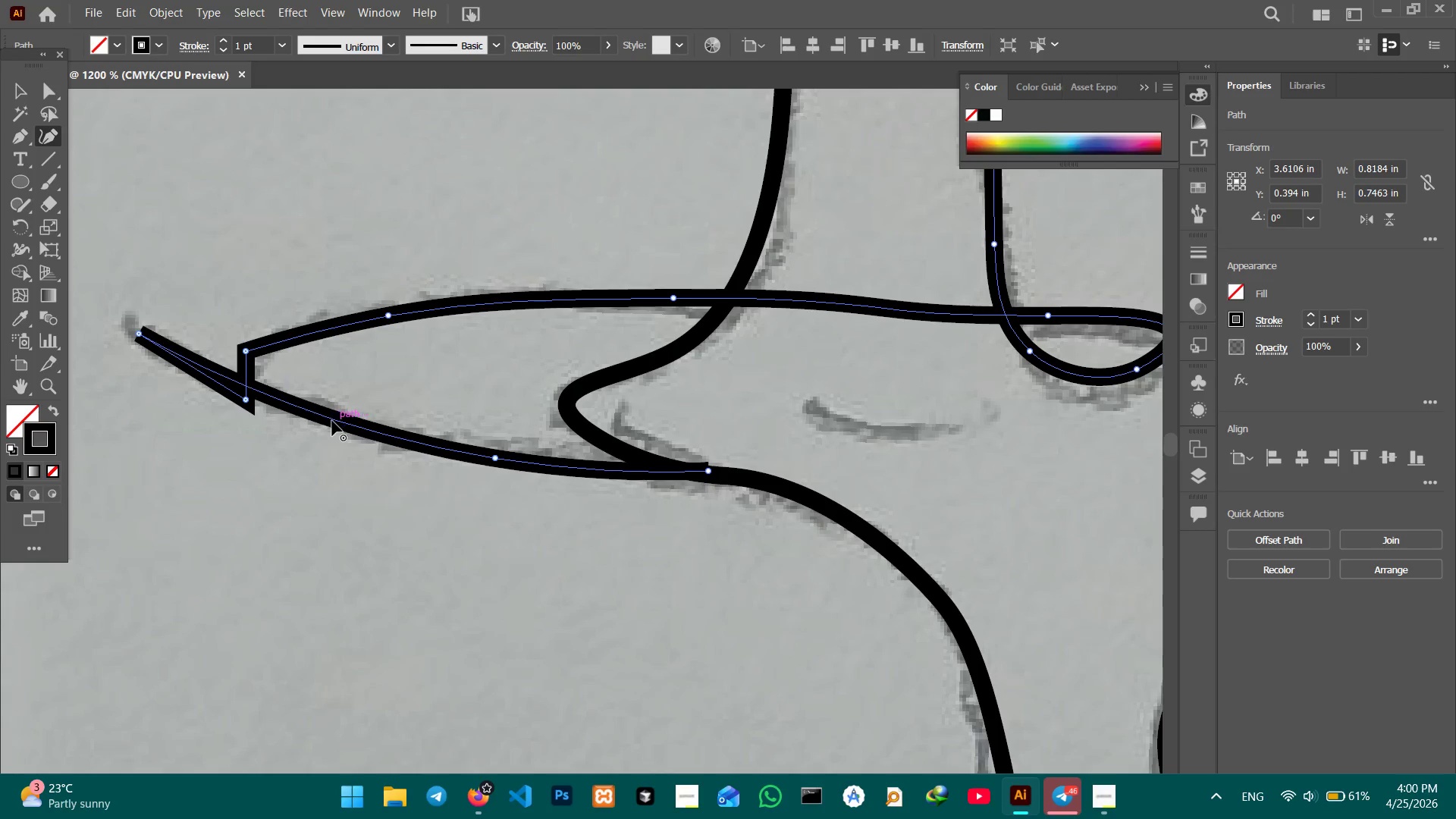 
key(Backspace)
 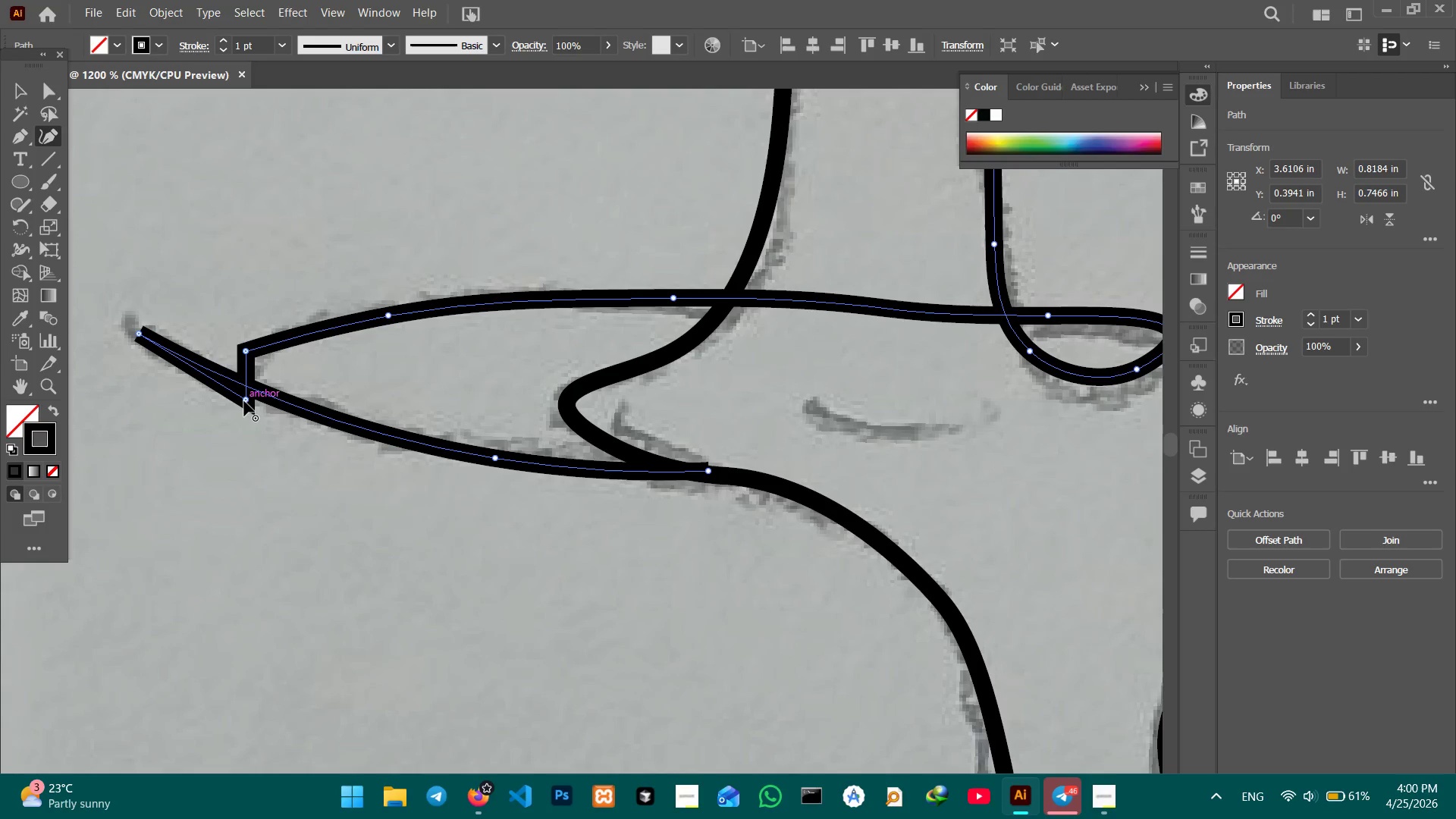 
left_click_drag(start_coordinate=[244, 401], to_coordinate=[253, 390])
 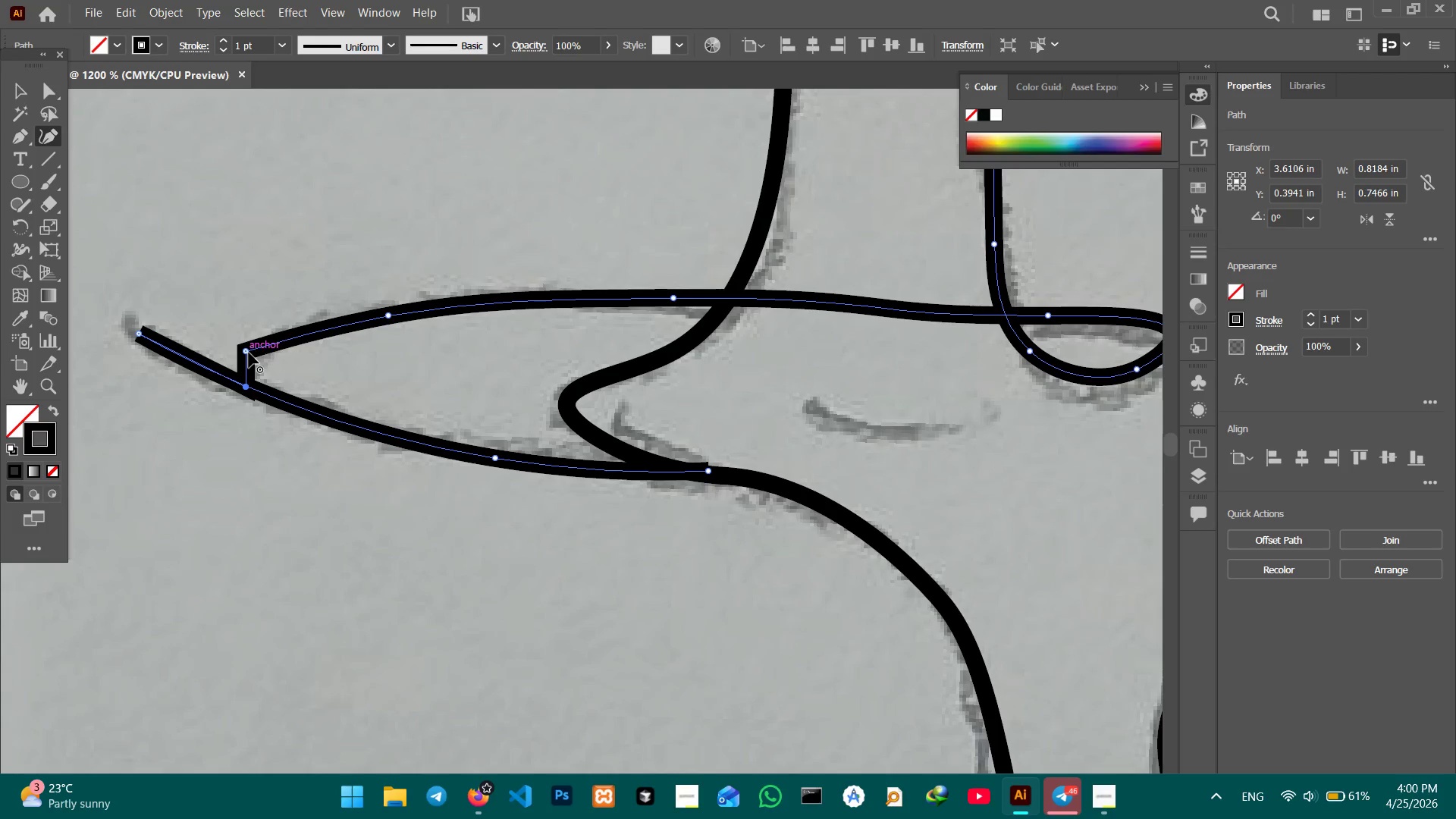 
left_click([249, 353])
 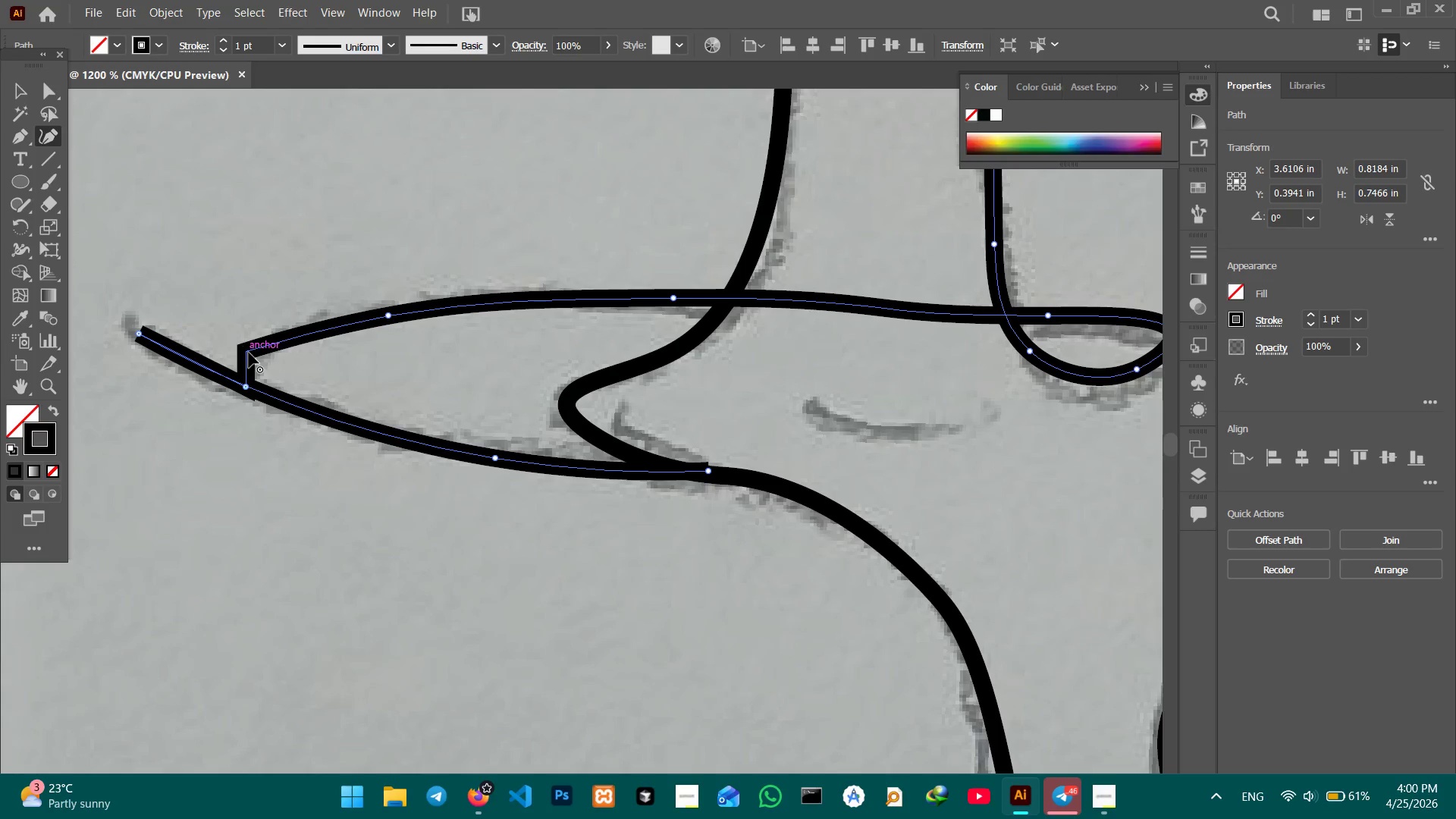 
key(Backspace)
 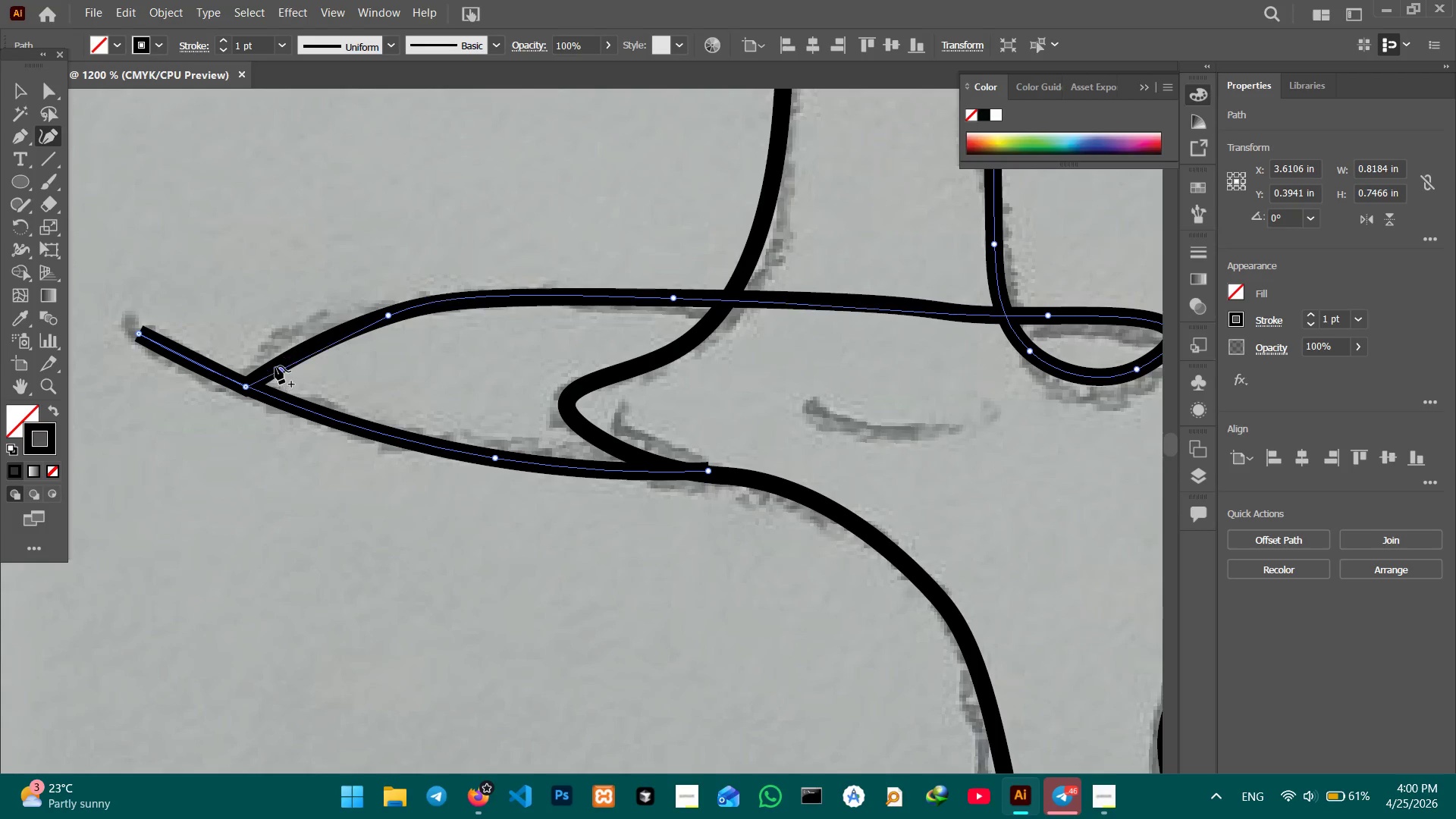 
left_click_drag(start_coordinate=[275, 368], to_coordinate=[269, 357])
 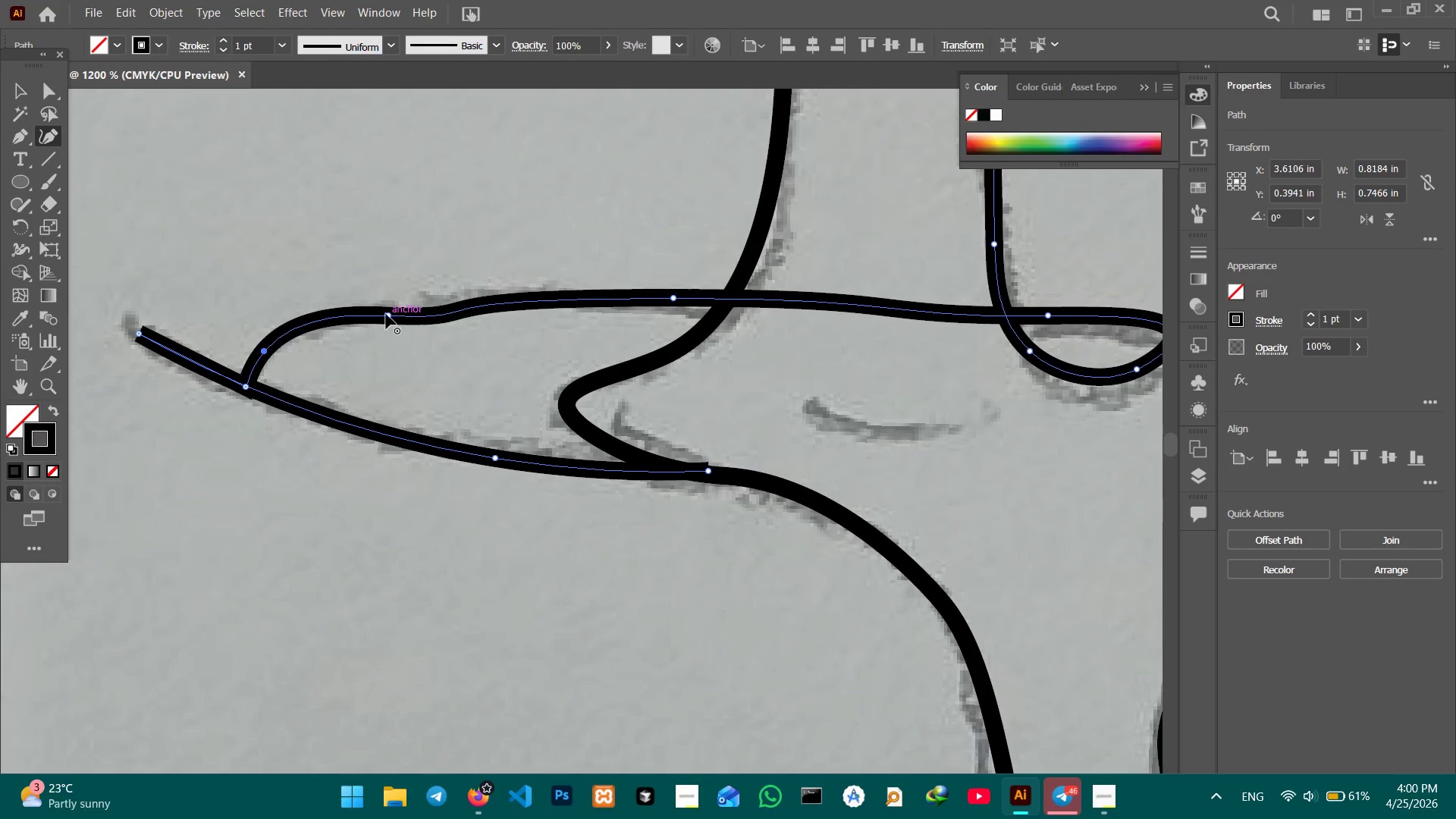 
left_click_drag(start_coordinate=[386, 314], to_coordinate=[432, 301])
 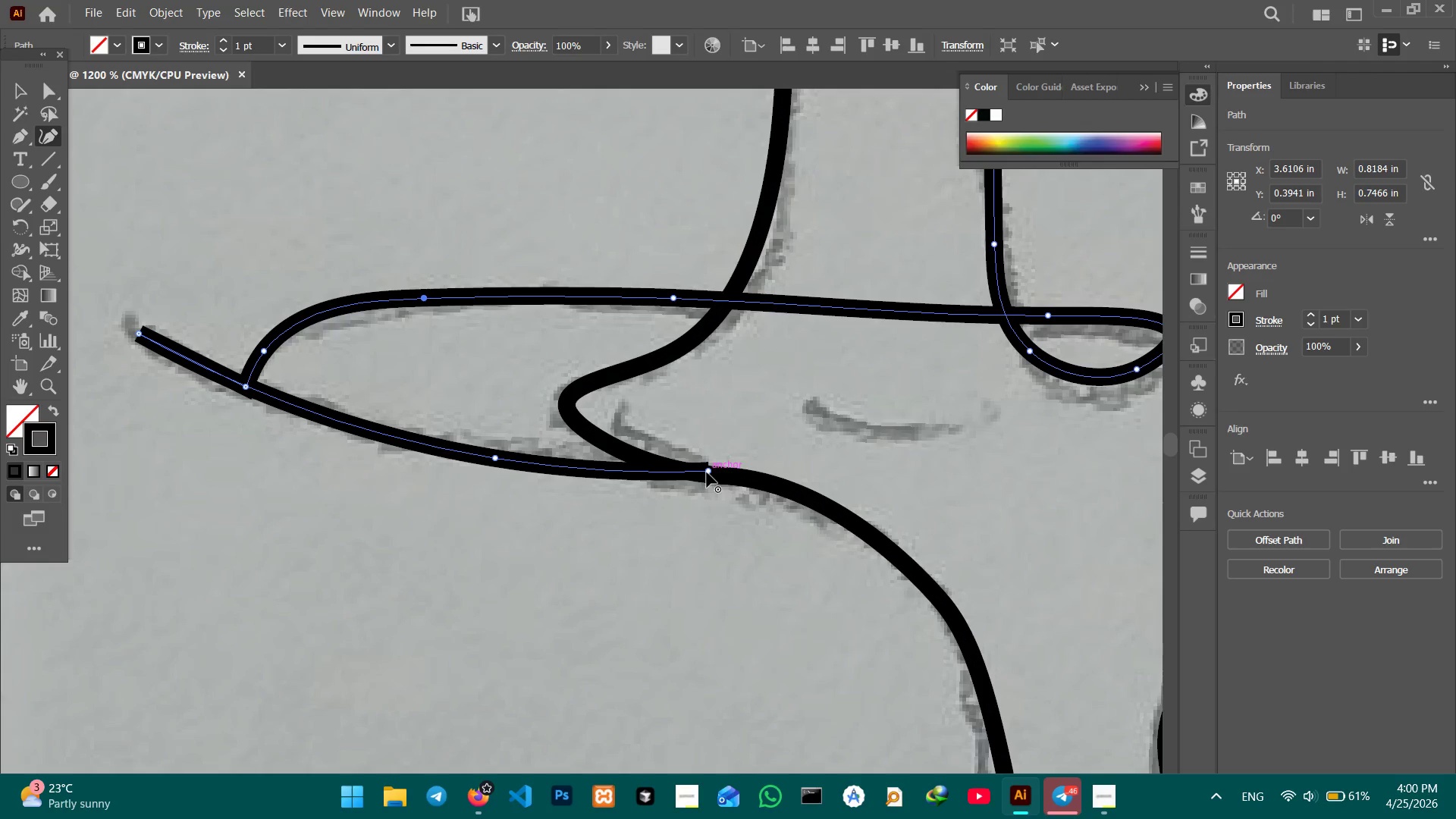 
left_click_drag(start_coordinate=[709, 469], to_coordinate=[698, 473])
 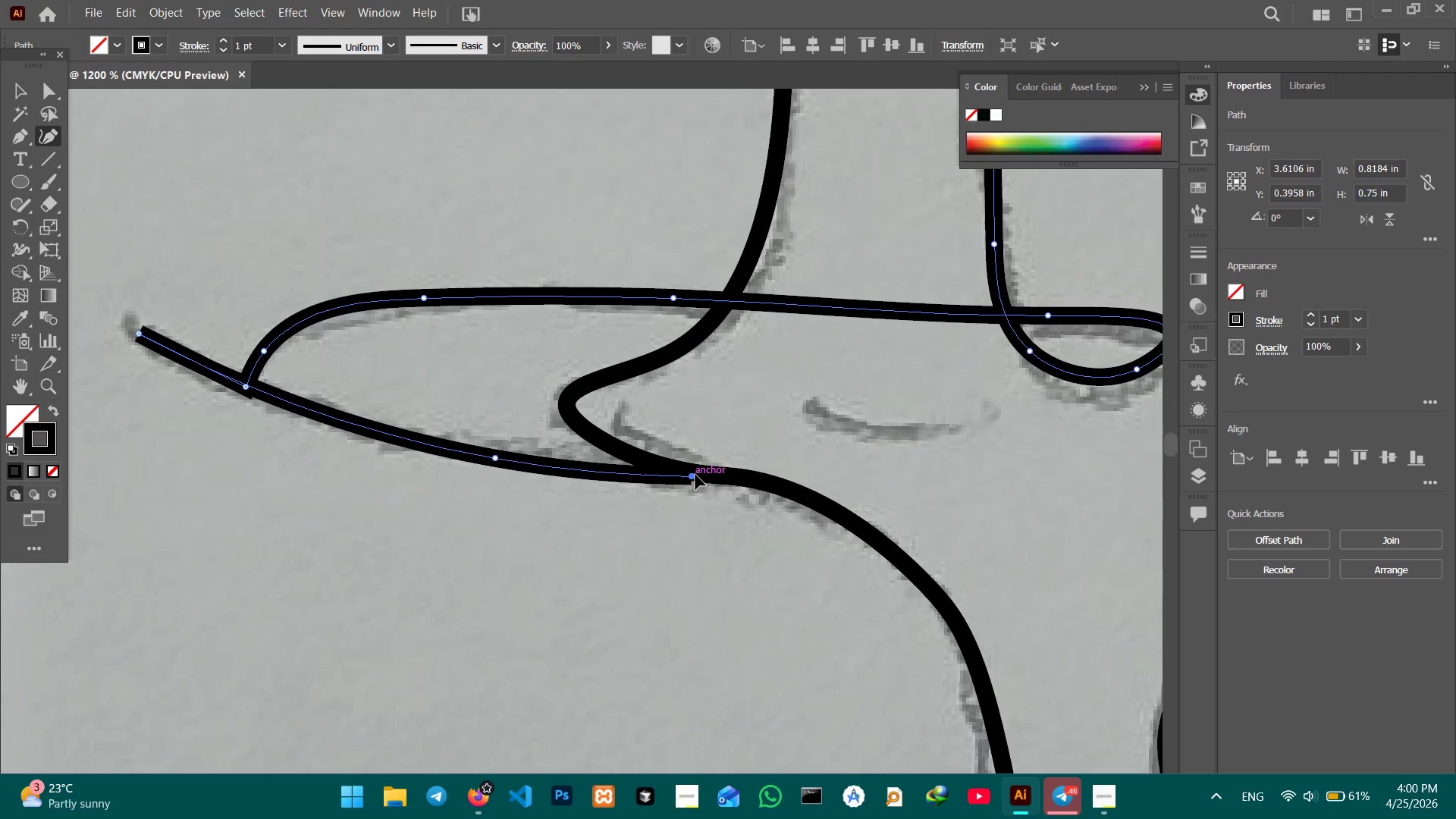 
key(Control+Minus)
 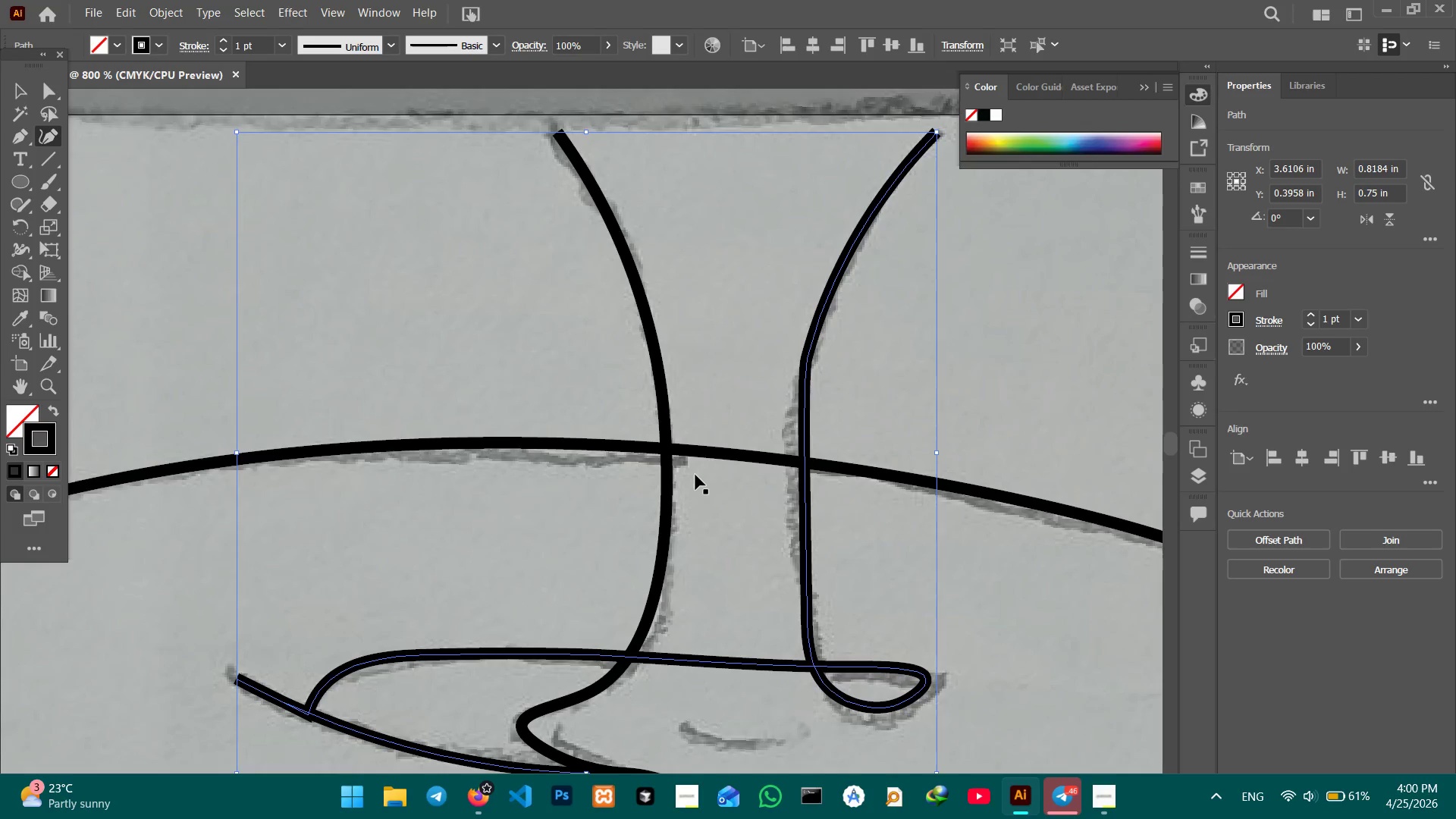 
key(Control+Minus)
 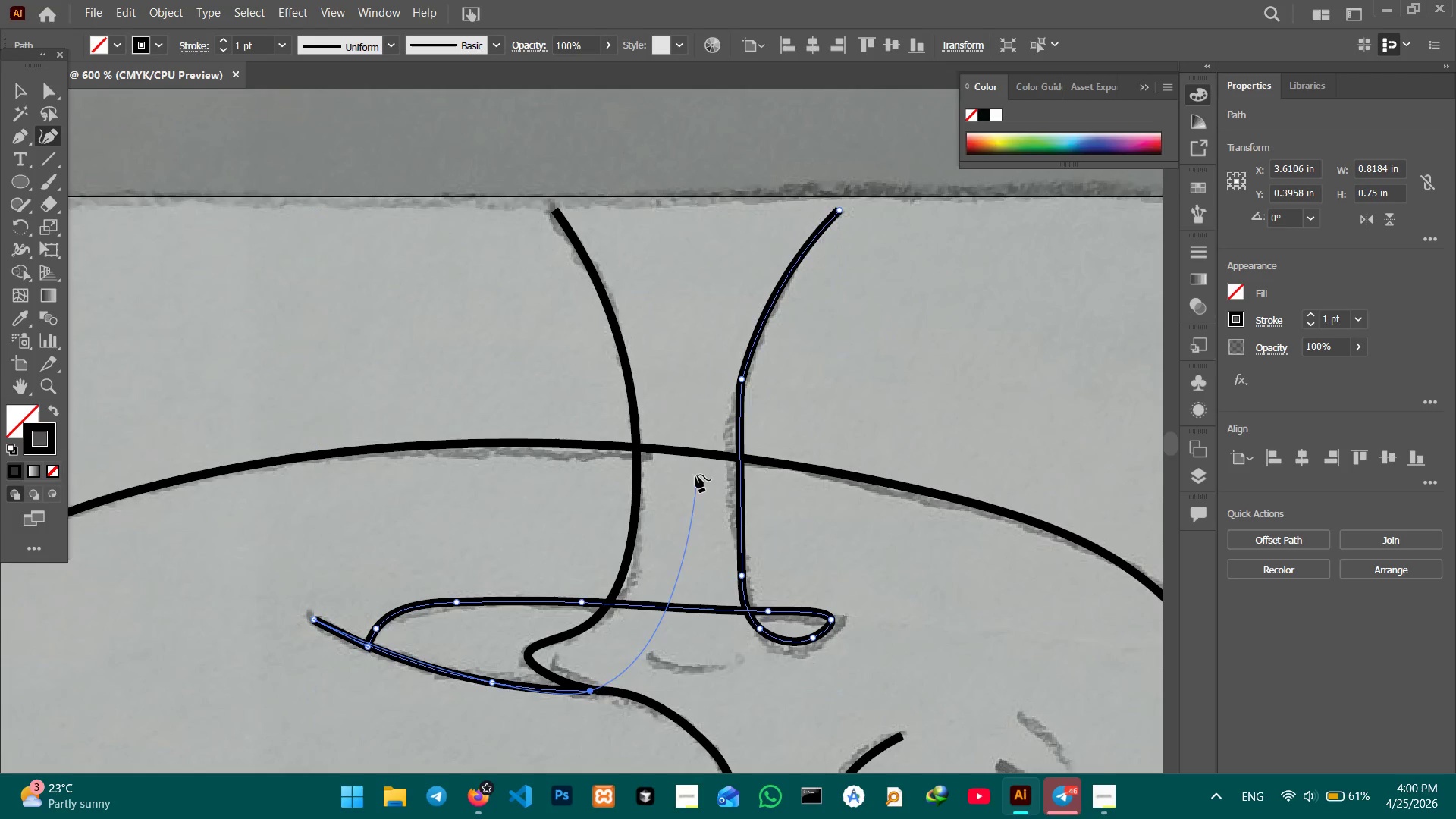 
hold_key(key=Space, duration=1.5)
 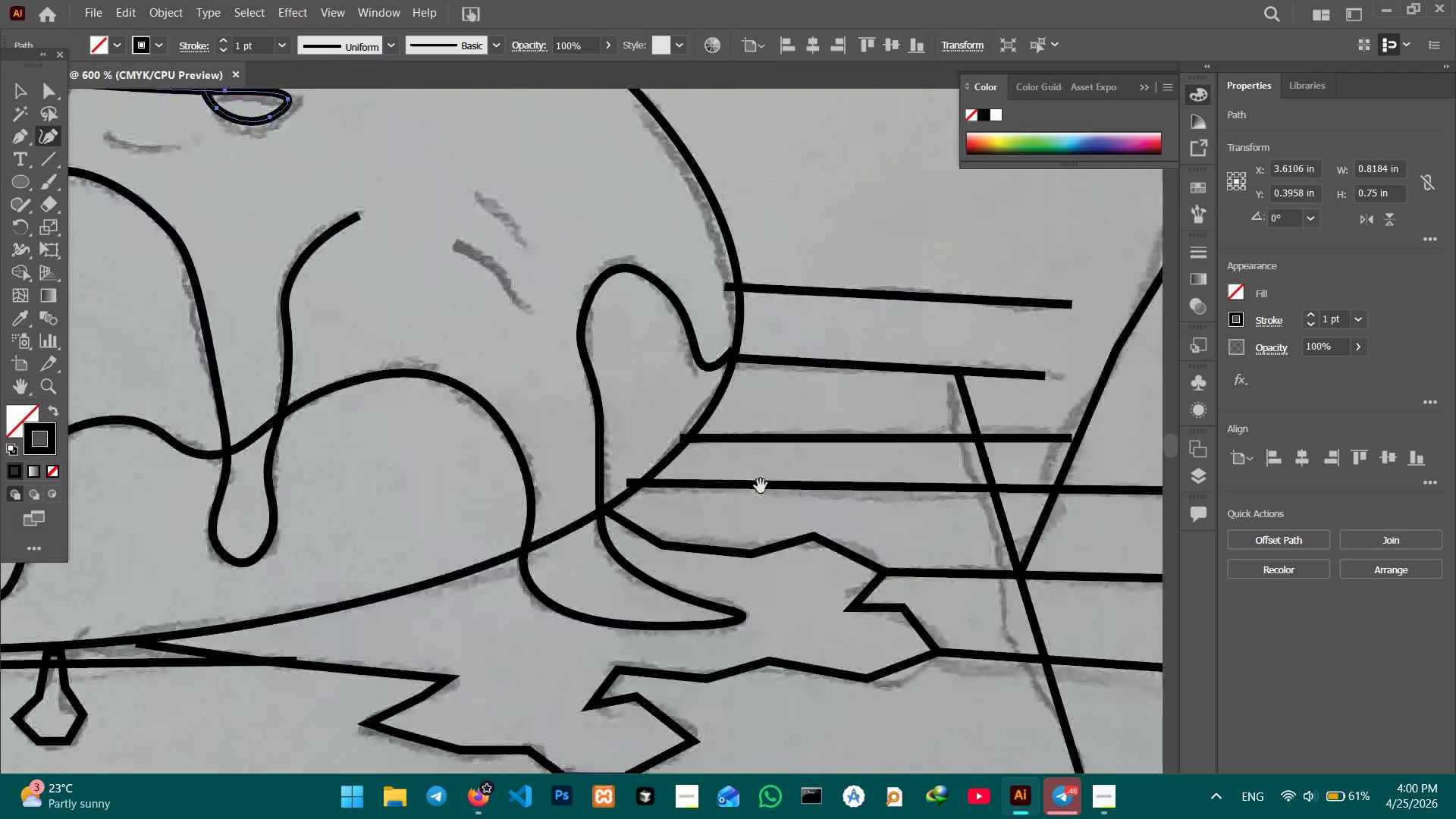 
left_click_drag(start_coordinate=[858, 557], to_coordinate=[764, 405])
 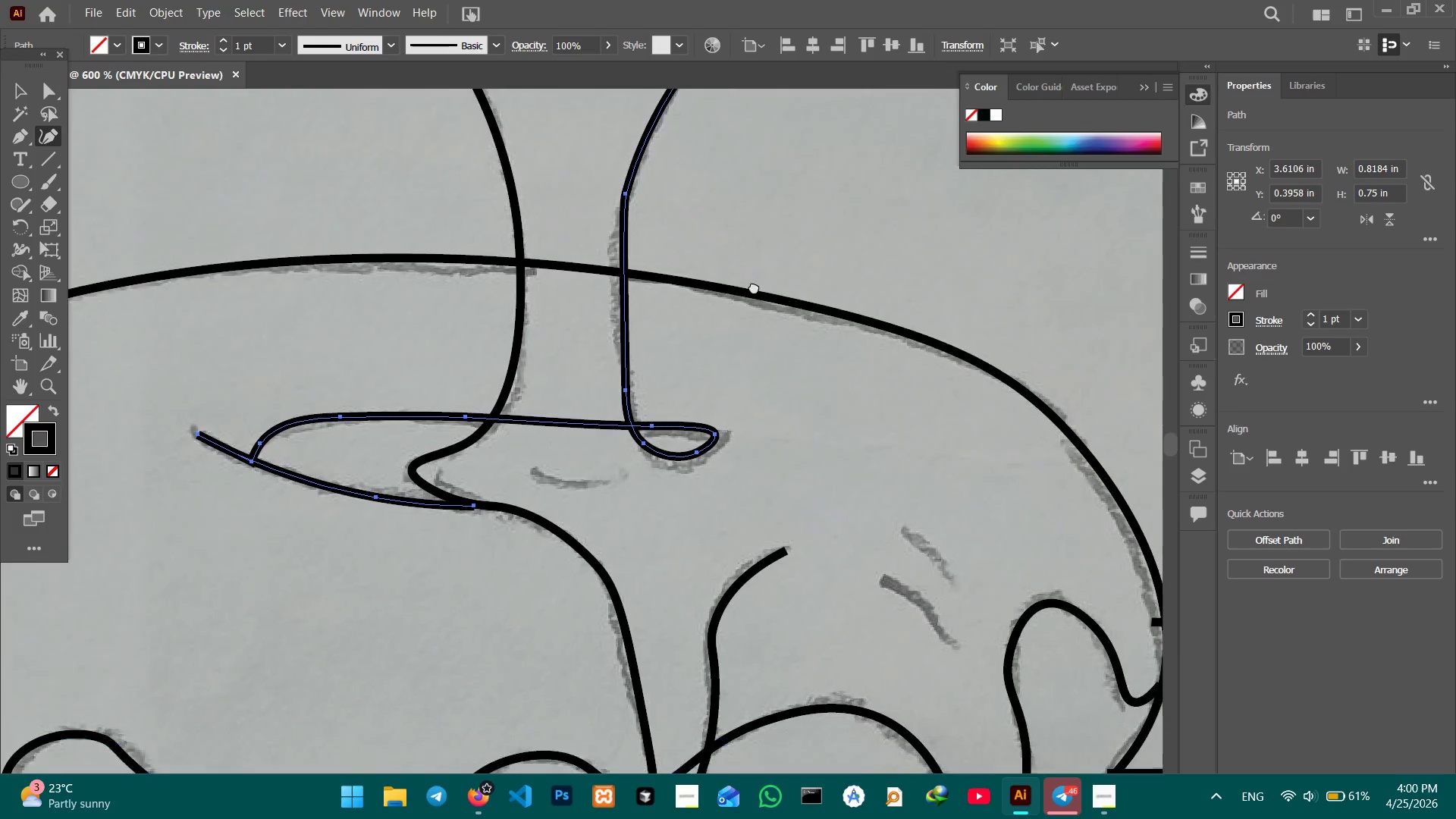 
left_click_drag(start_coordinate=[817, 413], to_coordinate=[754, 287])
 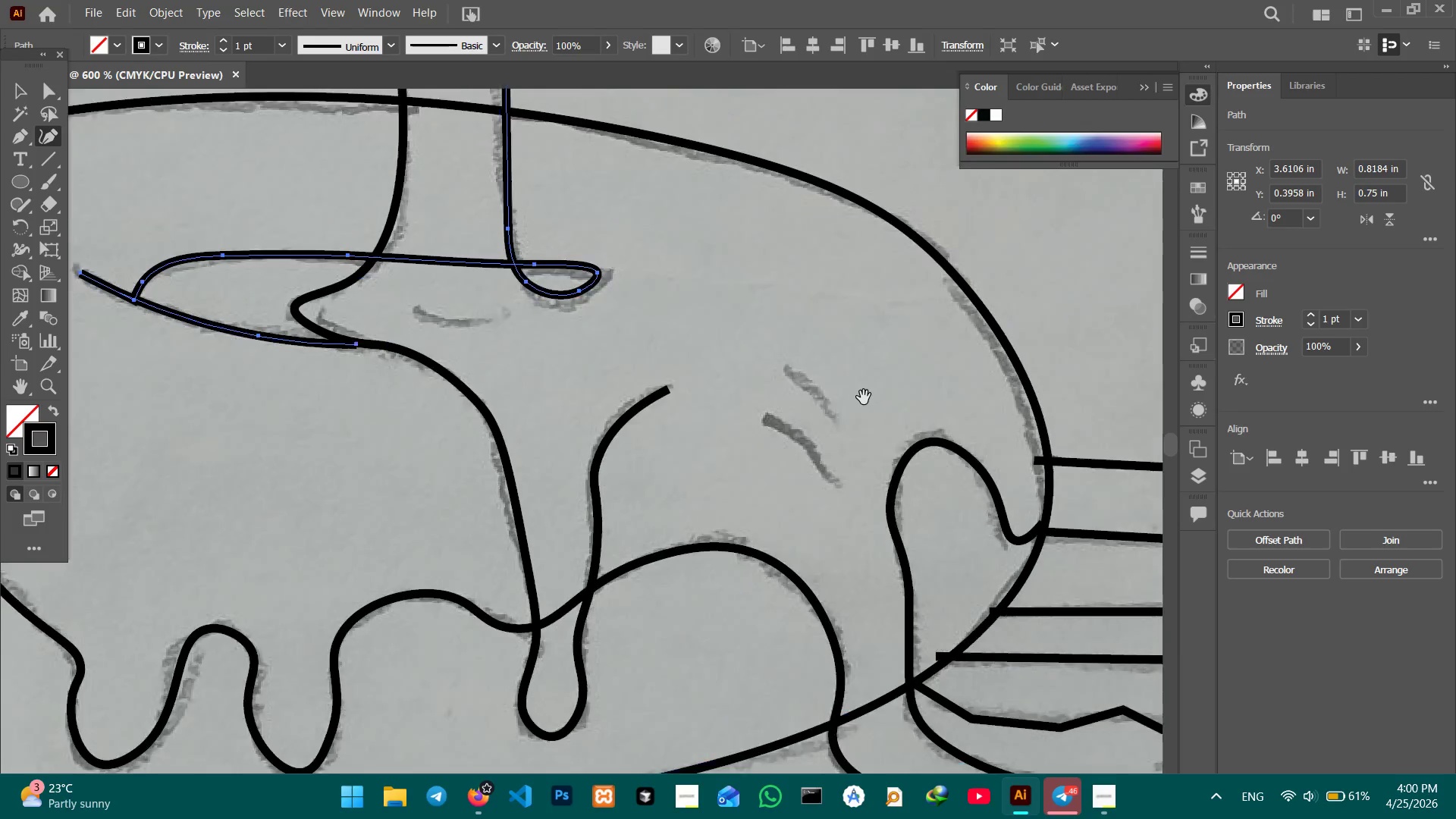 
left_click_drag(start_coordinate=[987, 541], to_coordinate=[866, 401])
 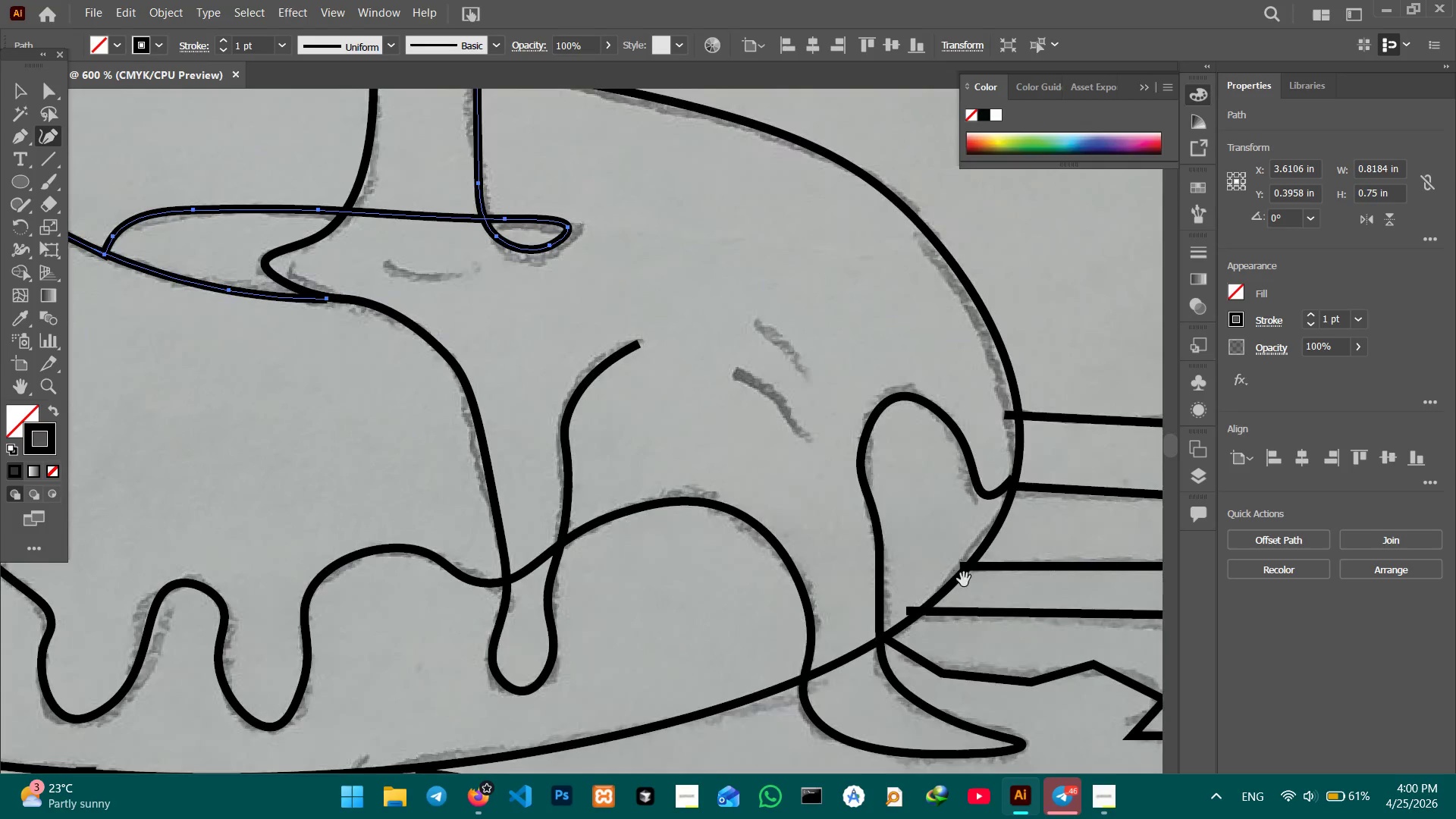 
hold_key(key=Space, duration=1.52)
 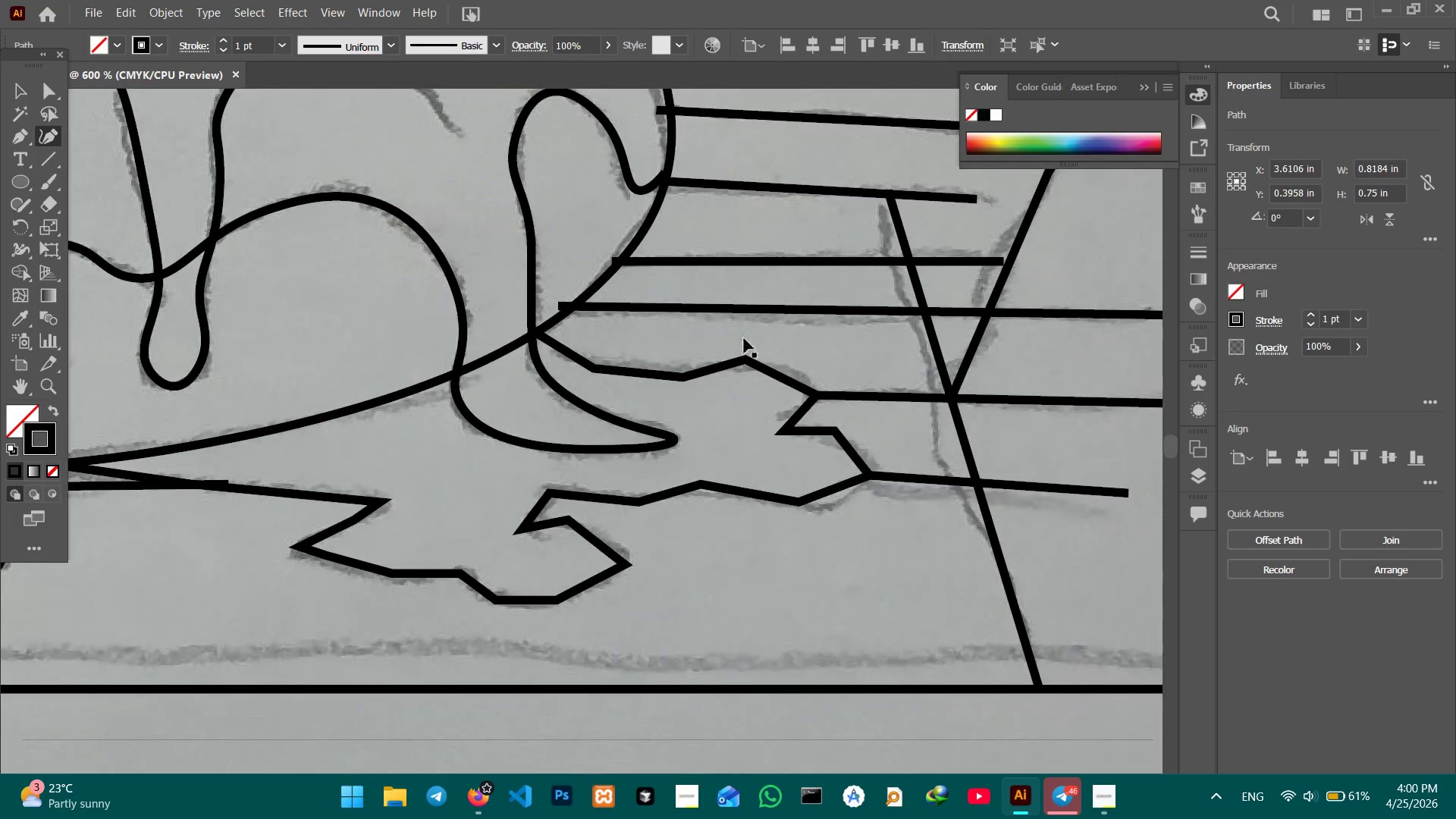 
left_click_drag(start_coordinate=[962, 576], to_coordinate=[679, 447])
 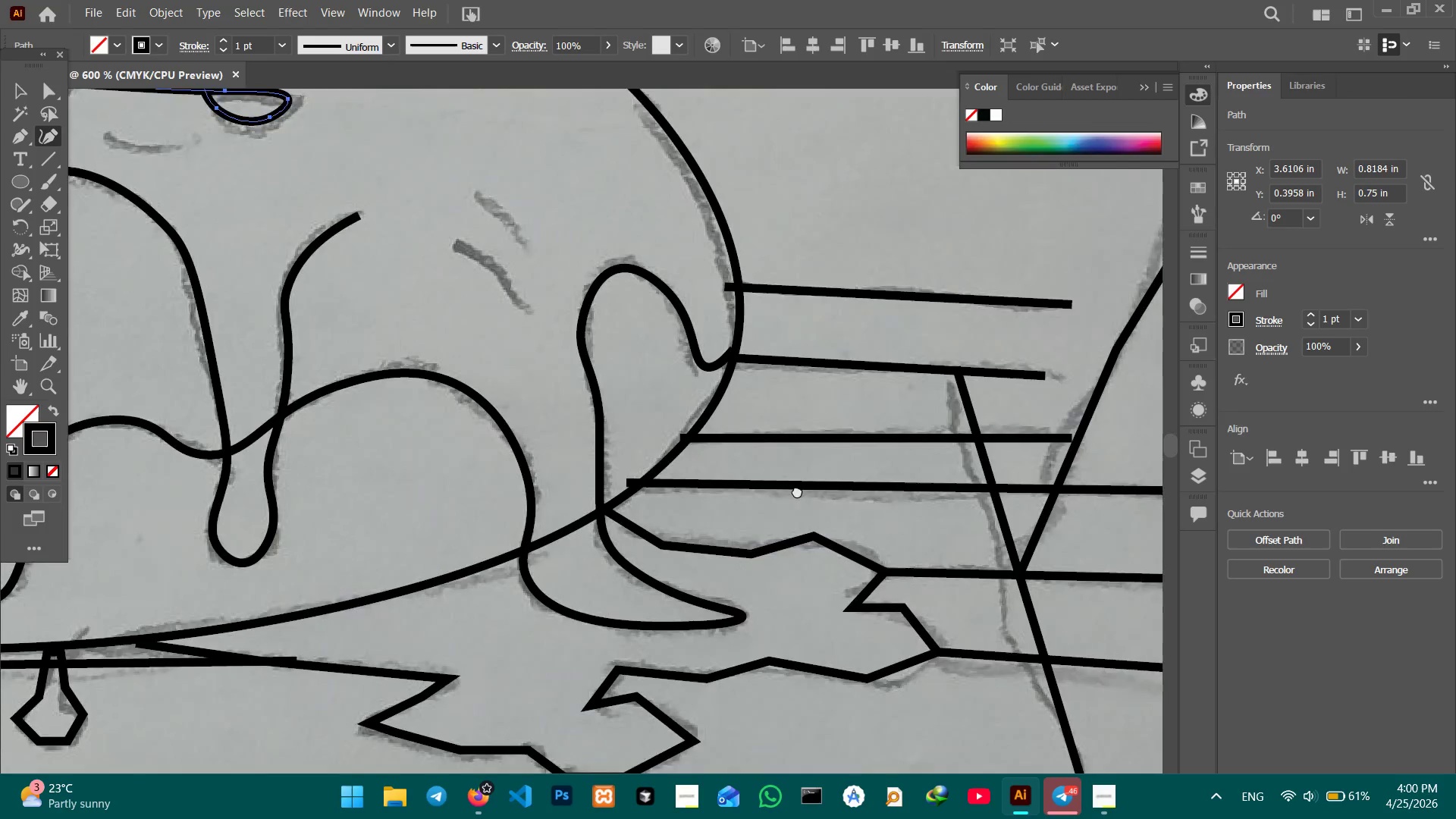 
left_click_drag(start_coordinate=[811, 516], to_coordinate=[742, 340])
 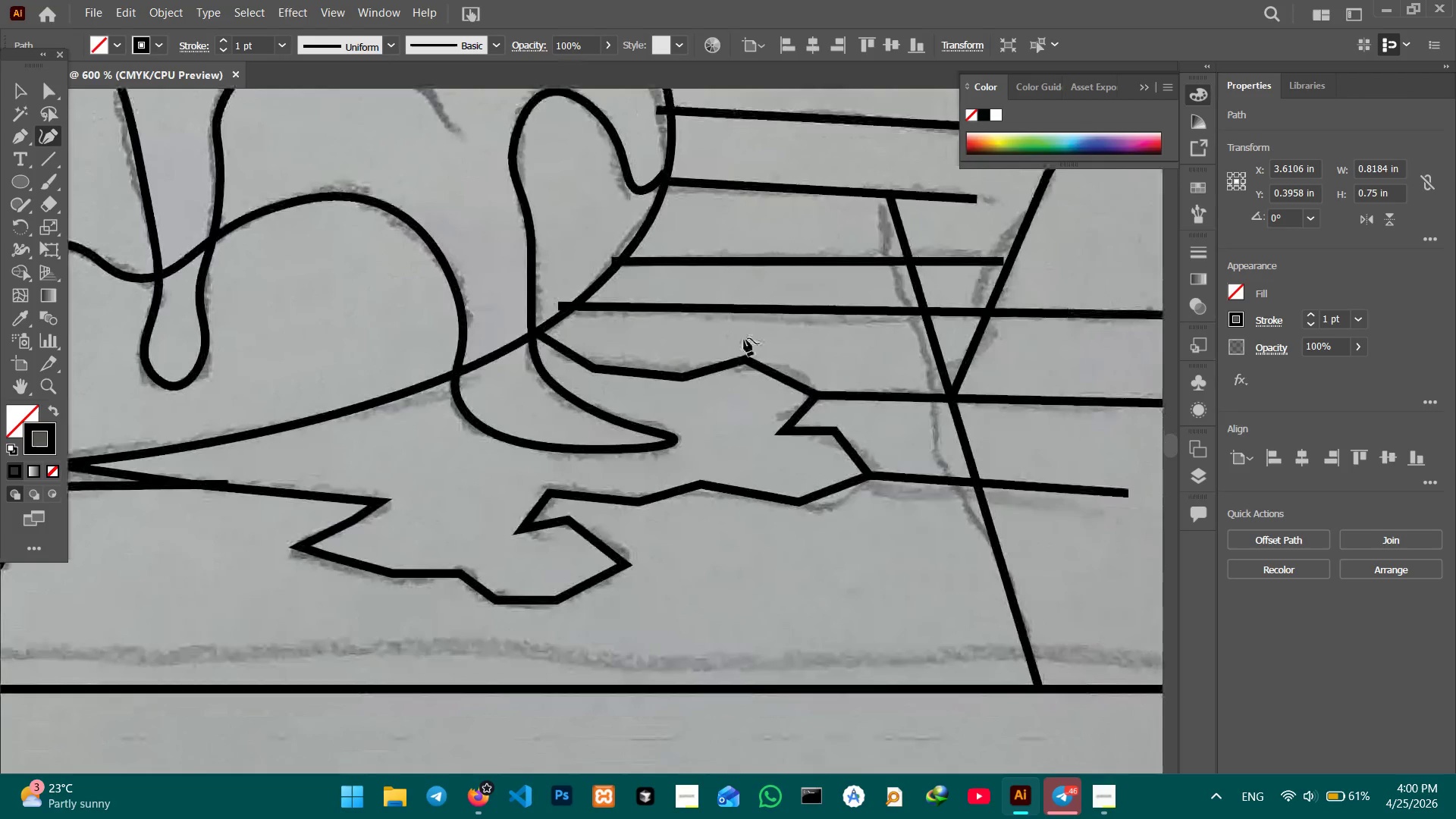 
key(Space)
 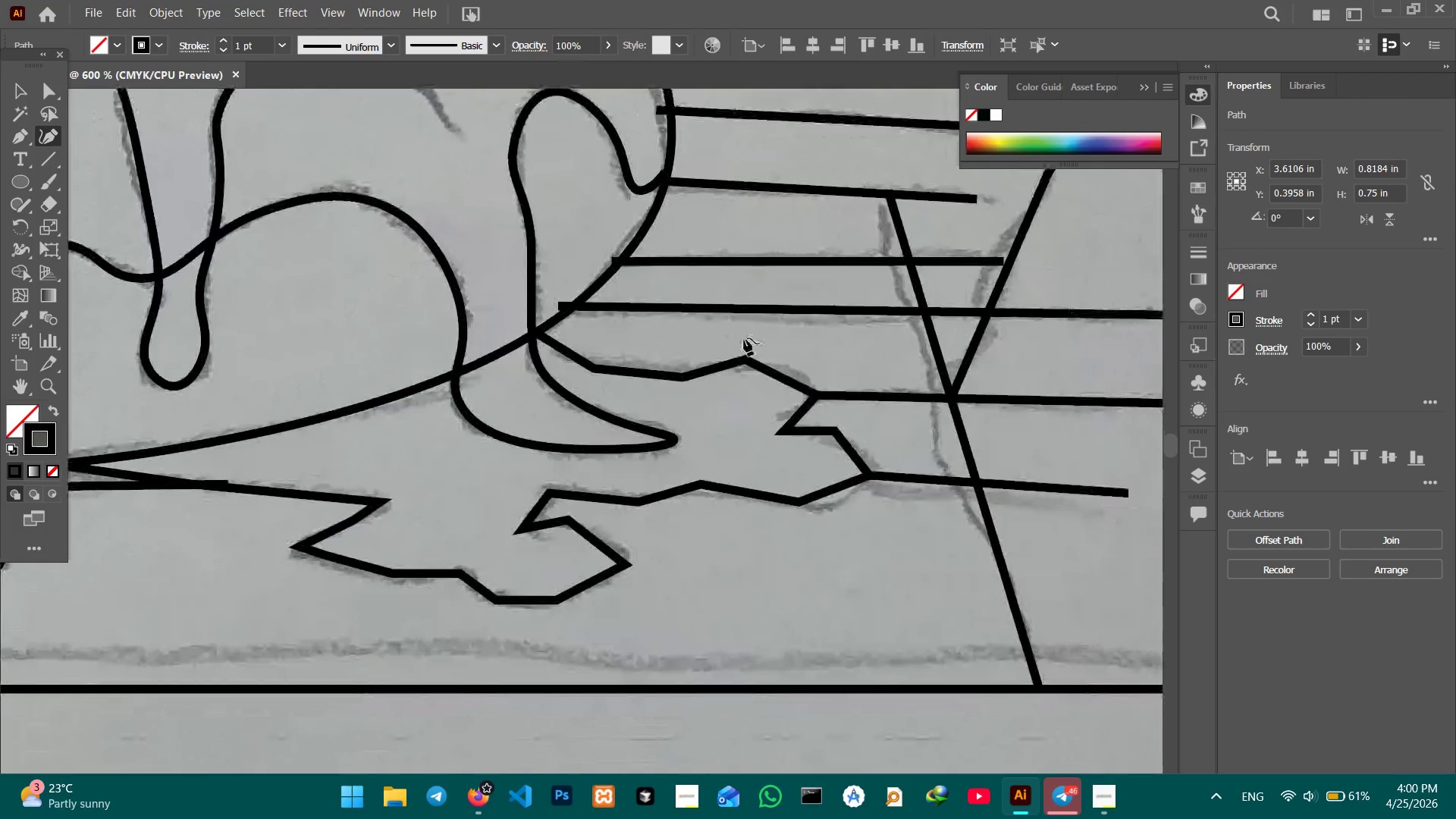 
key(Space)
 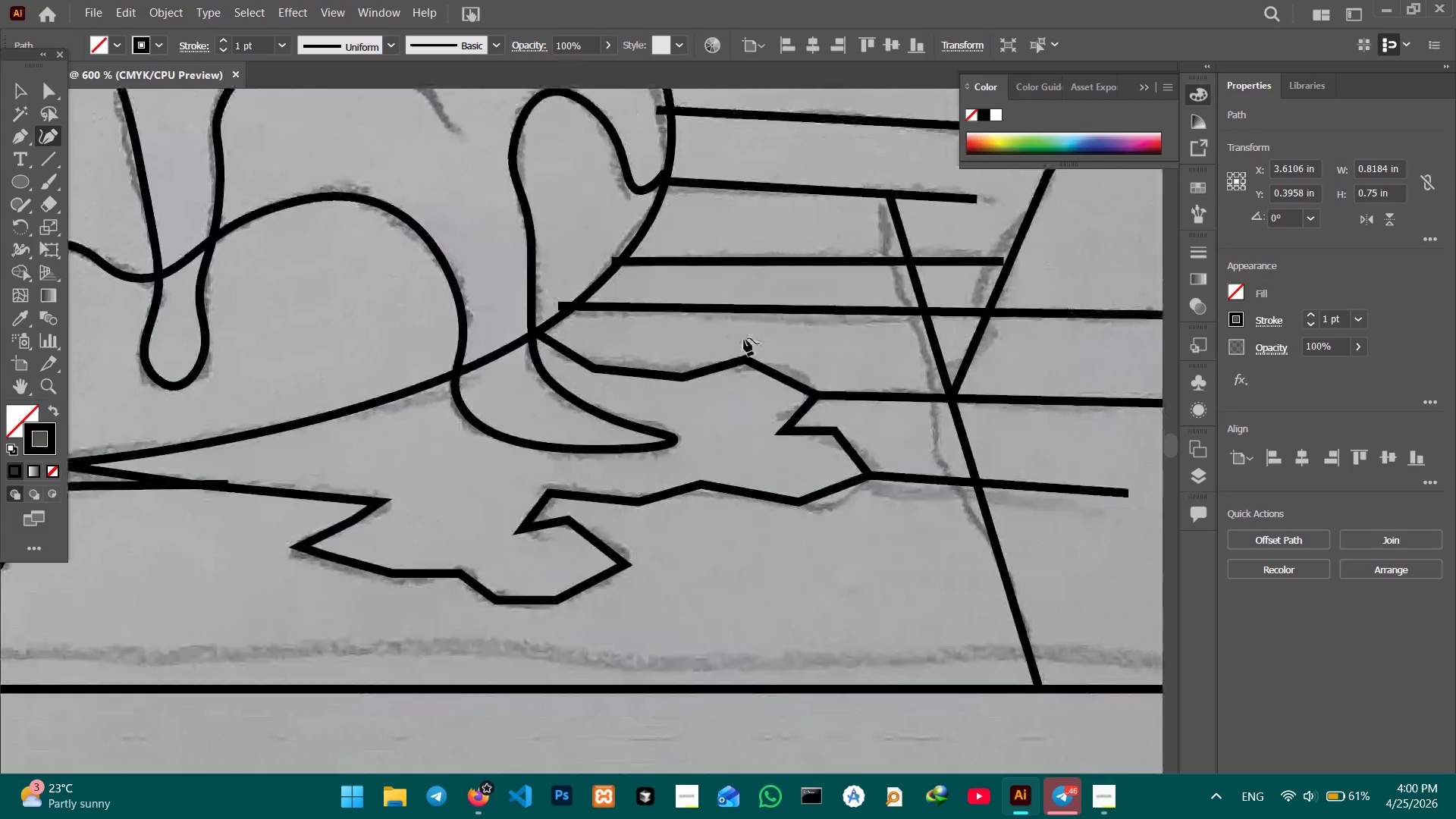 
key(Space)
 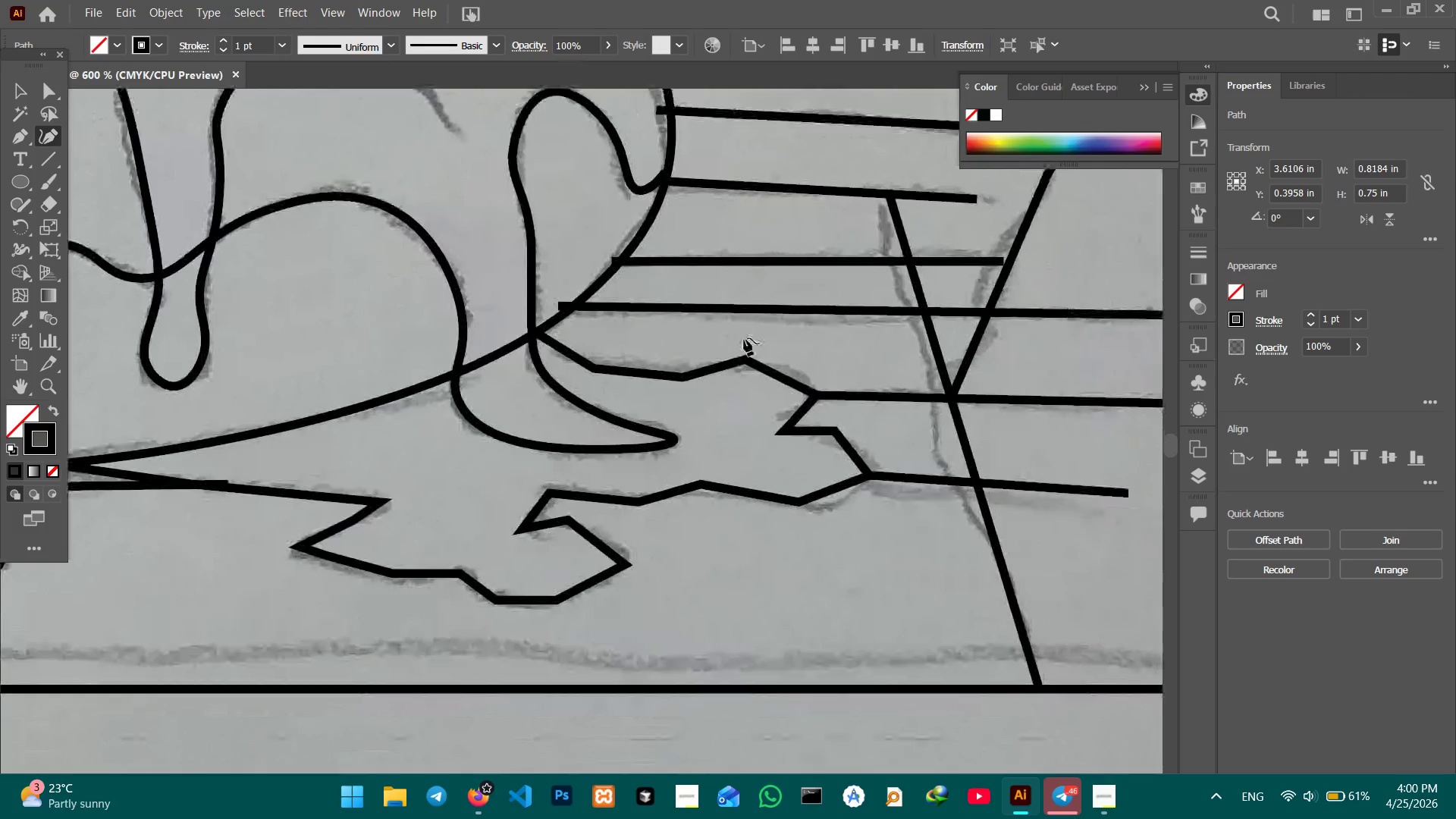 
key(Space)
 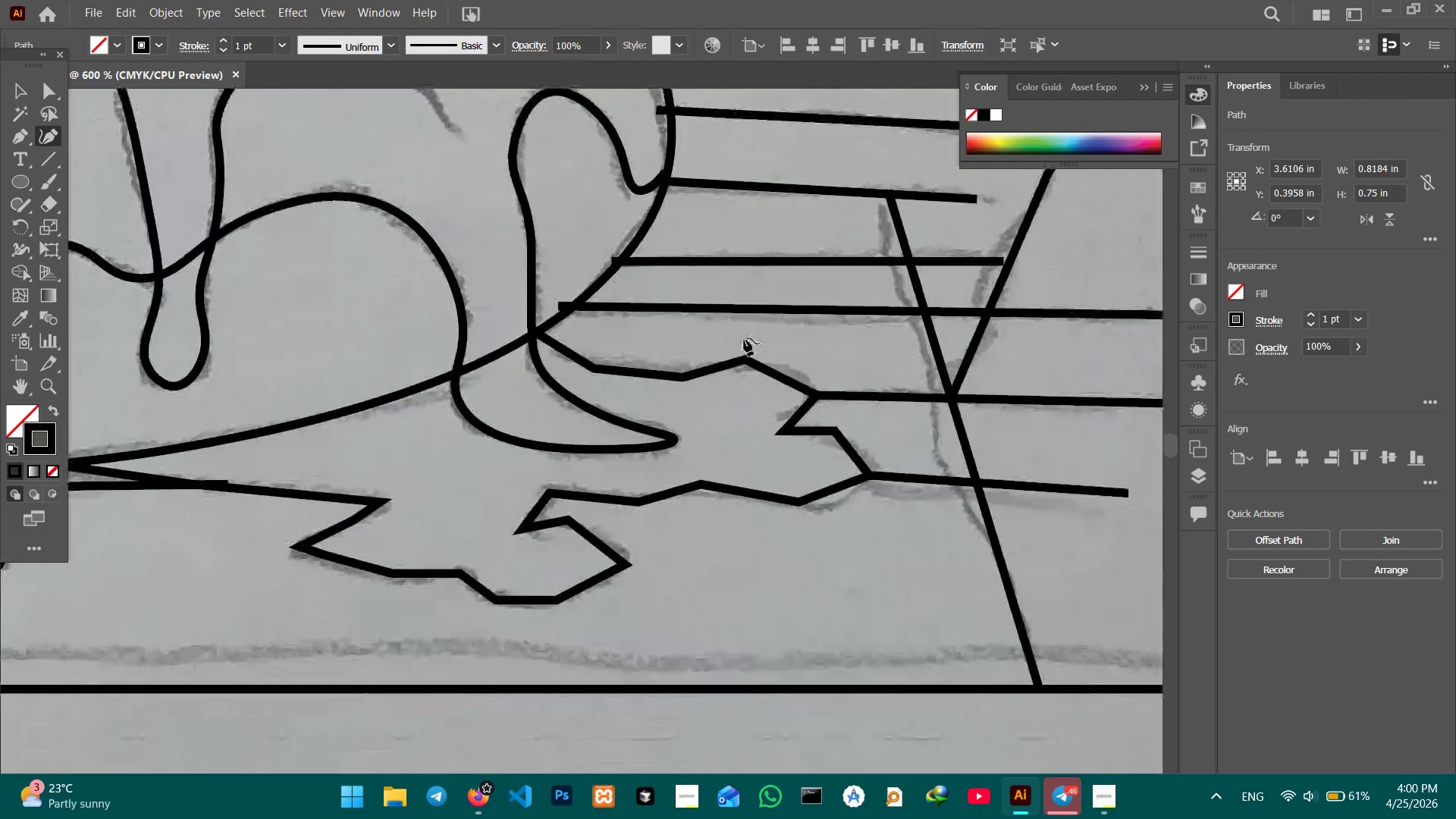 
key(Space)
 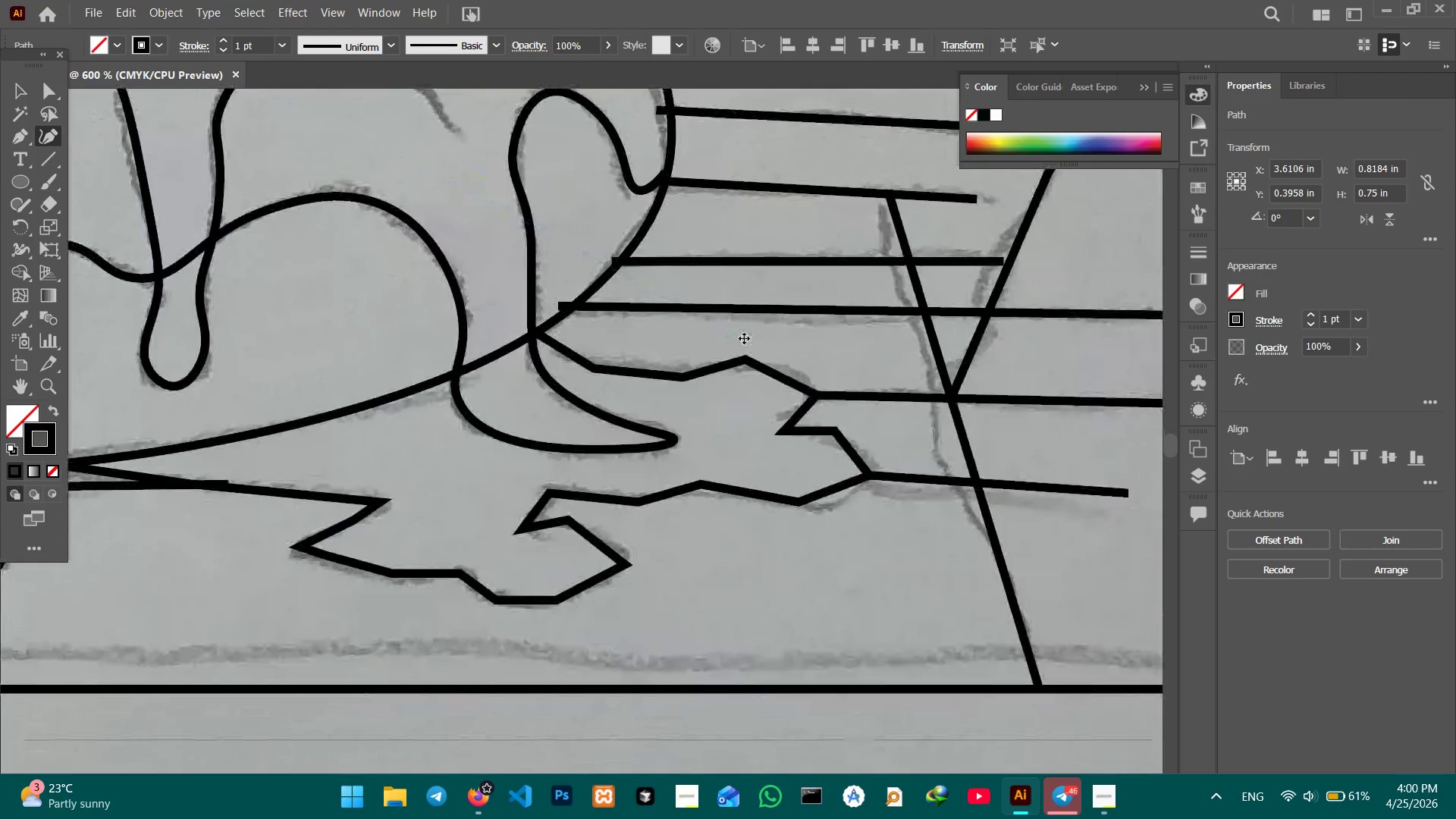 
key(Control+Equal)
 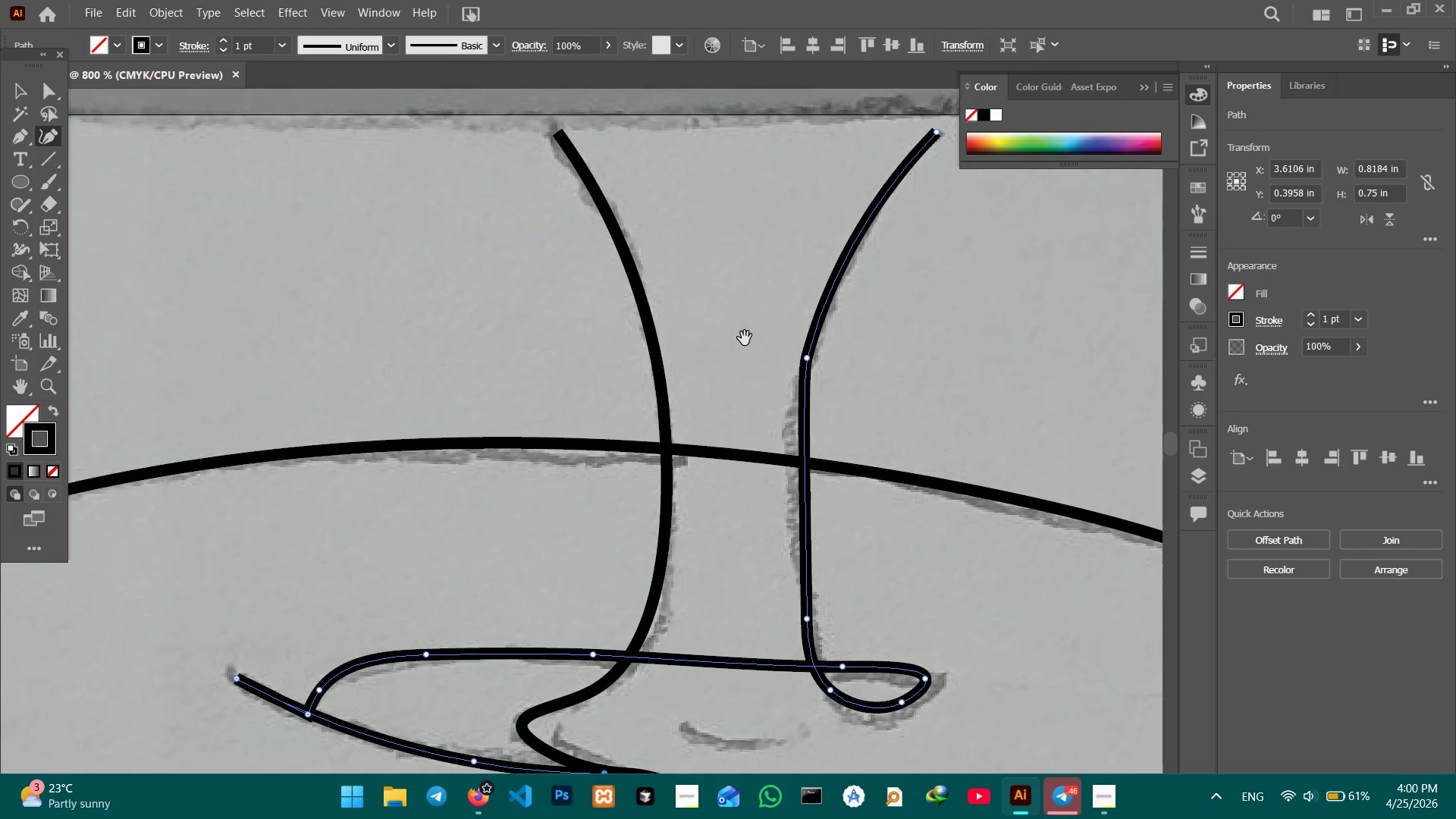 
hold_key(key=Space, duration=1.51)
 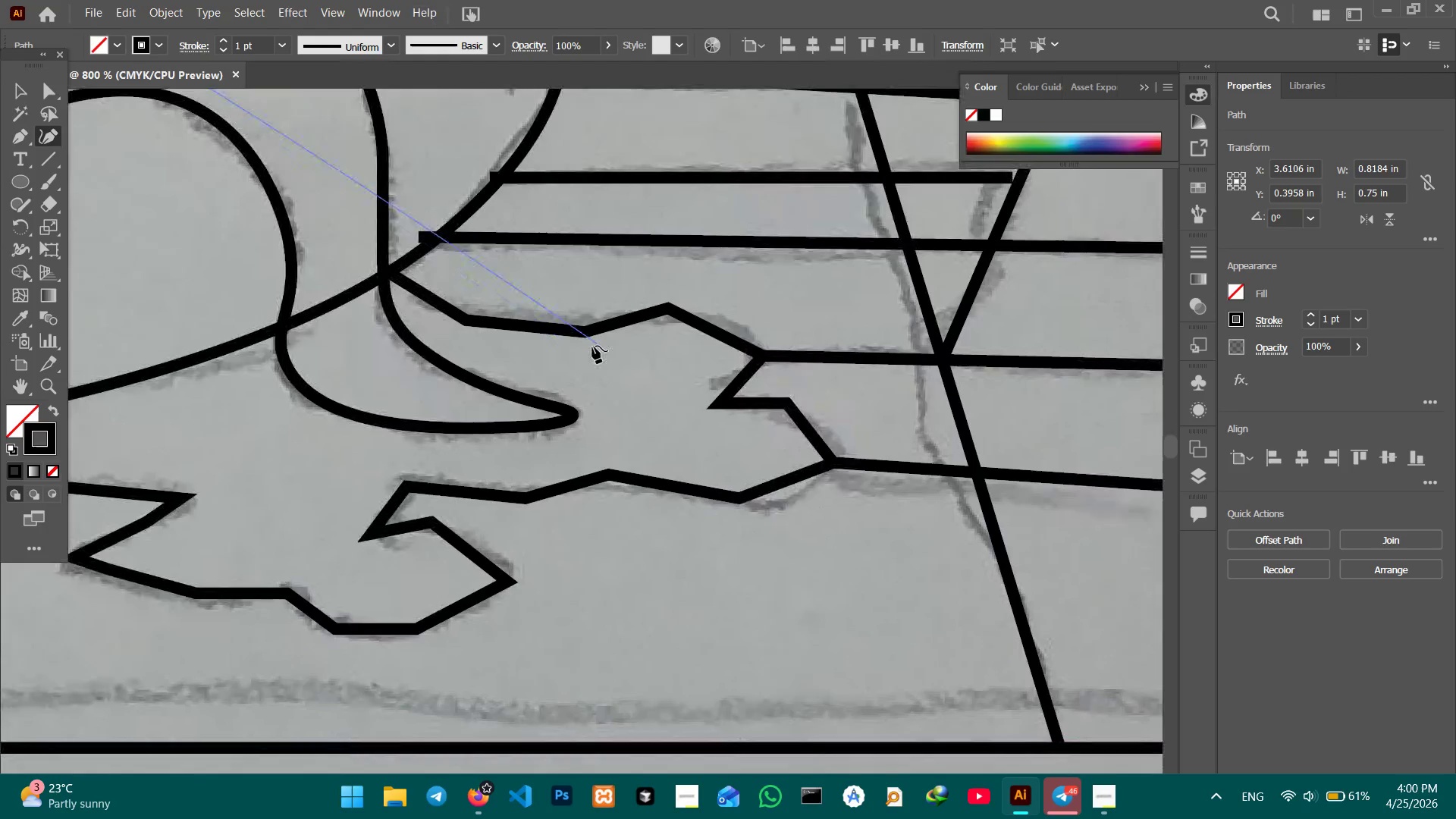 
left_click_drag(start_coordinate=[847, 445], to_coordinate=[460, 47])
 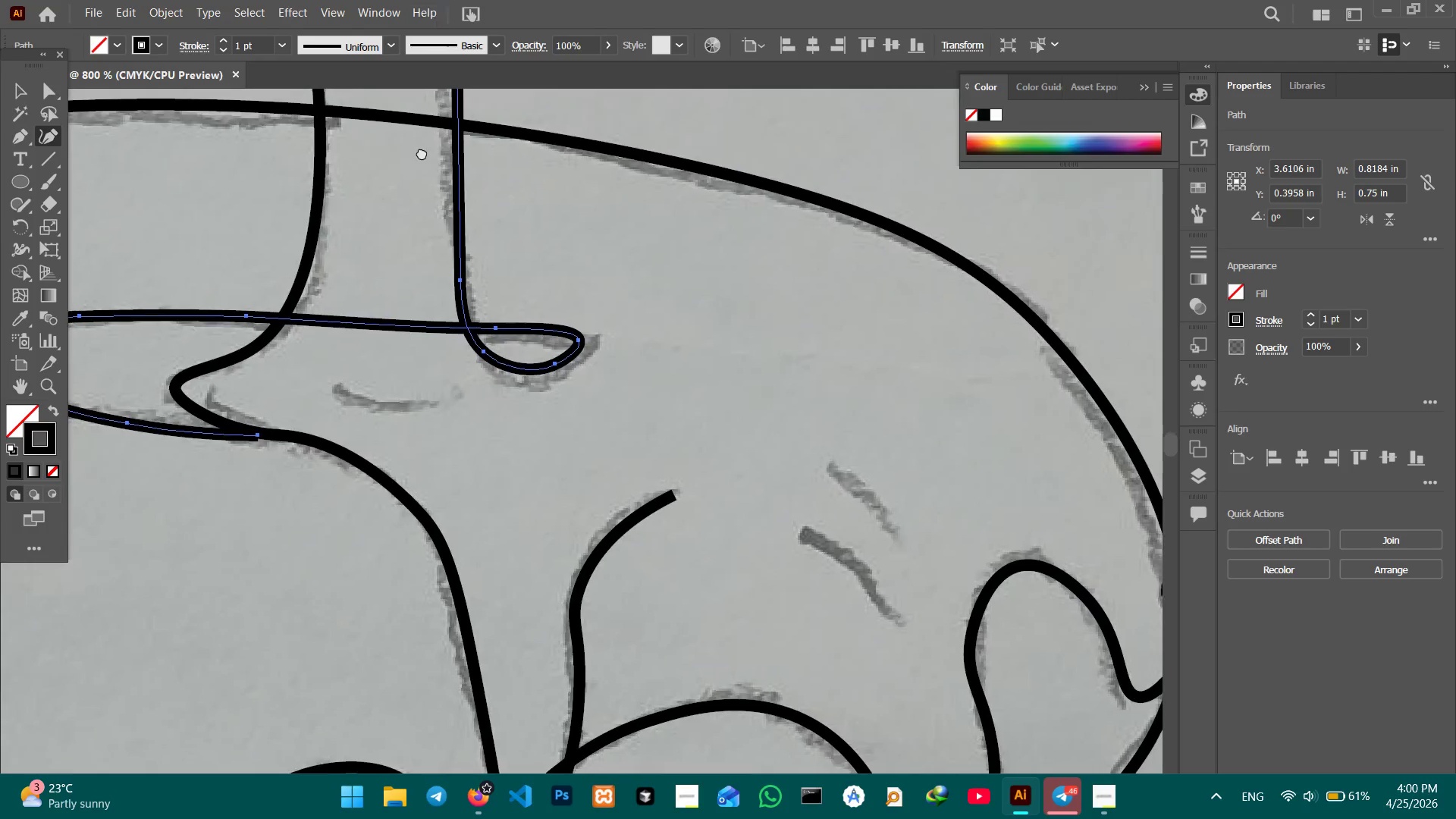 
left_click_drag(start_coordinate=[791, 453], to_coordinate=[347, 86])
 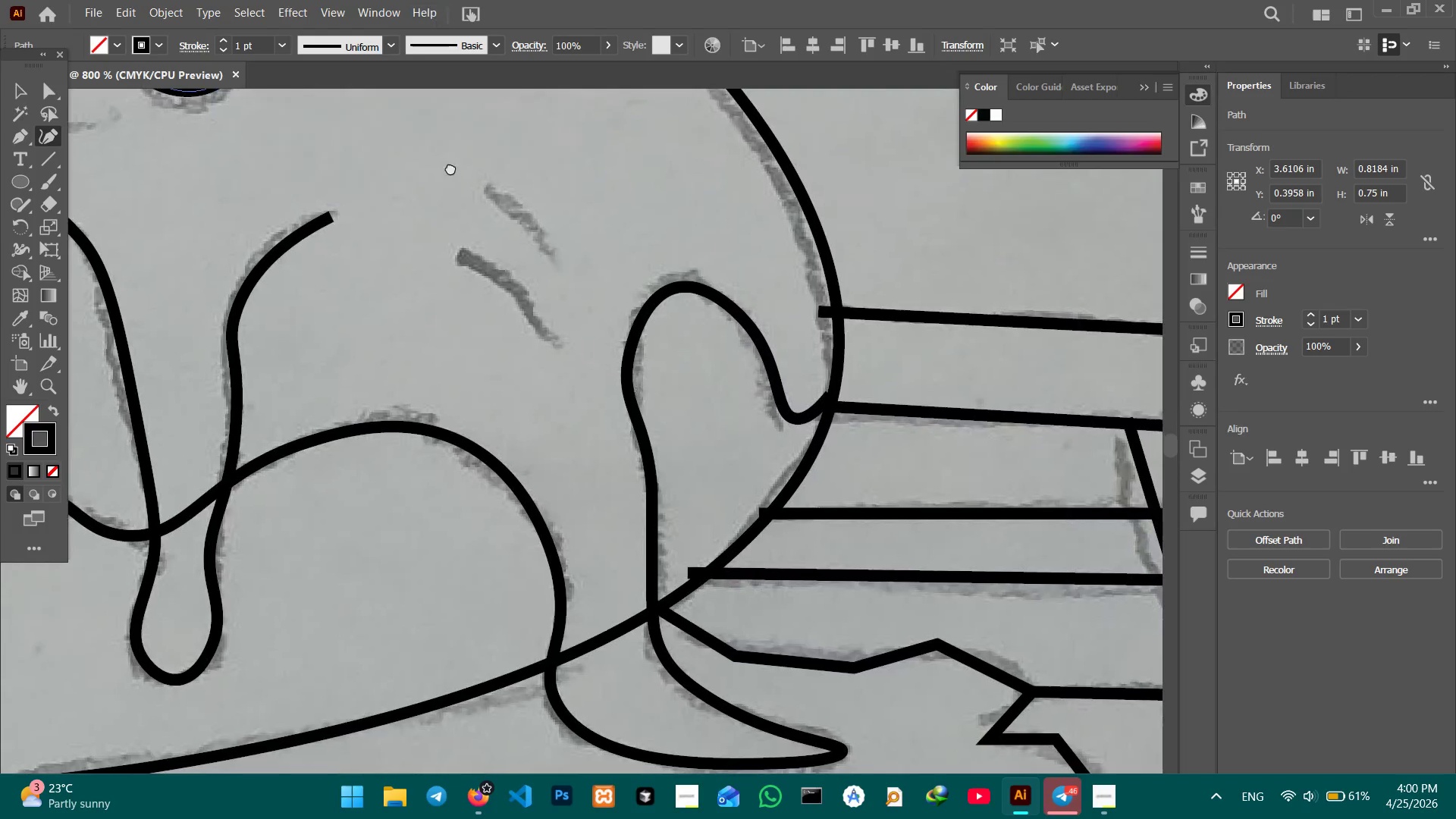 
left_click_drag(start_coordinate=[712, 462], to_coordinate=[447, 165])
 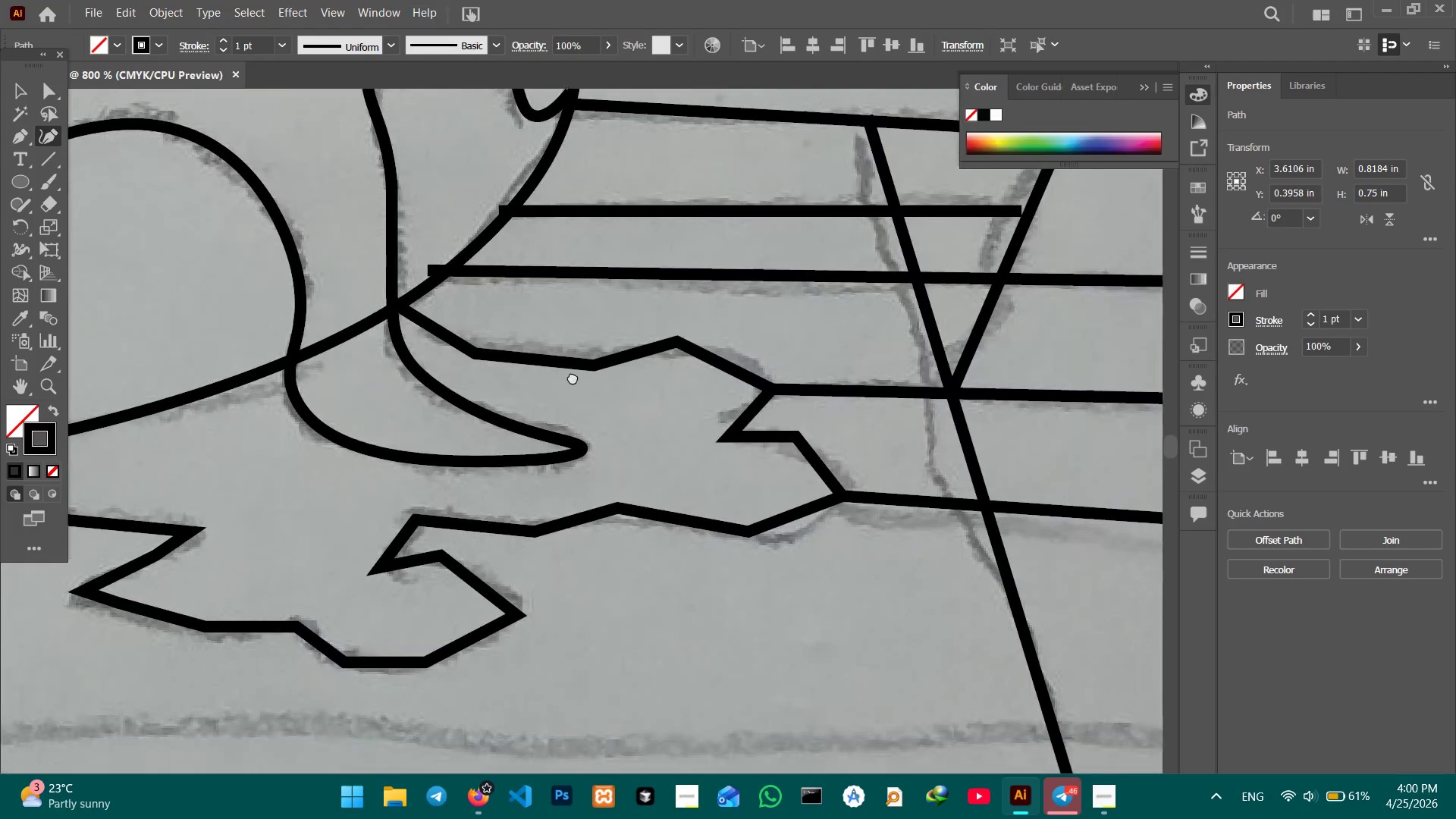 
left_click_drag(start_coordinate=[609, 454], to_coordinate=[583, 388])
 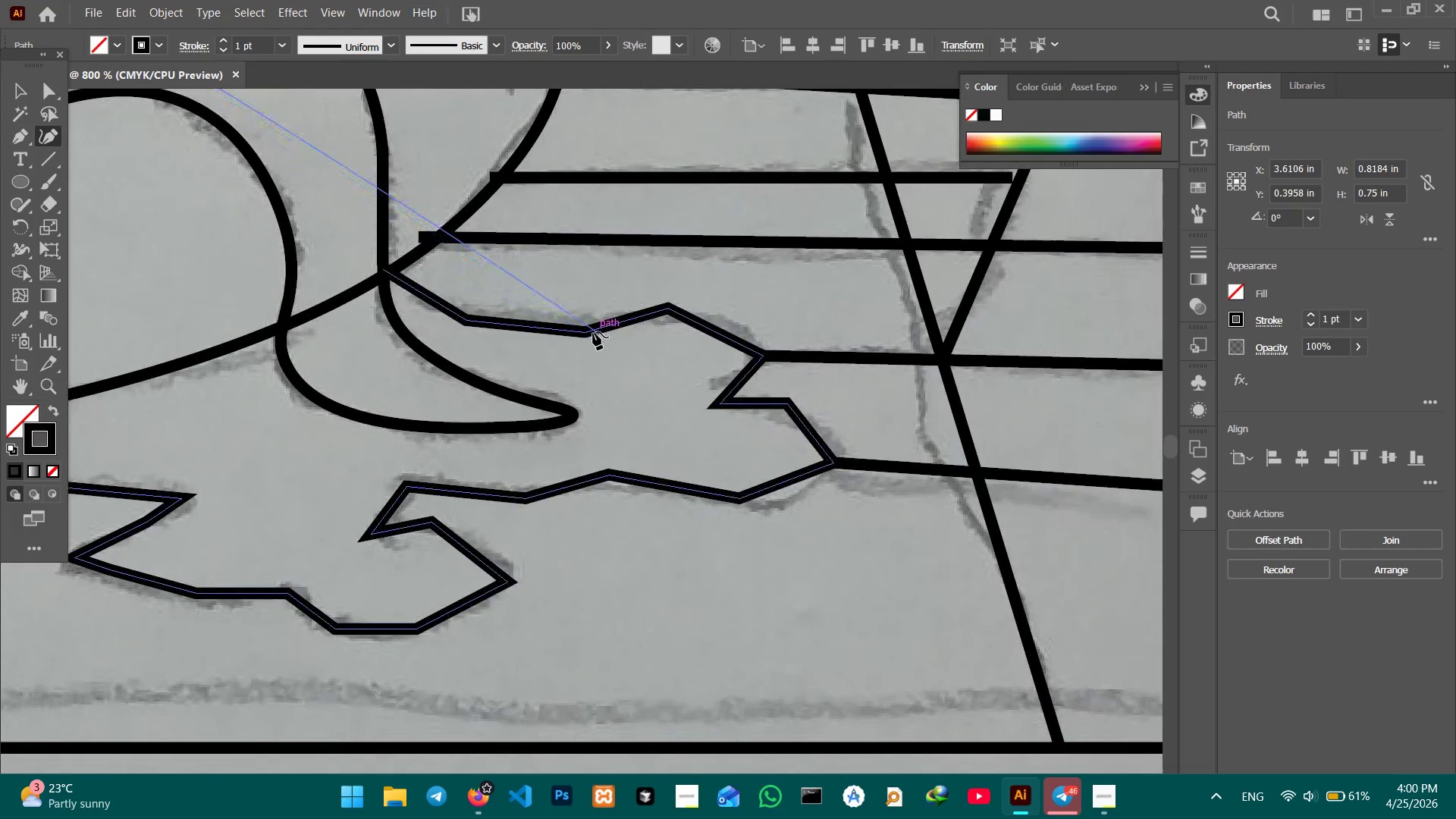 
hold_key(key=Space, duration=0.42)
 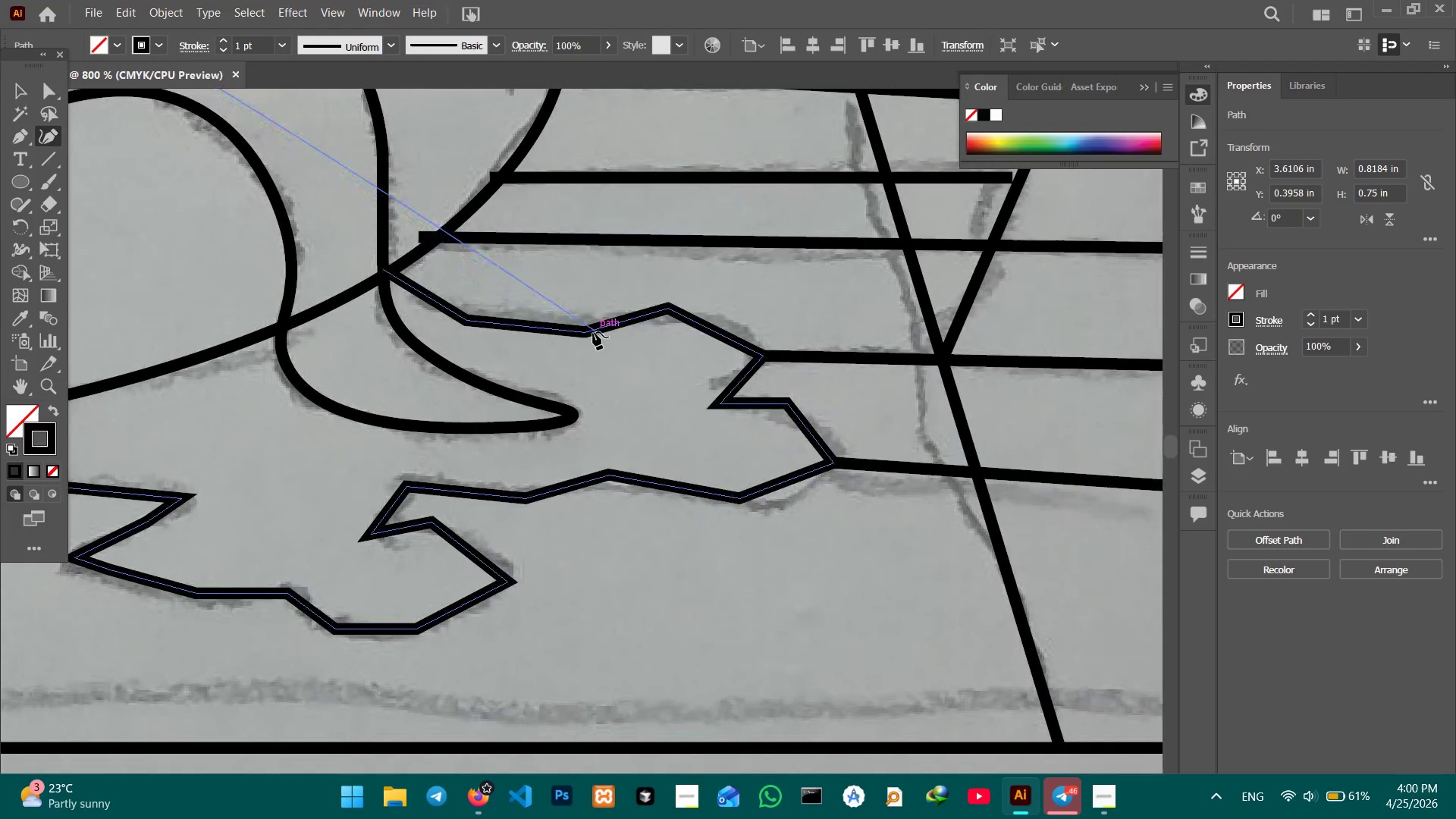 
left_click([593, 332])
 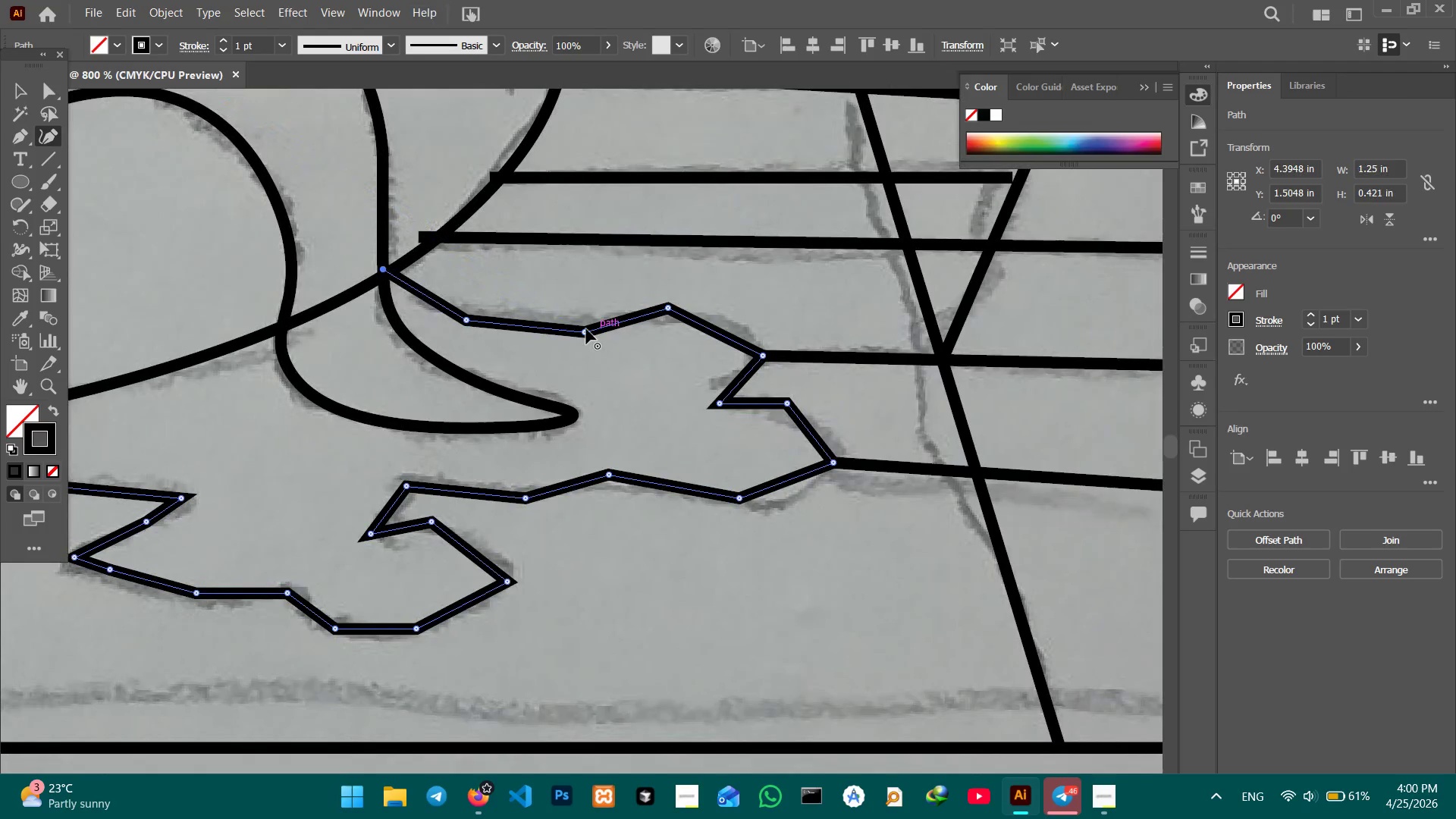 
left_click([586, 329])
 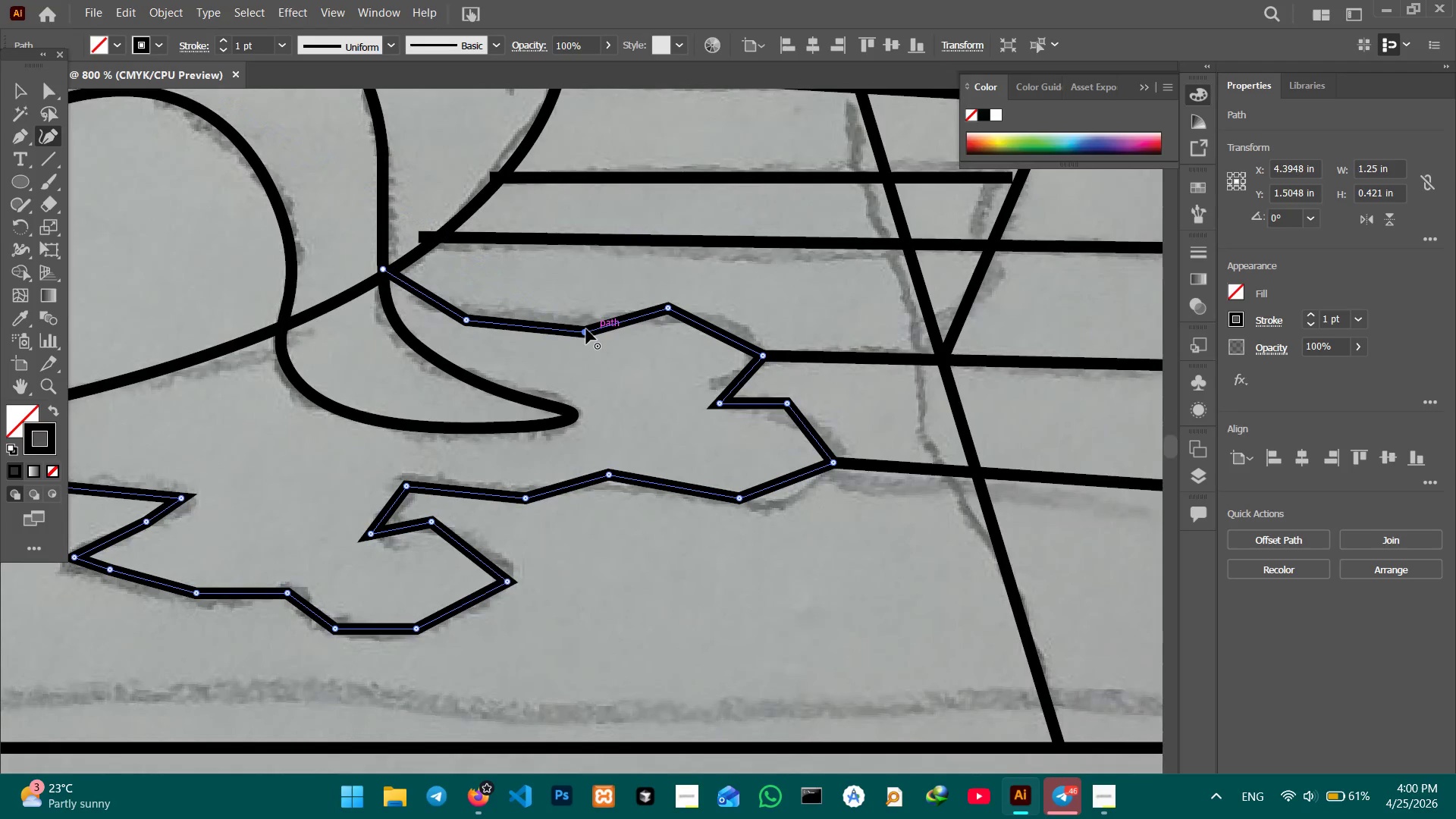 
key(Backspace)
 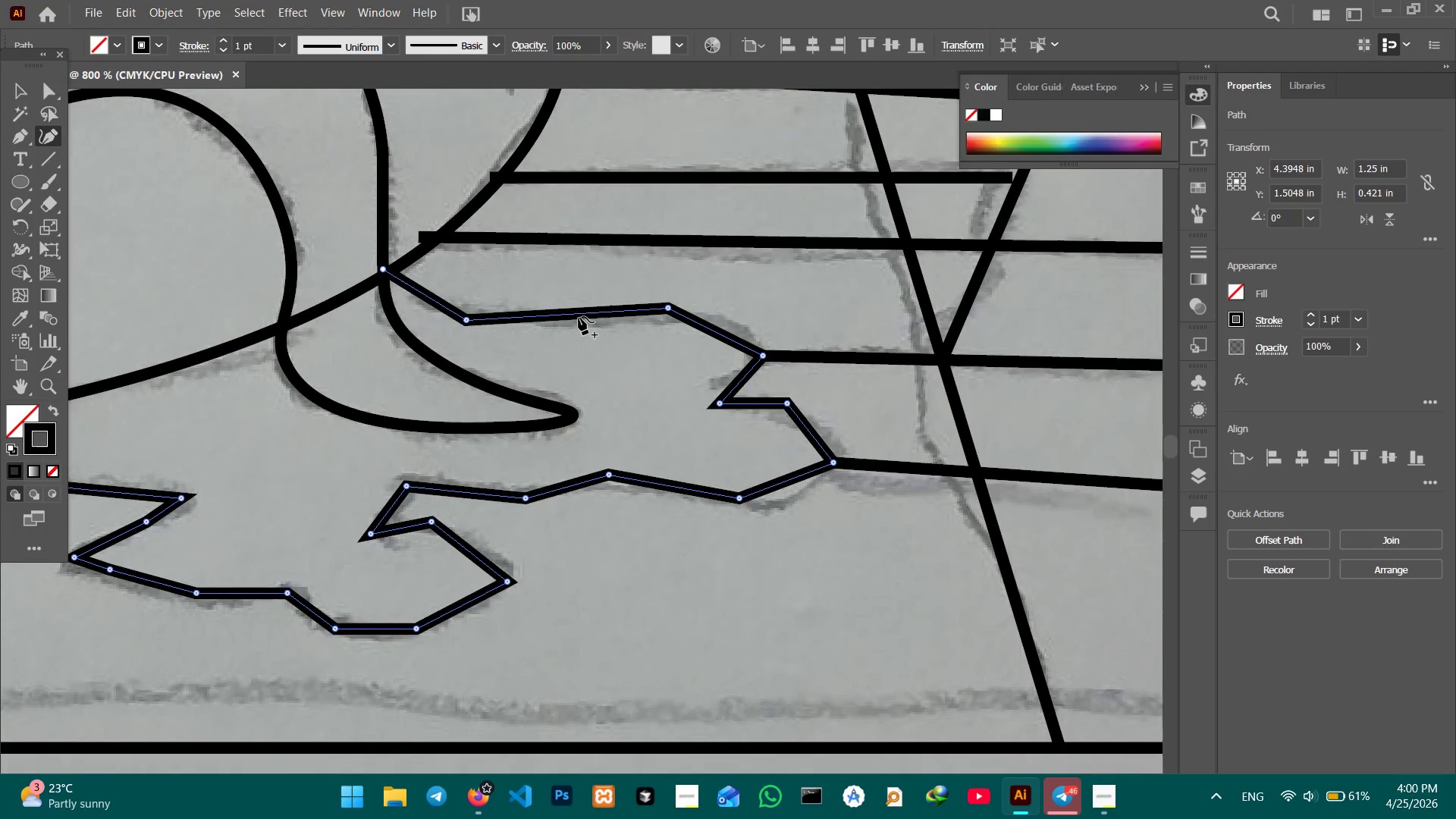 
left_click_drag(start_coordinate=[579, 315], to_coordinate=[588, 327])
 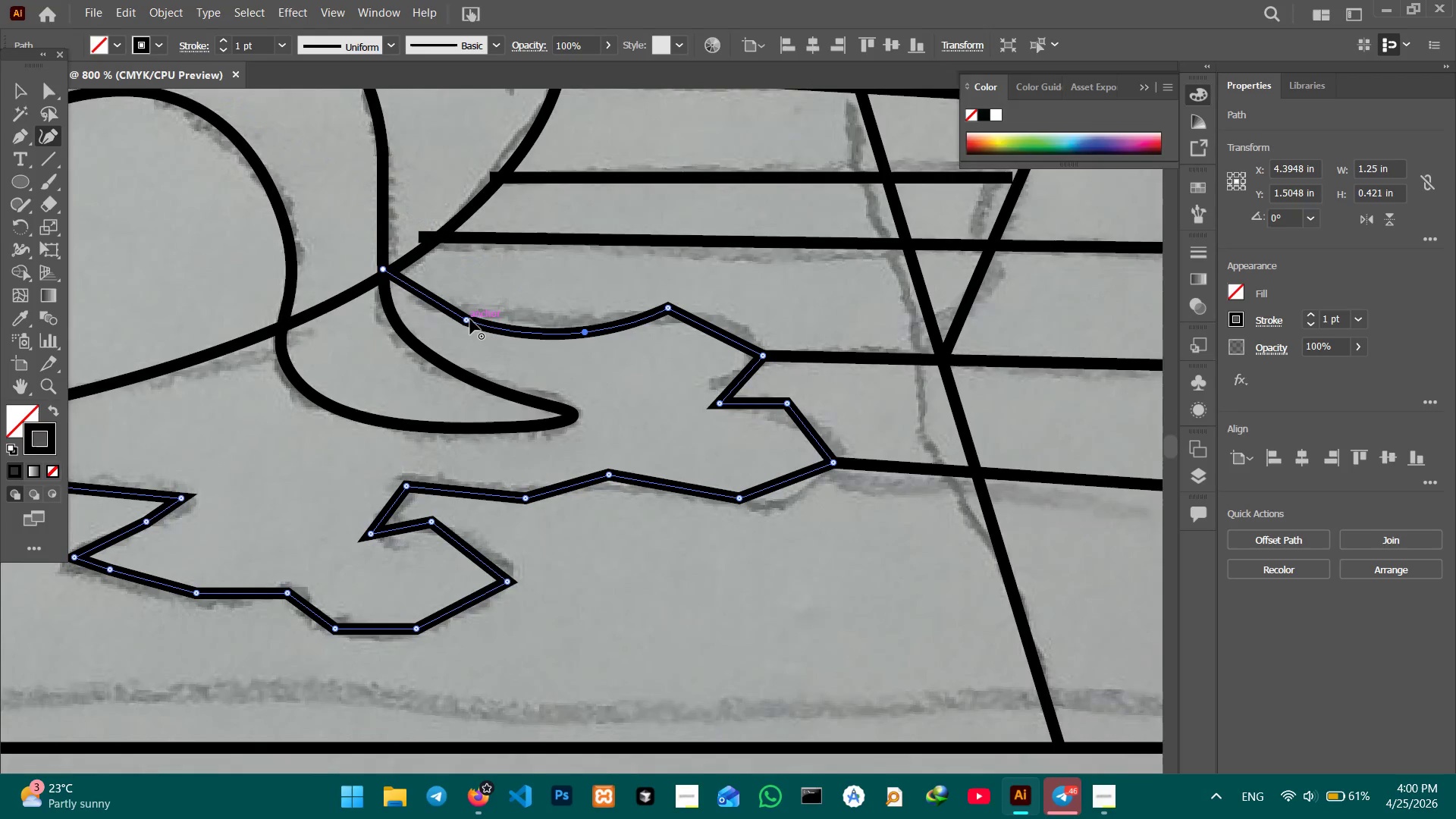 
left_click([470, 319])
 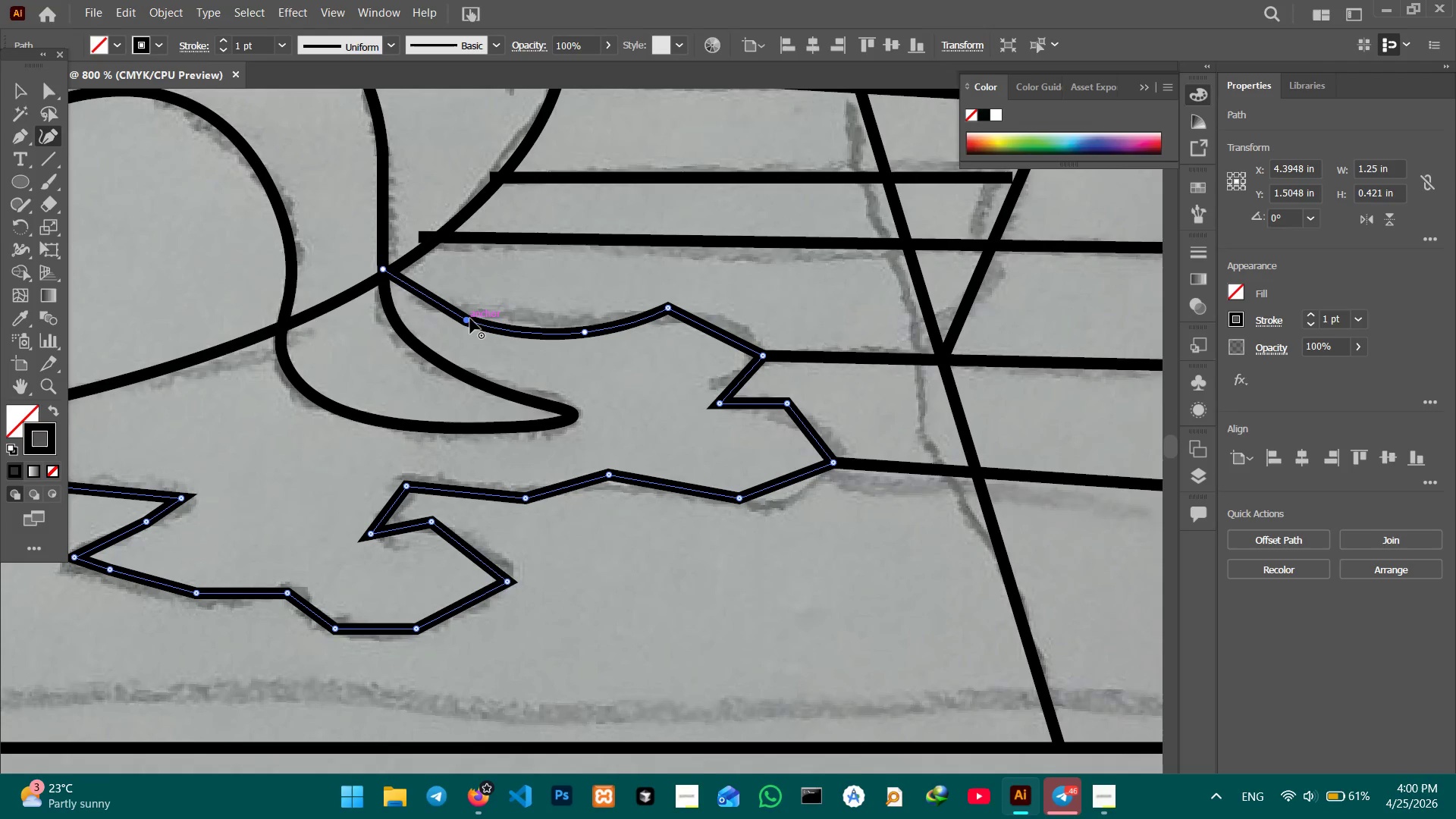 
key(Backspace)
 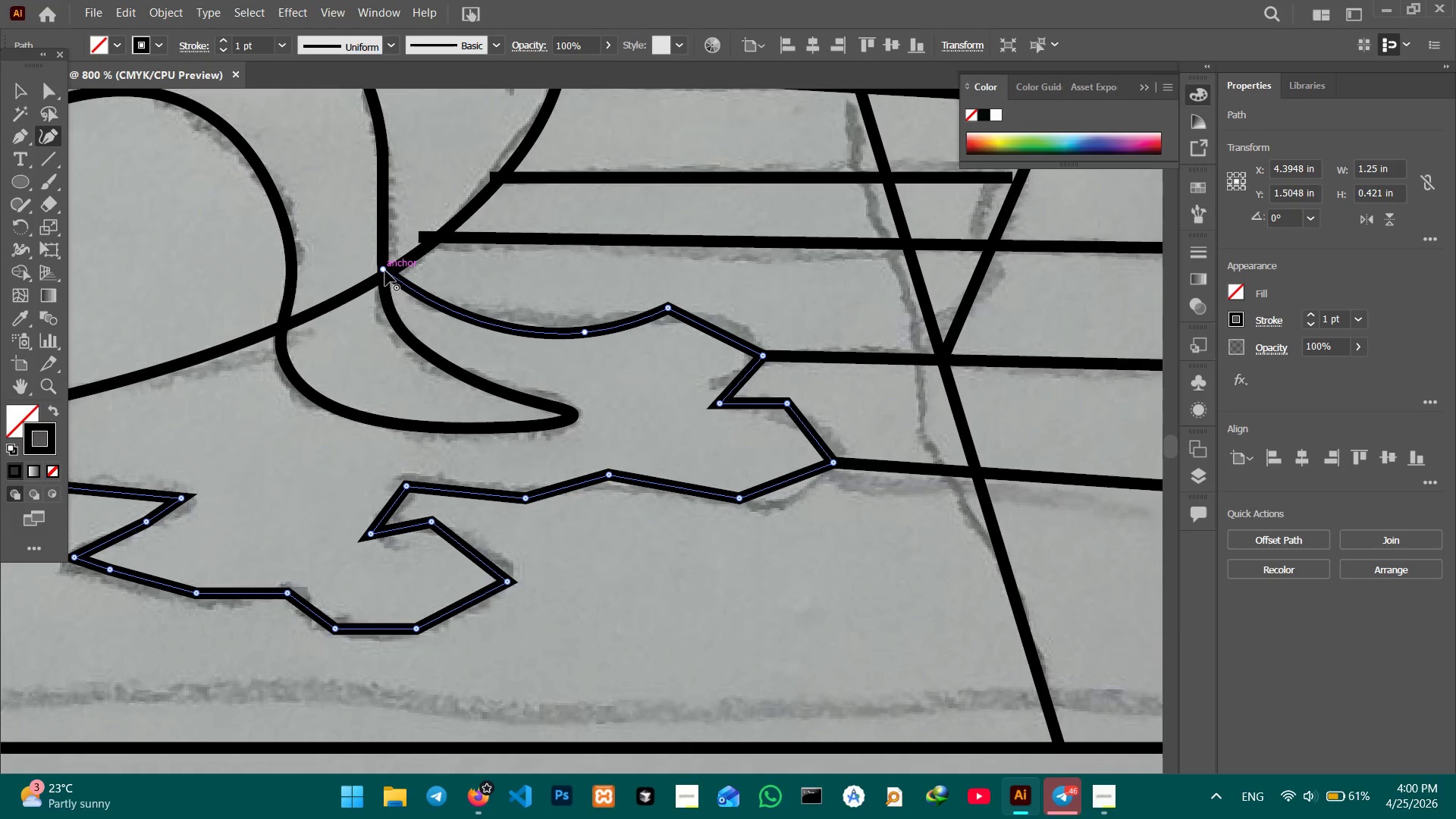 
left_click_drag(start_coordinate=[385, 271], to_coordinate=[394, 275])
 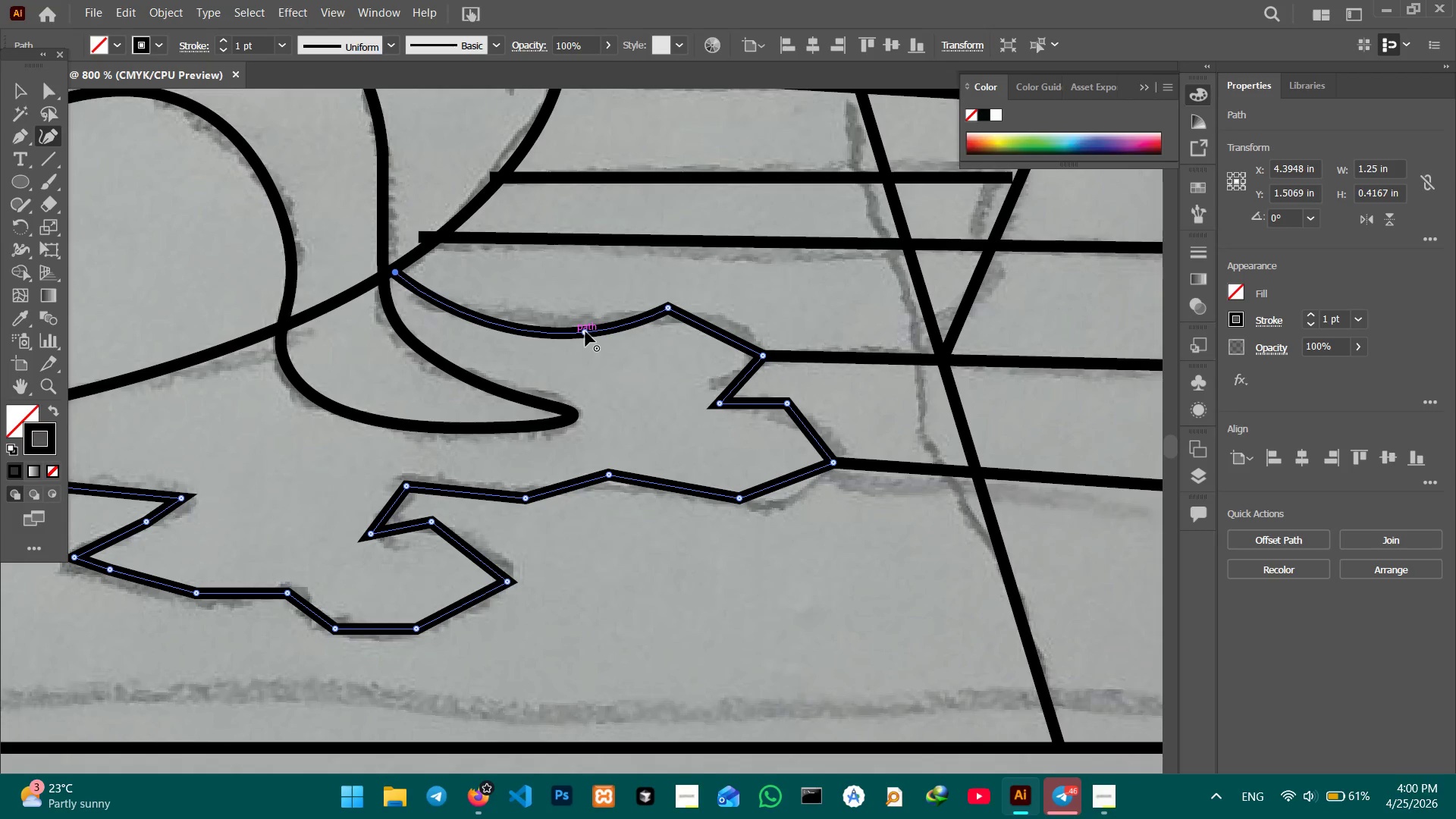 
left_click_drag(start_coordinate=[585, 331], to_coordinate=[570, 322])
 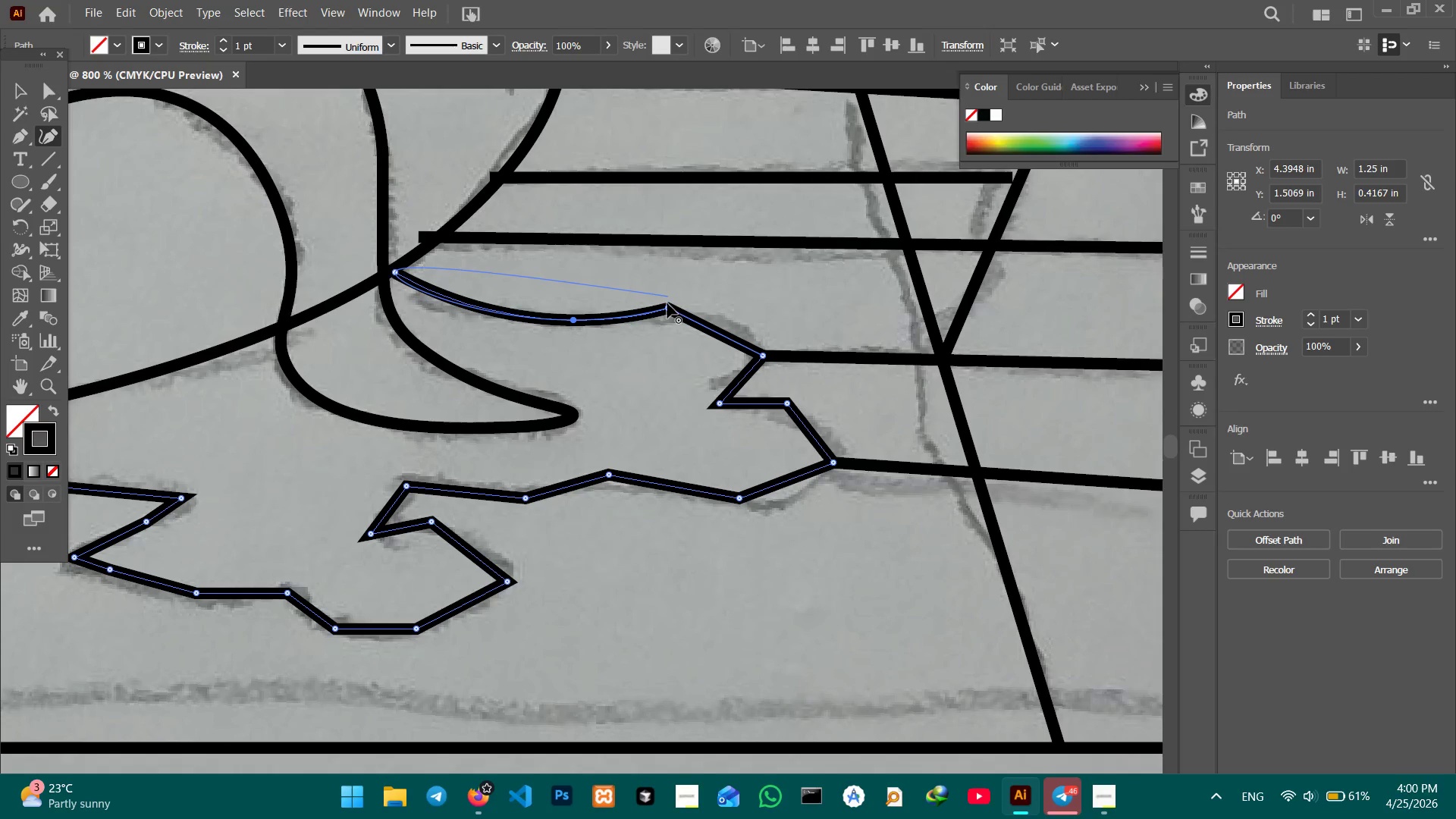 
left_click([667, 303])
 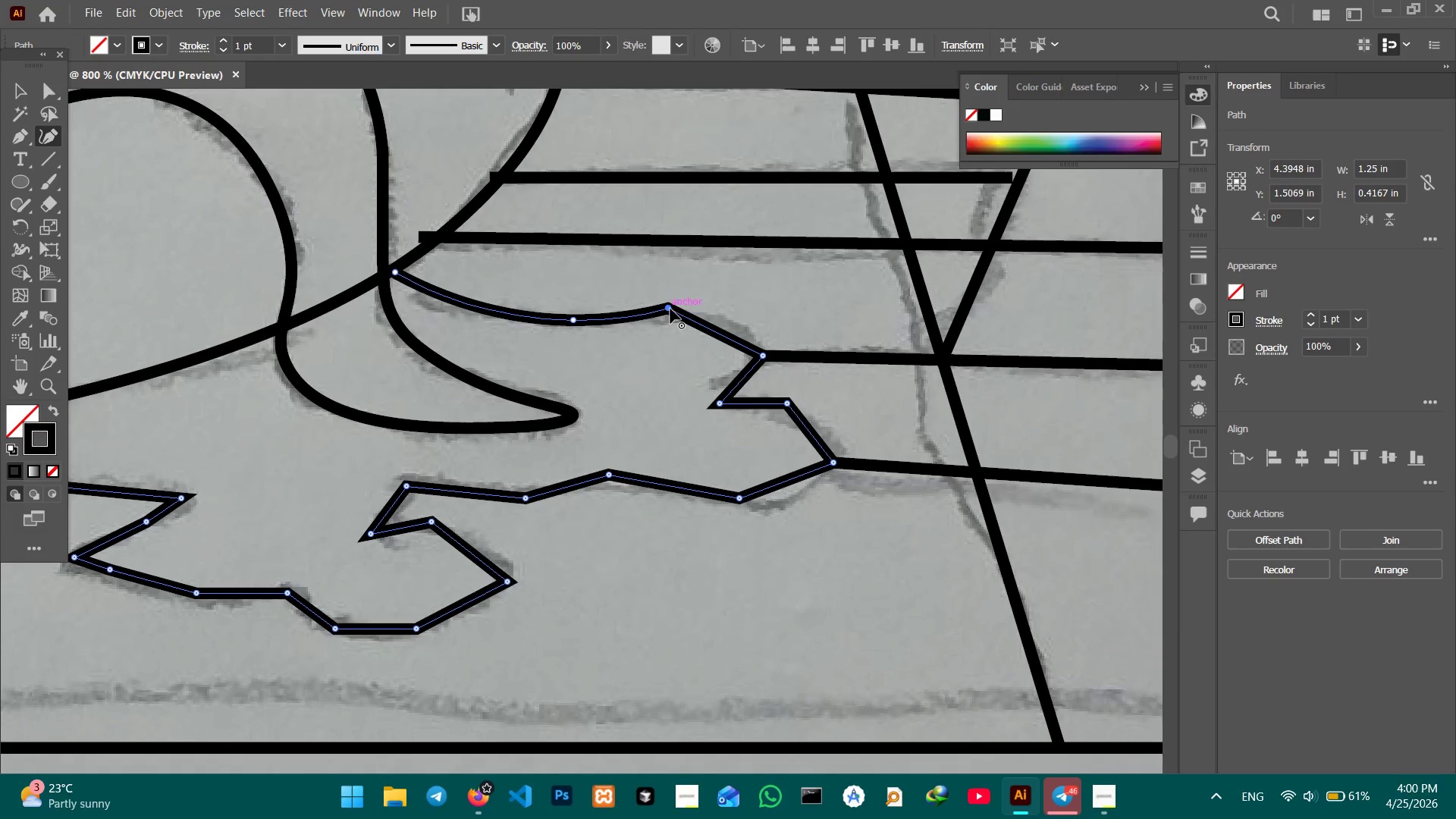 
left_click([670, 309])
 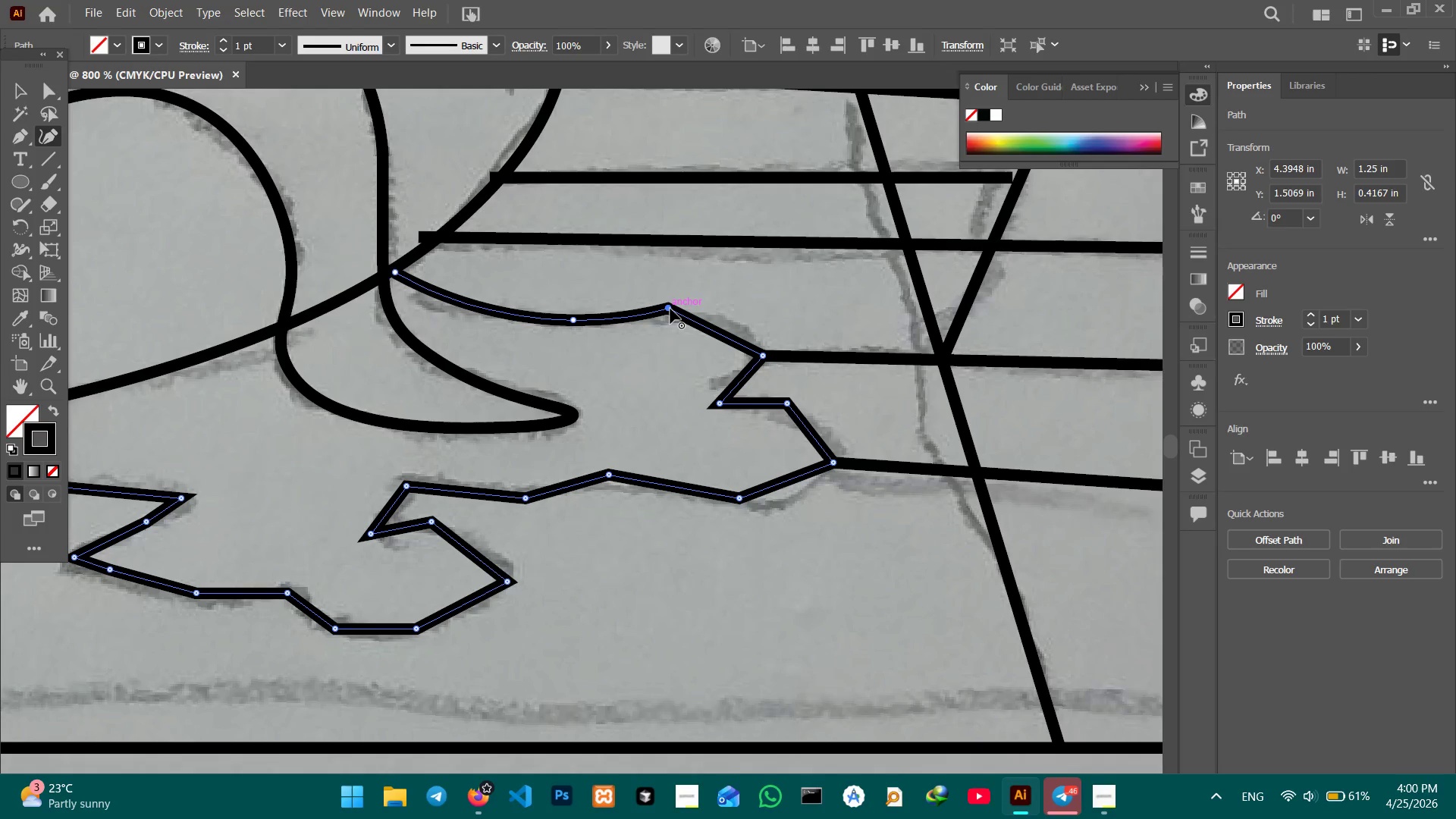 
key(Backspace)
 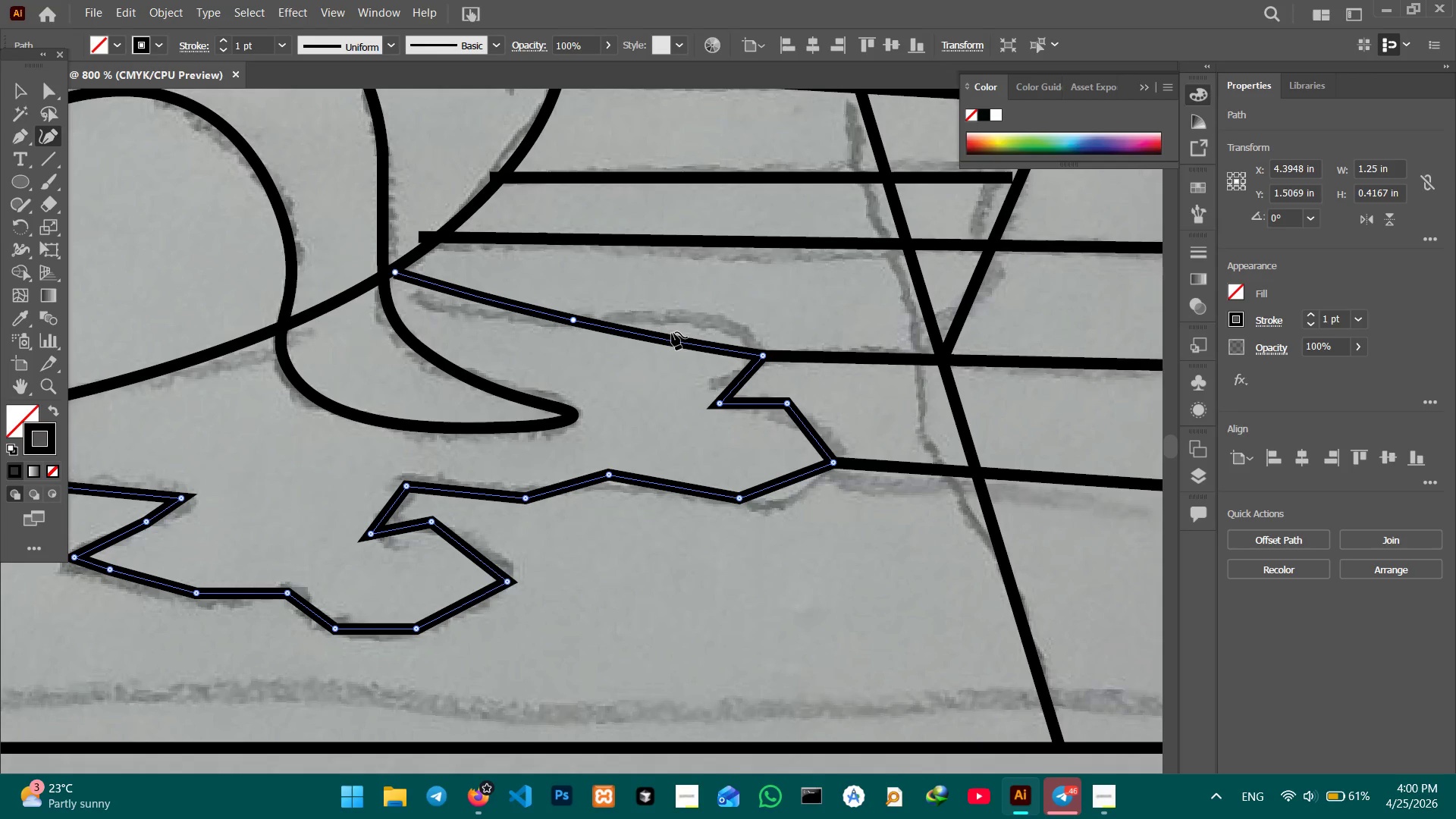 
left_click_drag(start_coordinate=[672, 333], to_coordinate=[679, 311])
 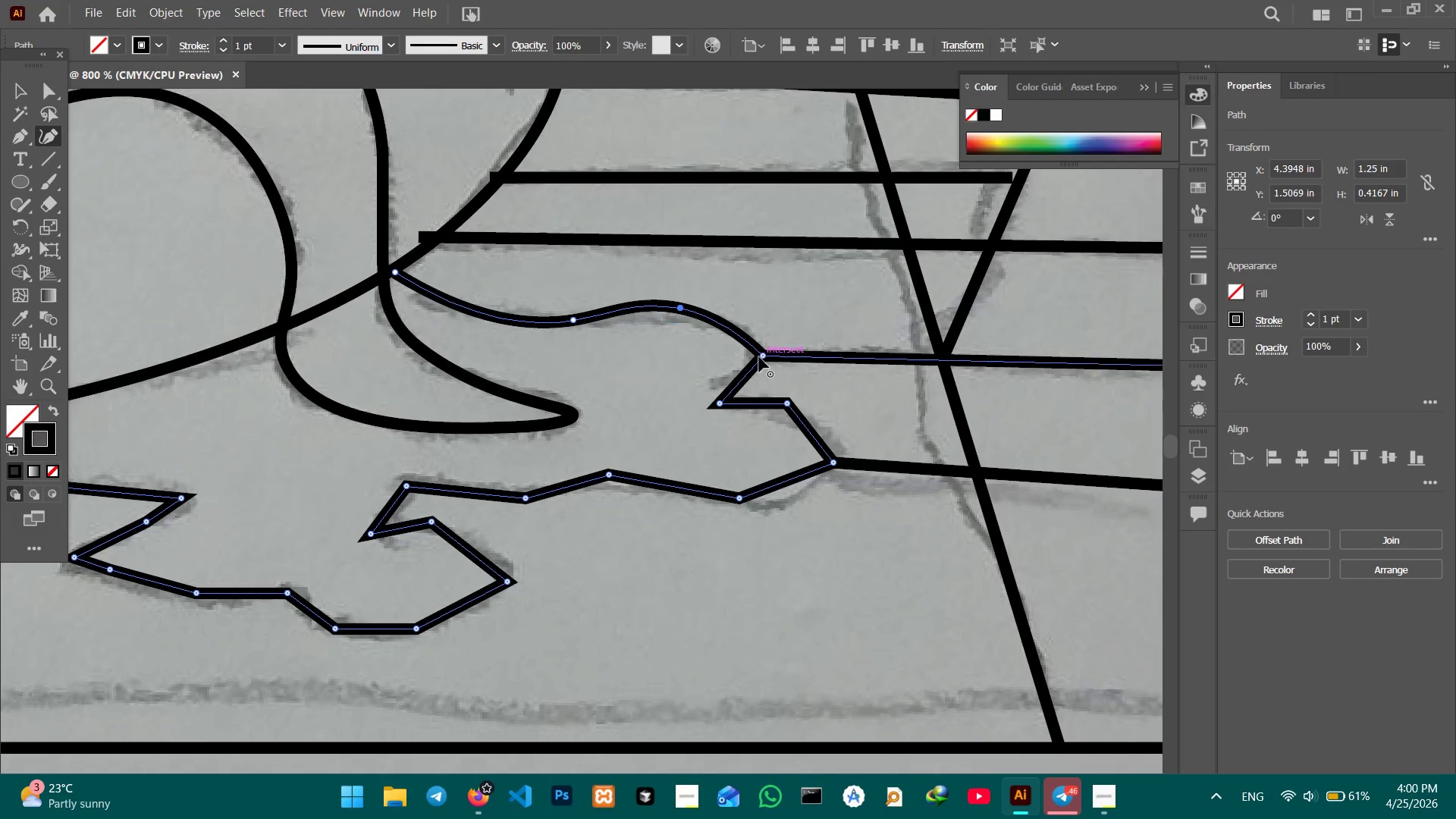 
left_click([759, 357])
 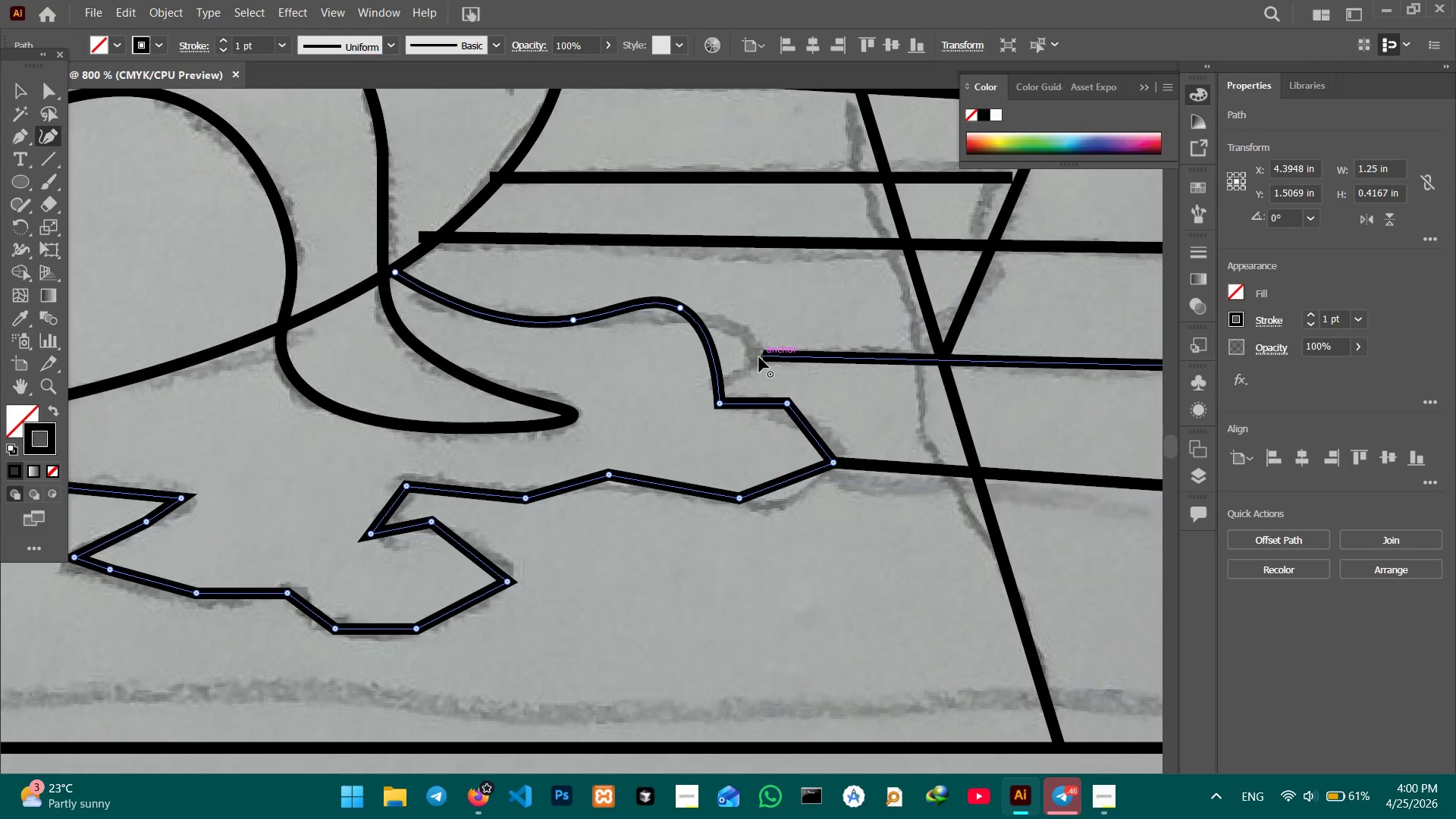 
key(Backspace)
 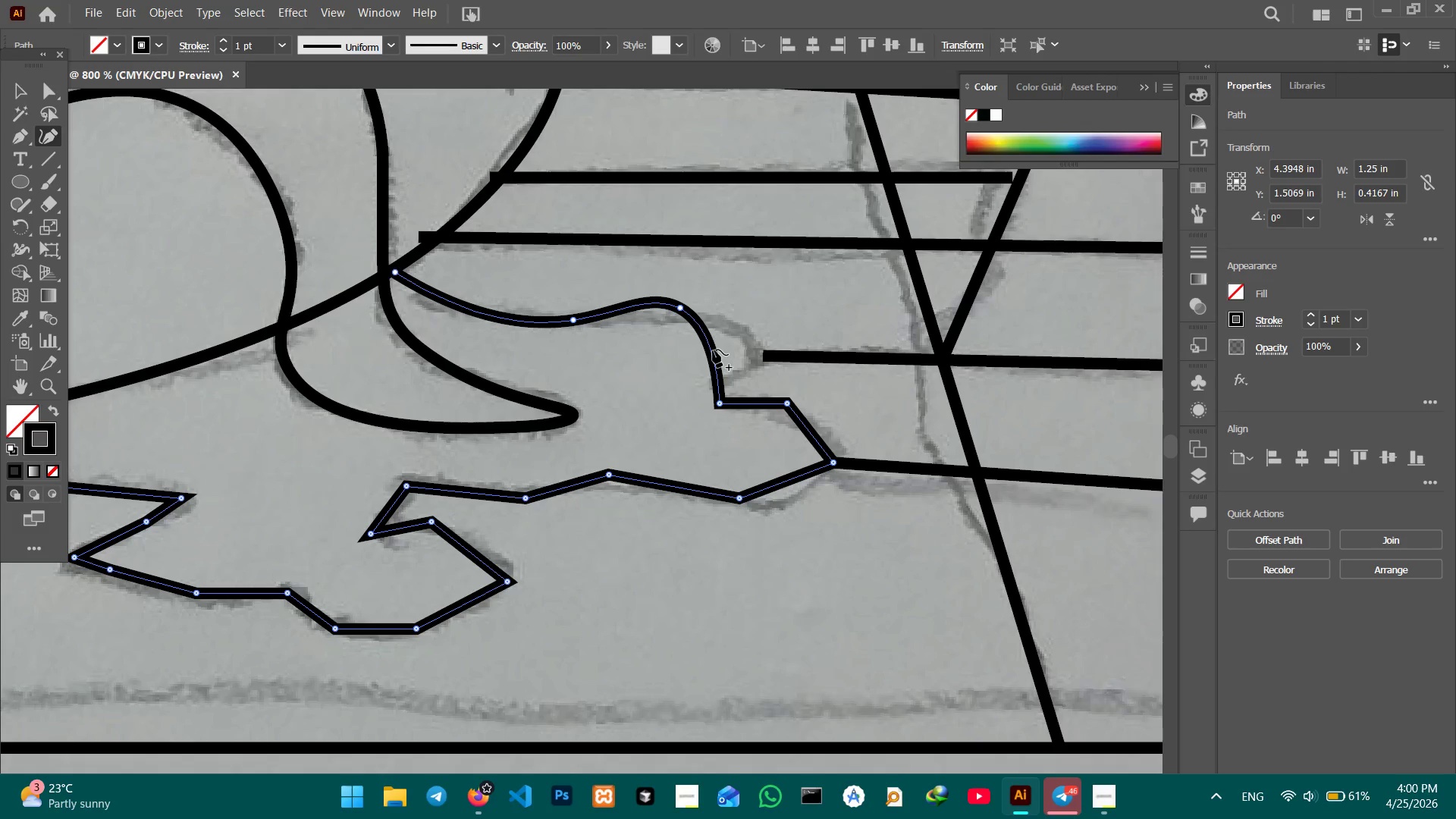 
left_click_drag(start_coordinate=[711, 350], to_coordinate=[748, 346])
 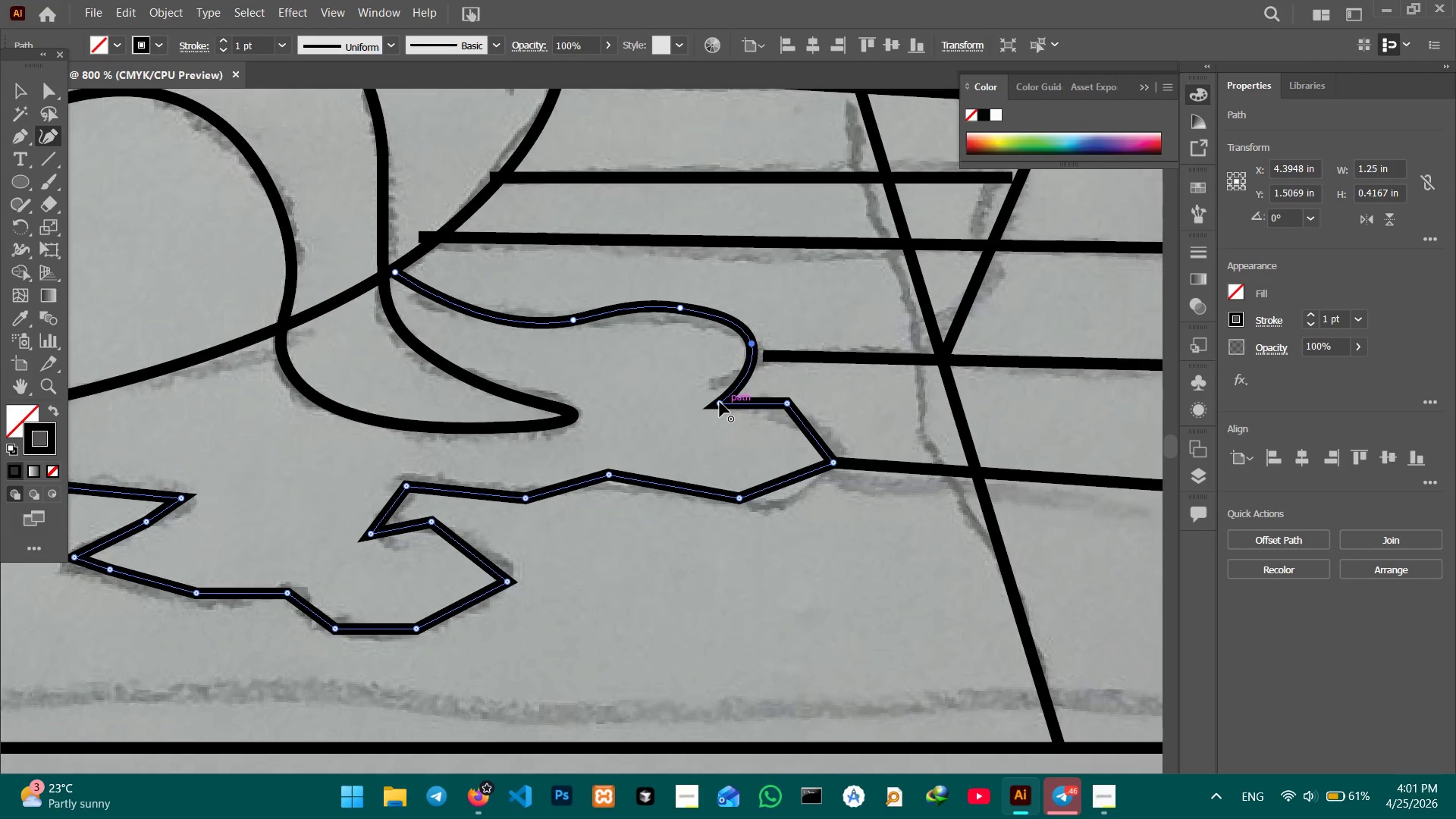 
left_click([718, 402])
 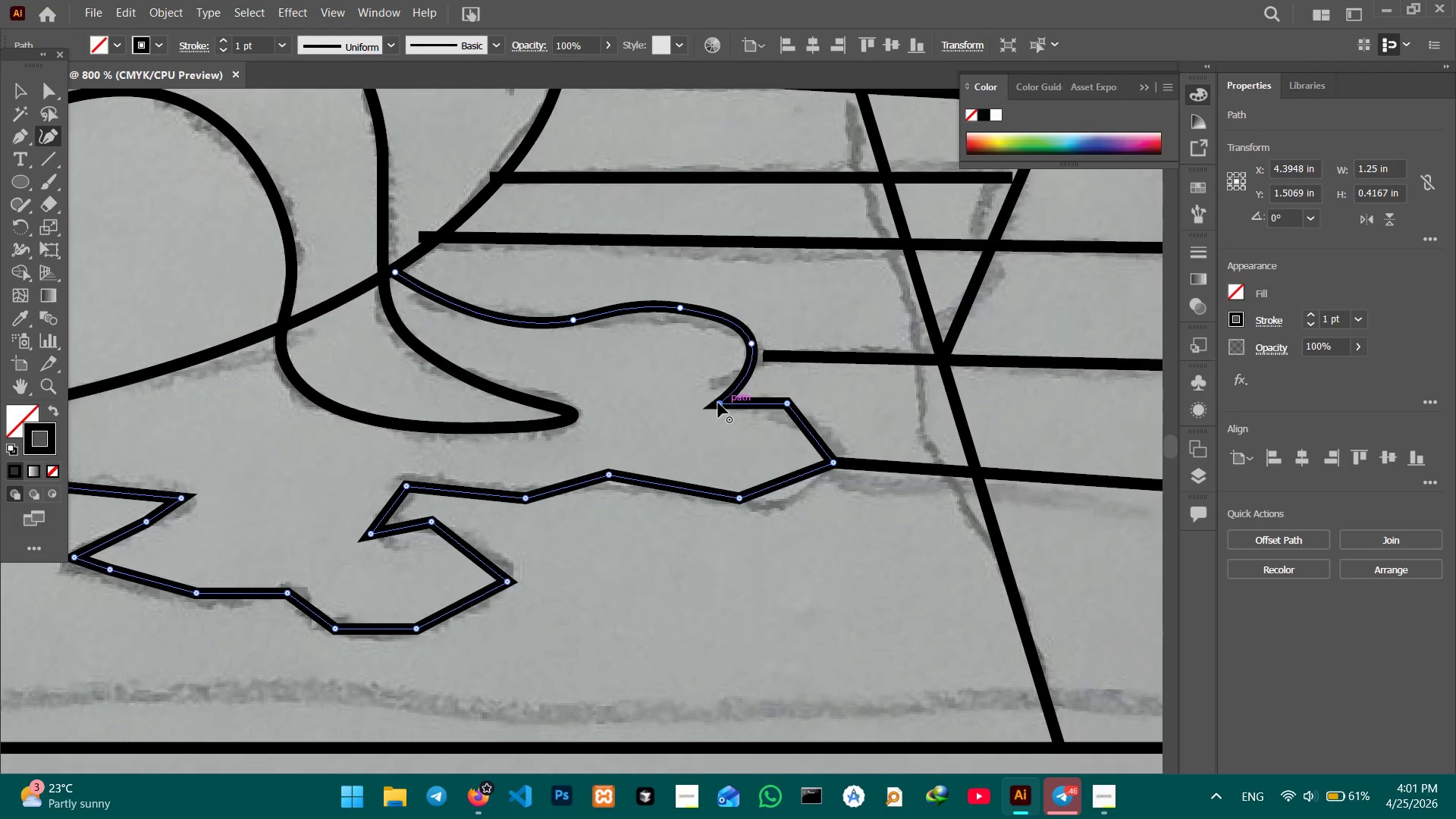 
key(Backspace)
 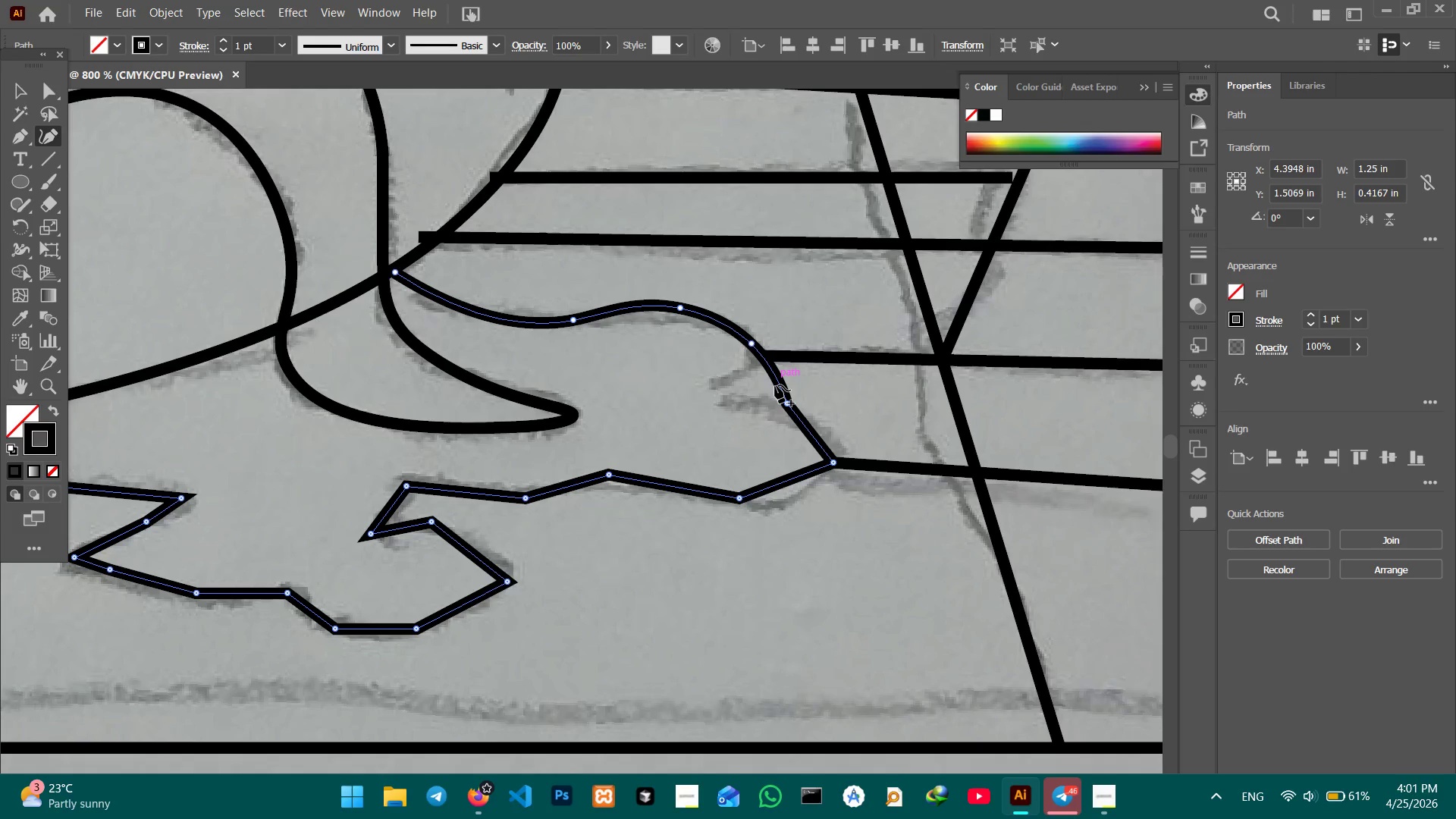 
left_click_drag(start_coordinate=[775, 385], to_coordinate=[717, 391])
 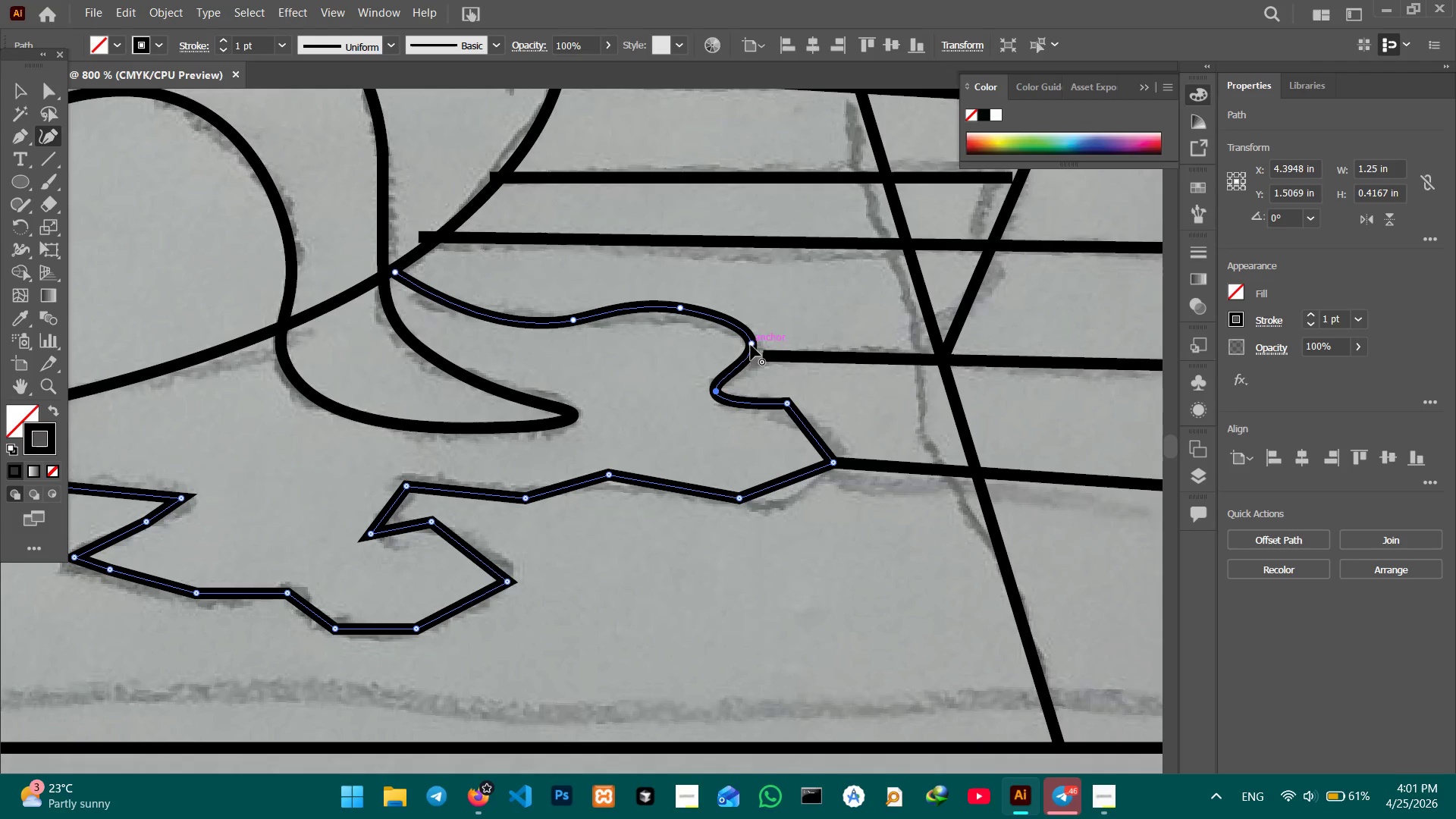 
left_click_drag(start_coordinate=[751, 345], to_coordinate=[763, 353])
 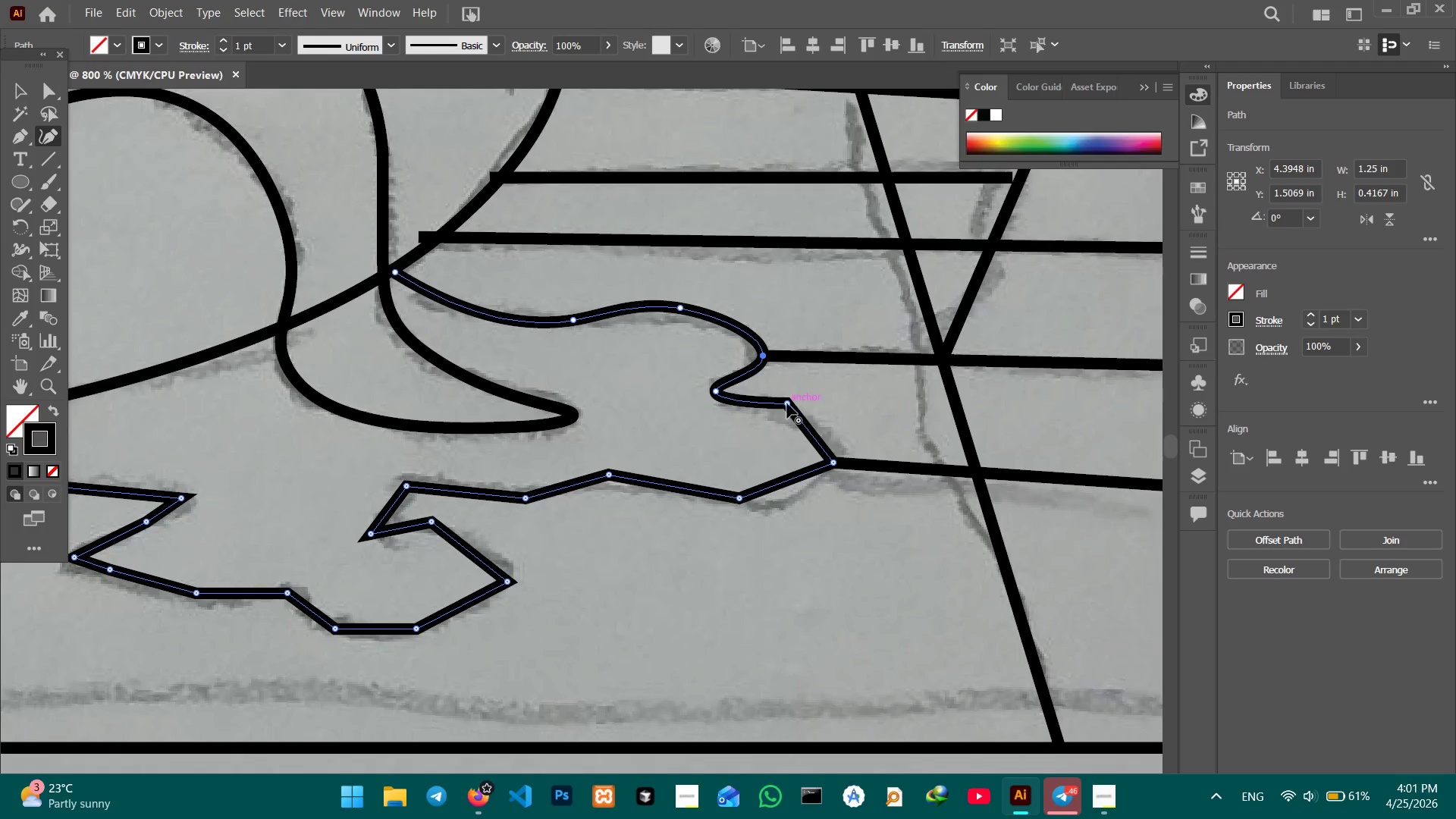 
left_click([787, 403])
 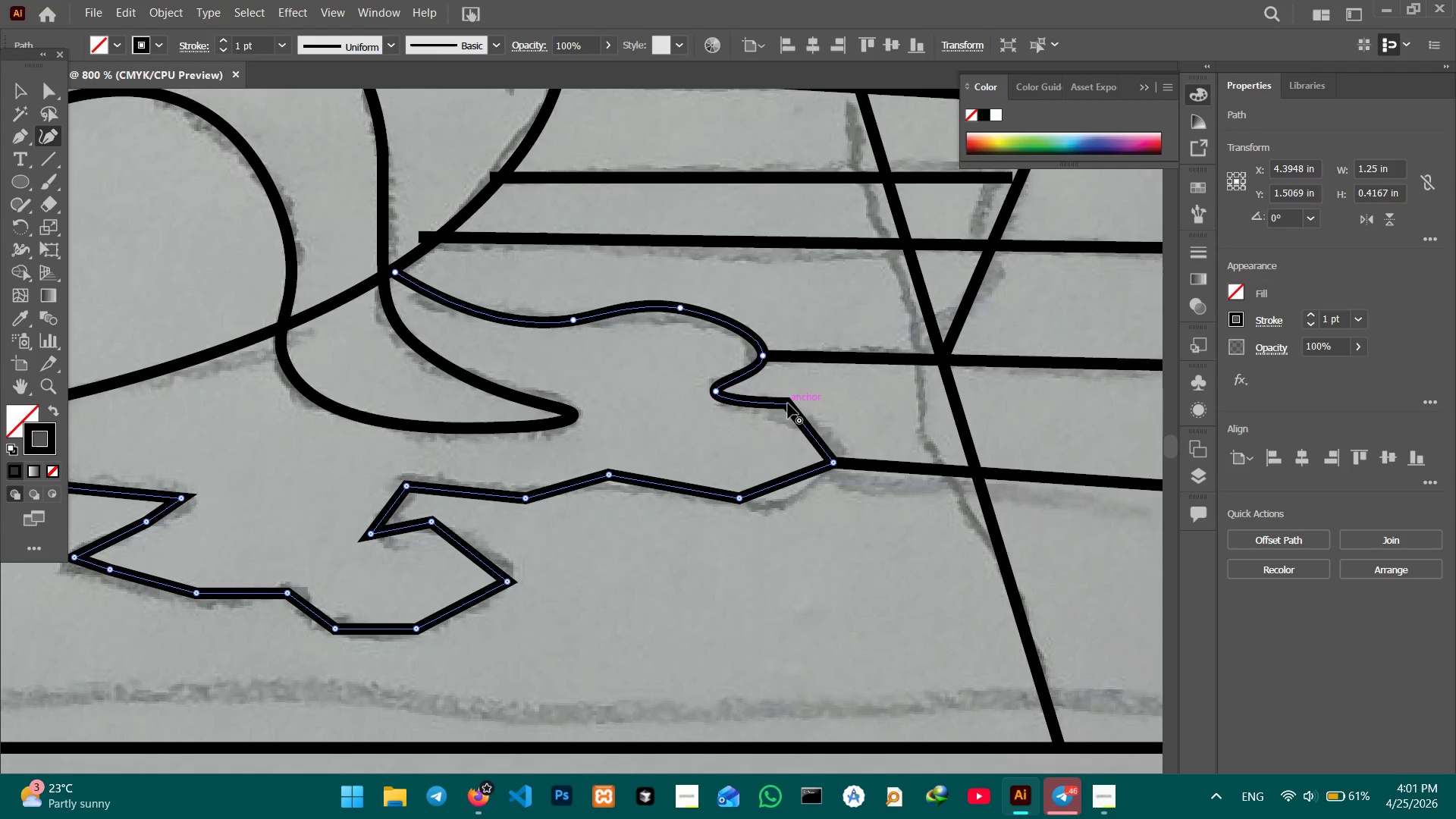 
key(Backspace)
 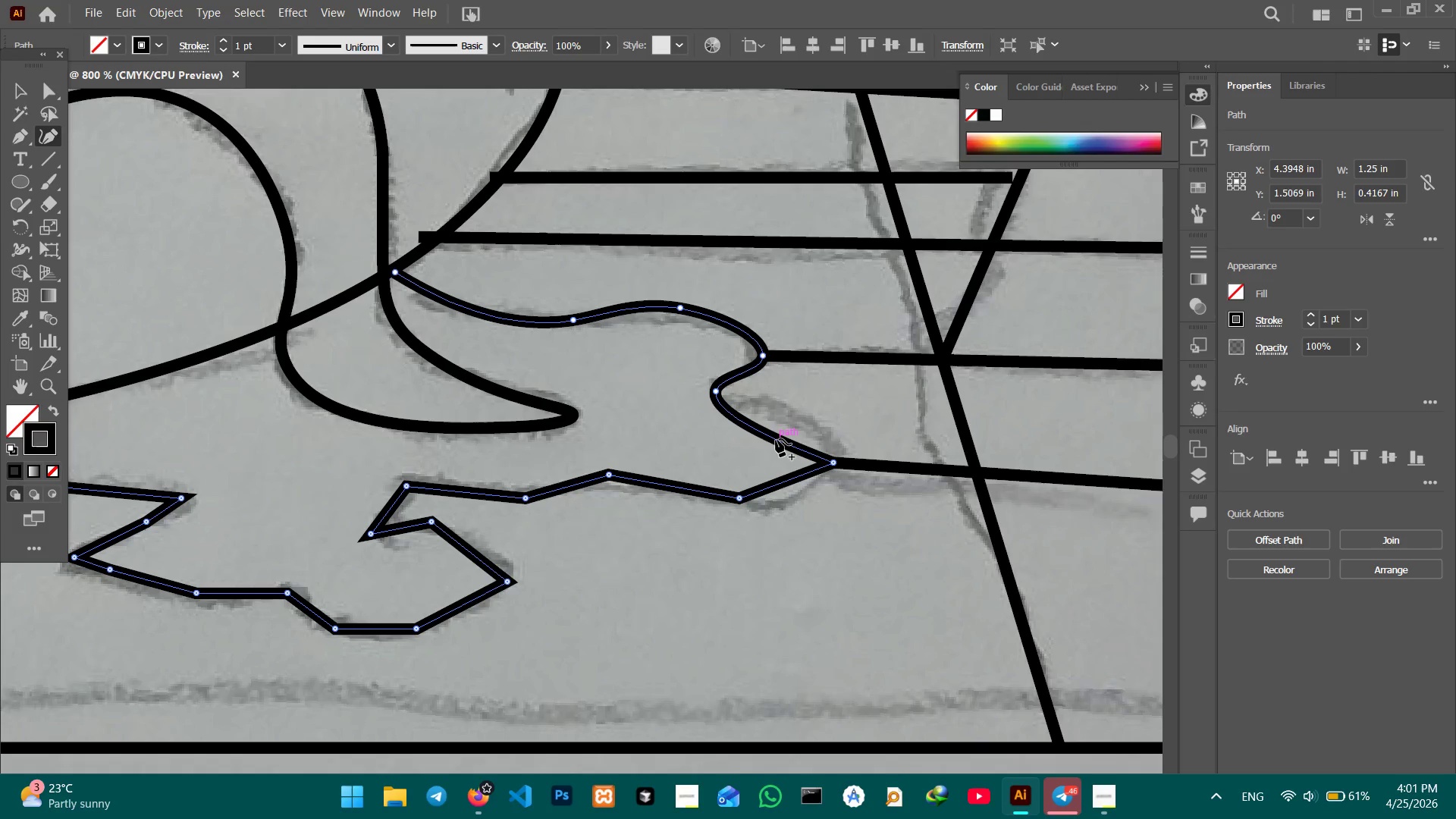 
left_click_drag(start_coordinate=[776, 439], to_coordinate=[797, 417])
 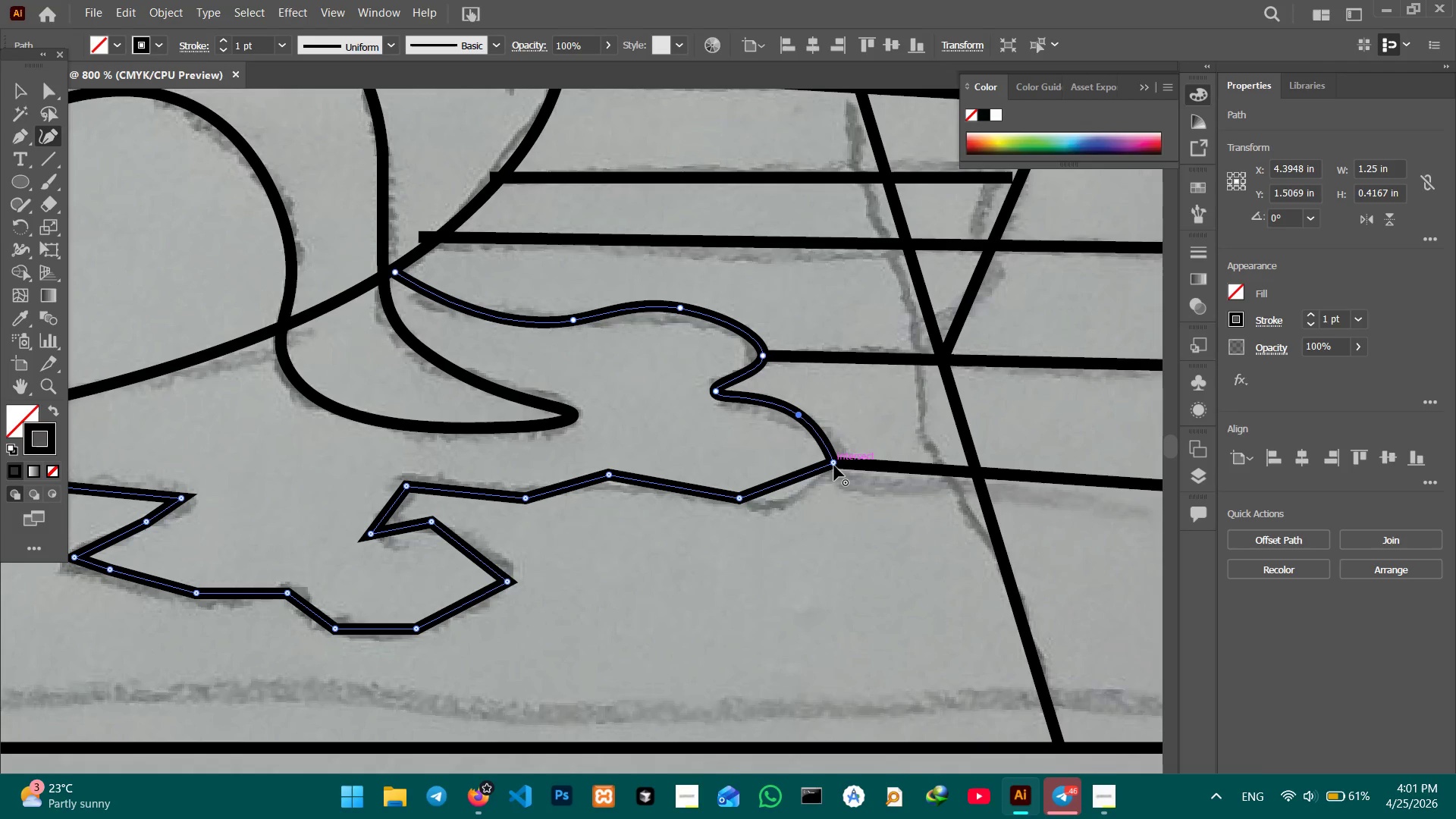 
left_click([835, 465])
 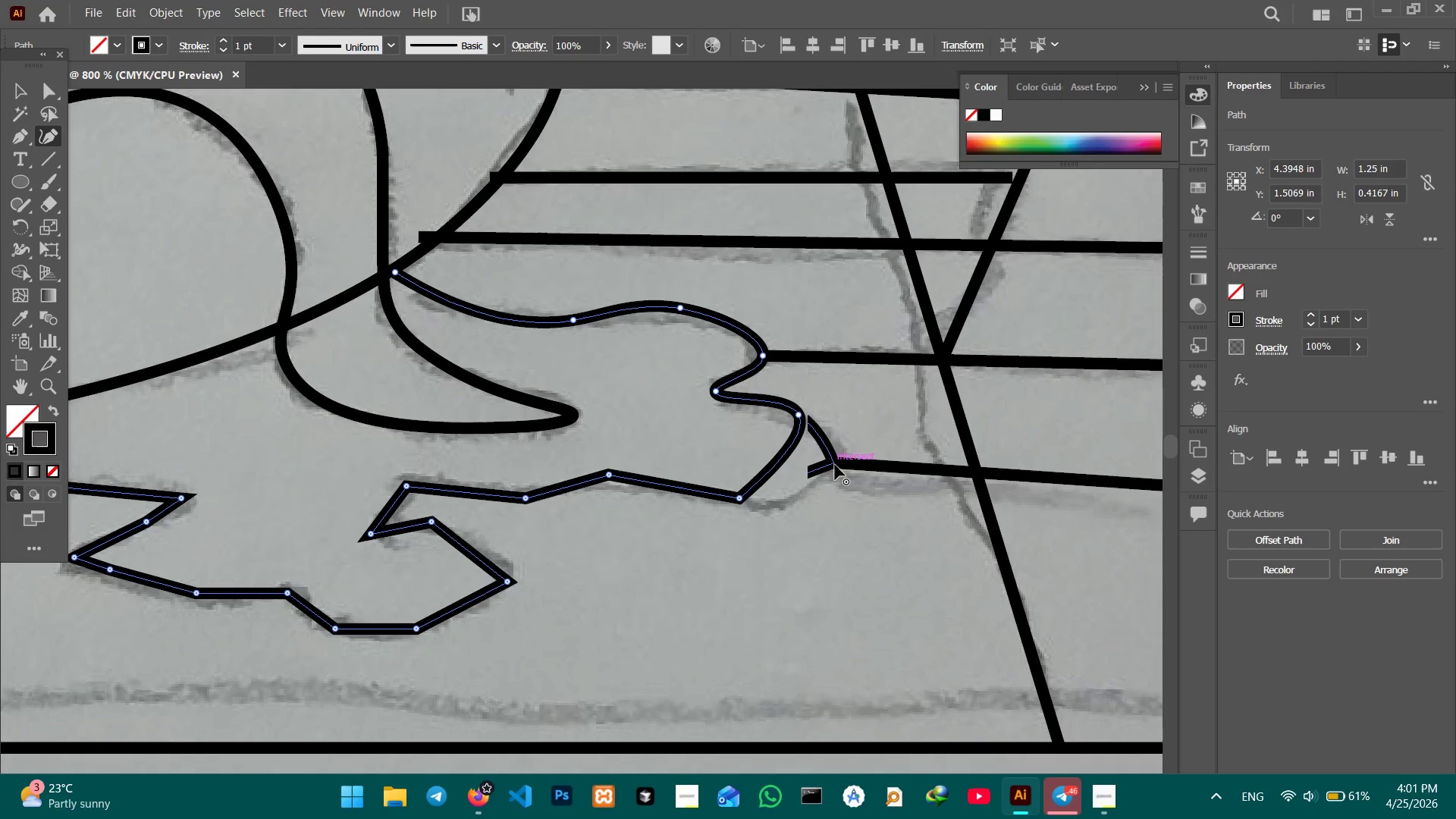 
key(Backspace)
 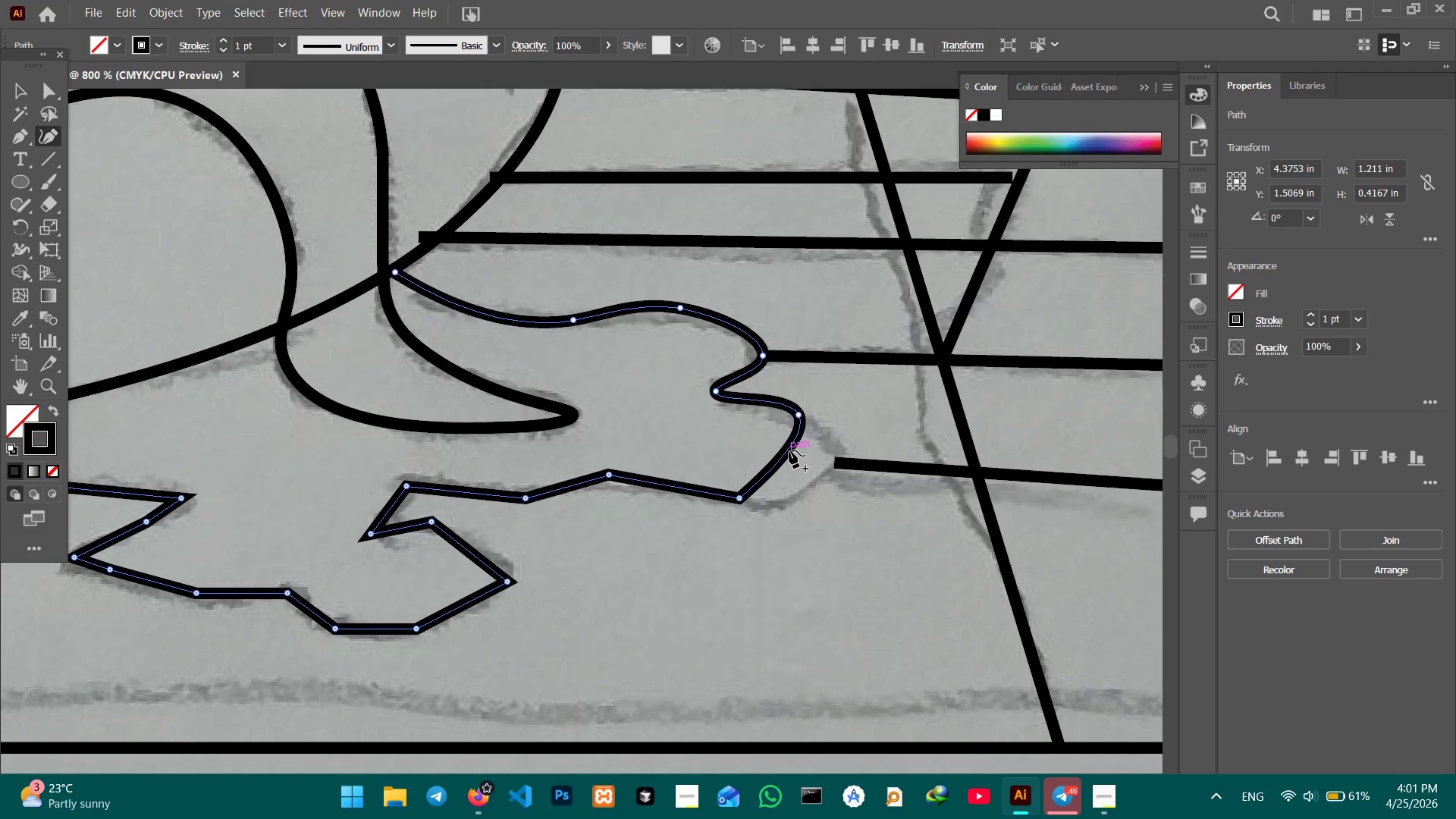 
left_click_drag(start_coordinate=[789, 450], to_coordinate=[830, 466])
 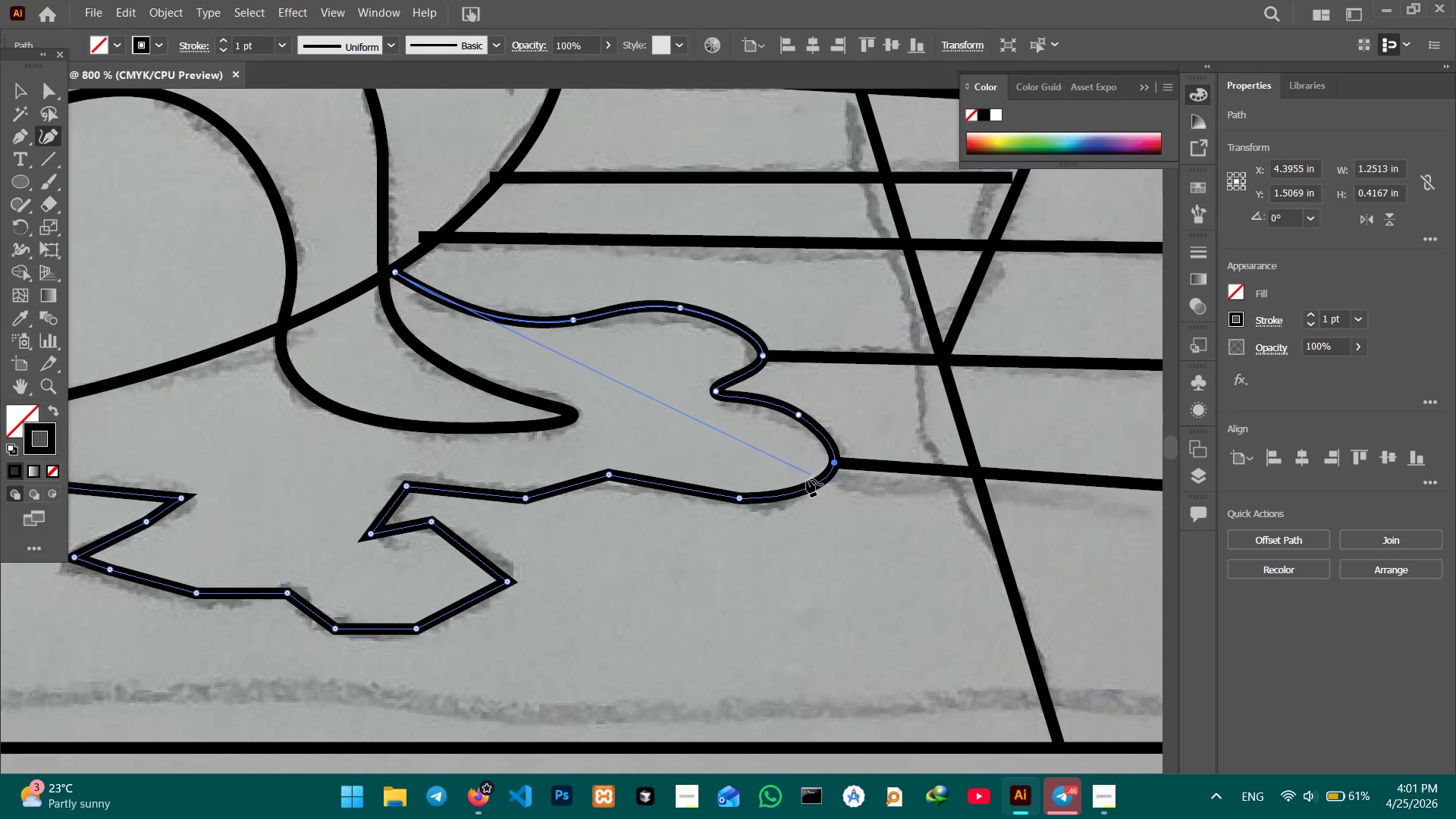 
scroll: coordinate [807, 479], scroll_direction: down, amount: 5.0
 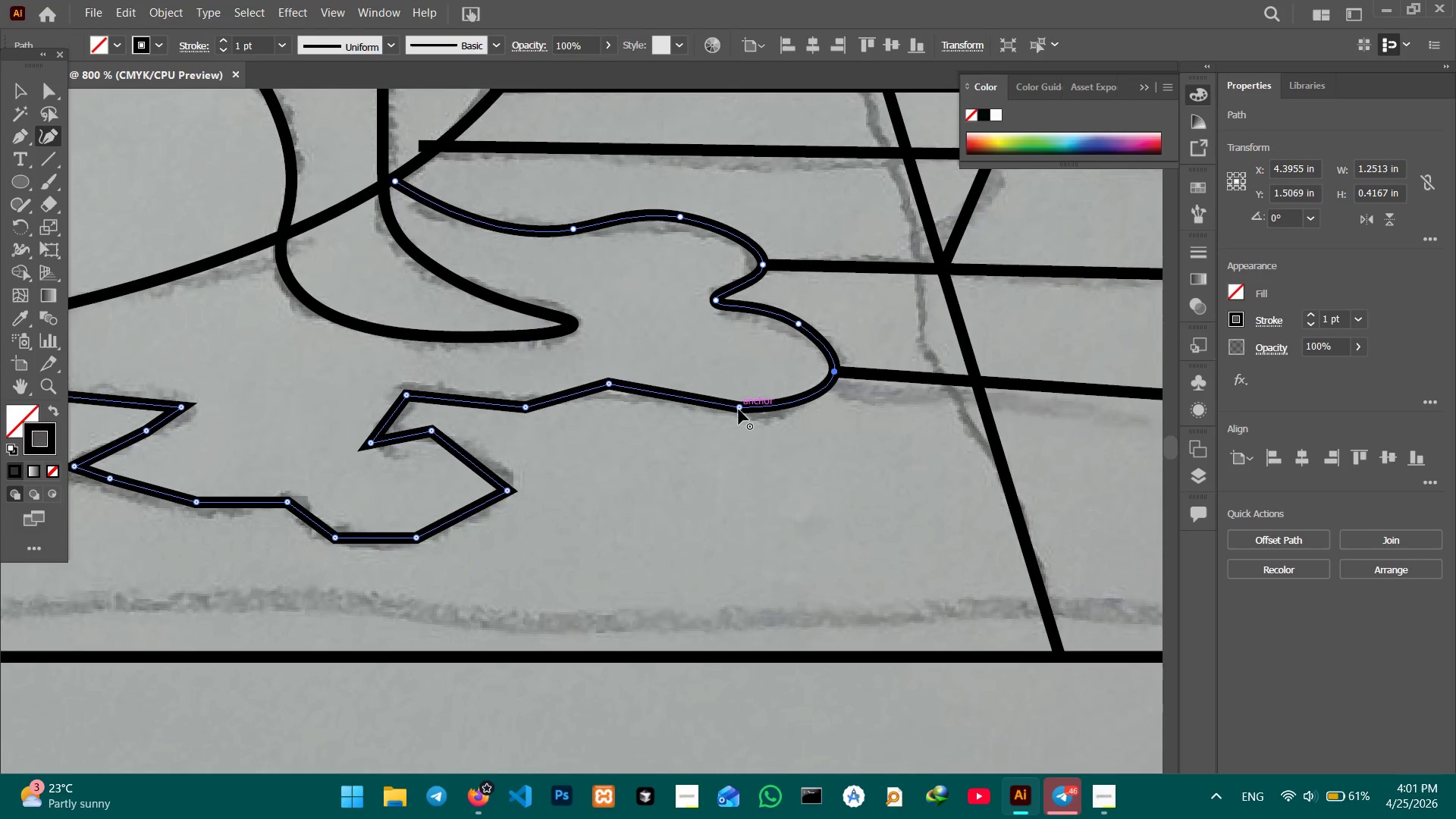 
left_click([739, 408])
 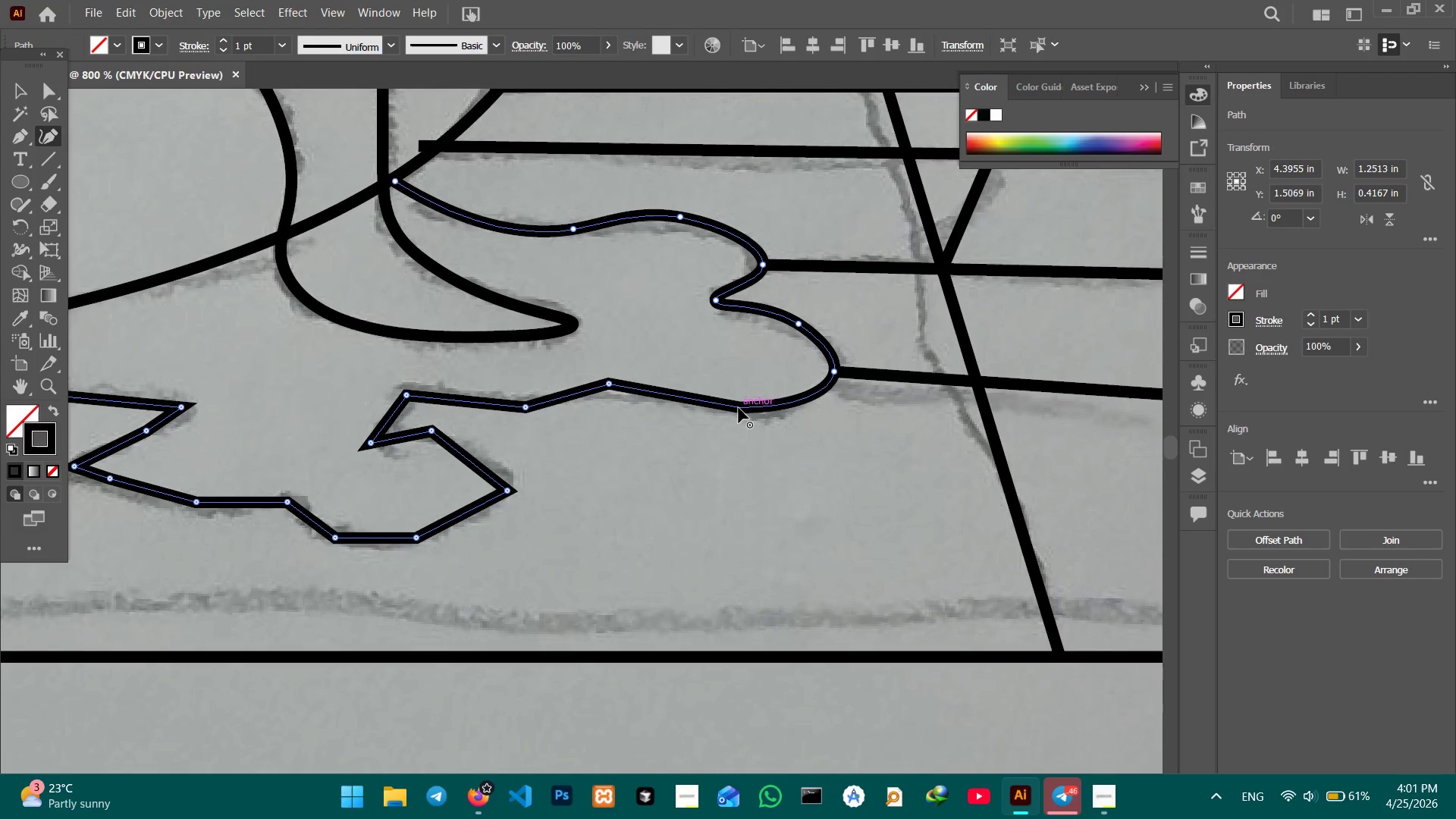 
key(Backspace)
 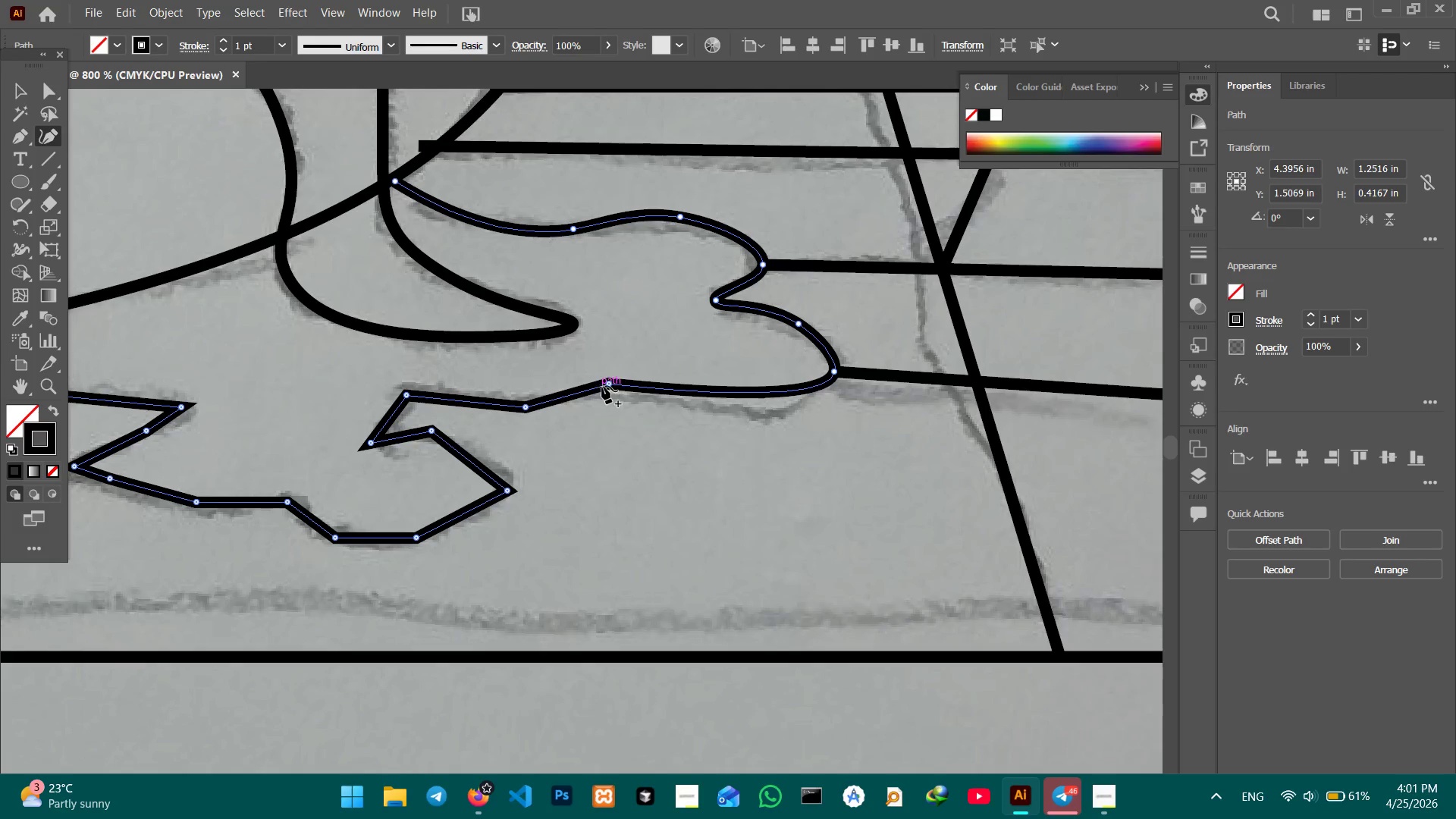 
left_click([604, 386])
 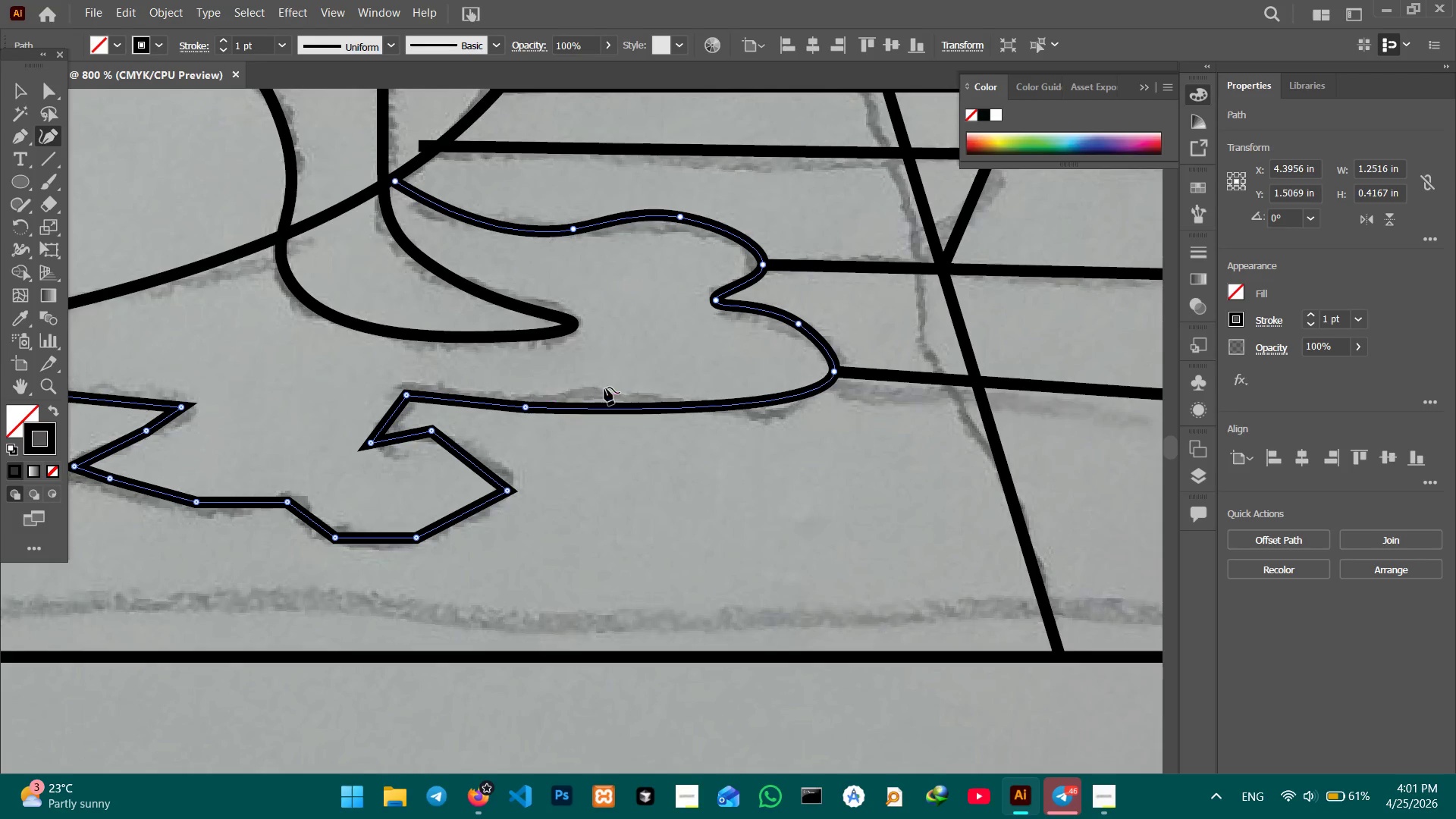 
key(Backspace)
 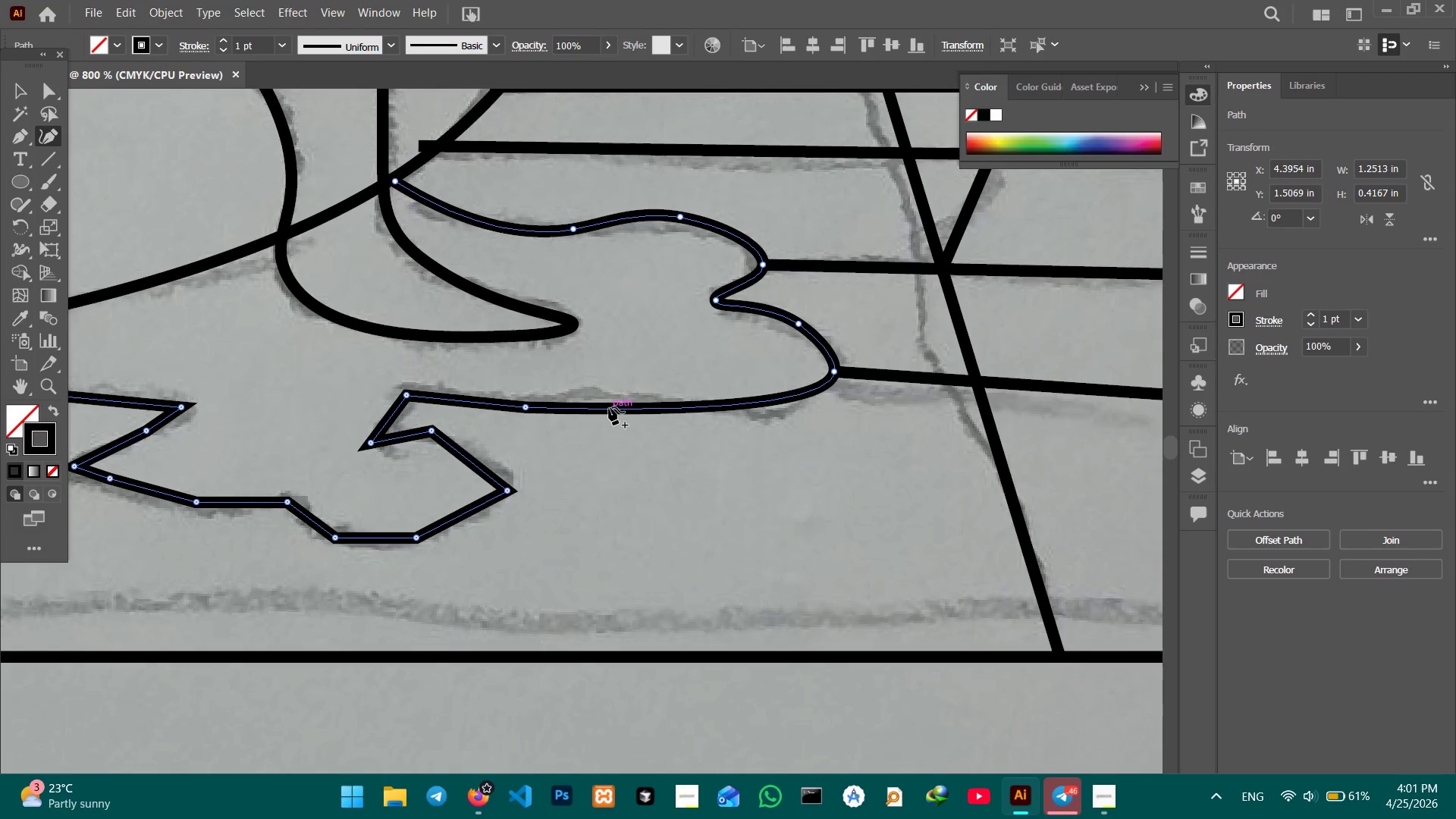 
left_click_drag(start_coordinate=[610, 407], to_coordinate=[607, 392])
 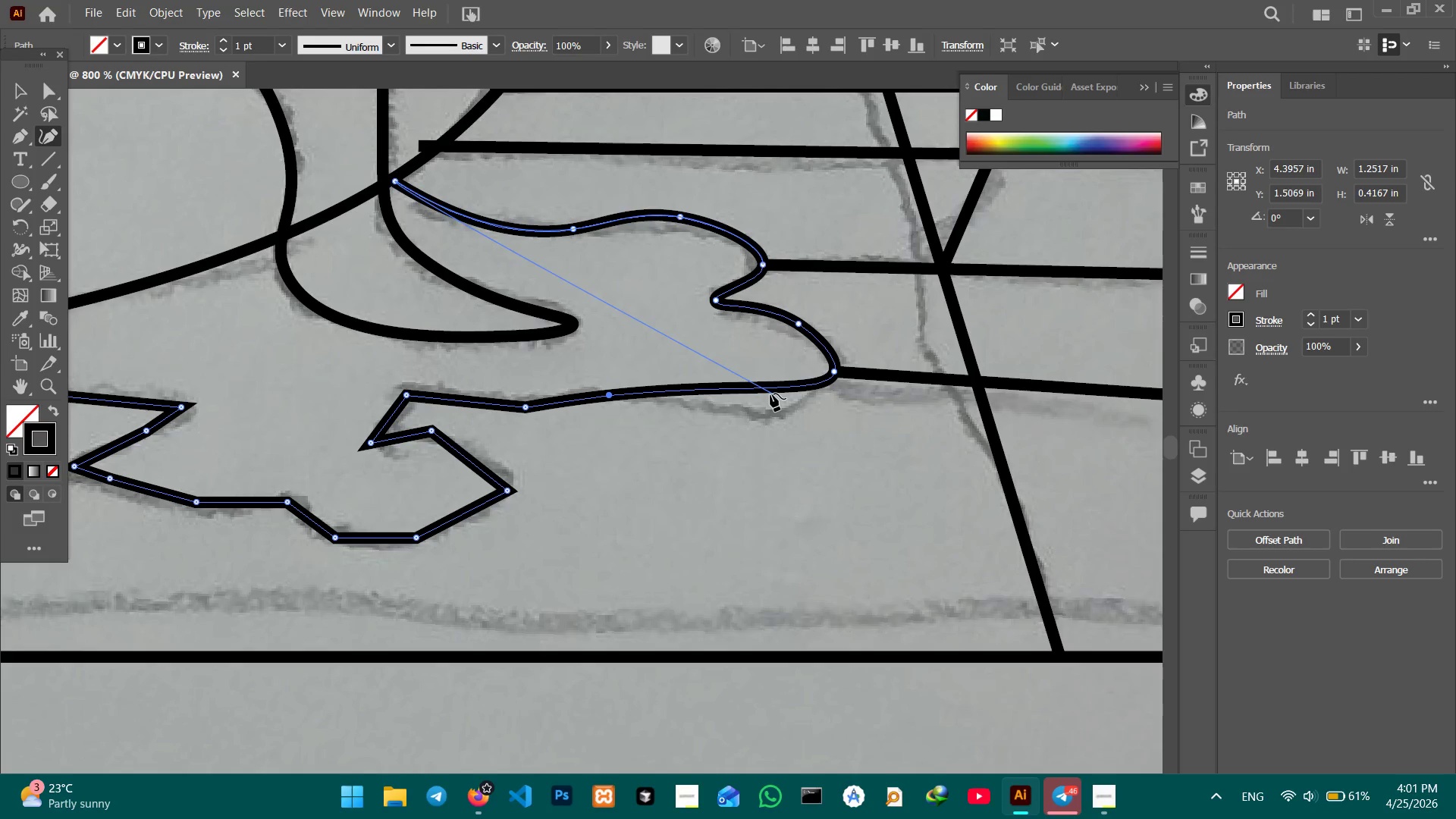 
left_click_drag(start_coordinate=[770, 394], to_coordinate=[771, 406])
 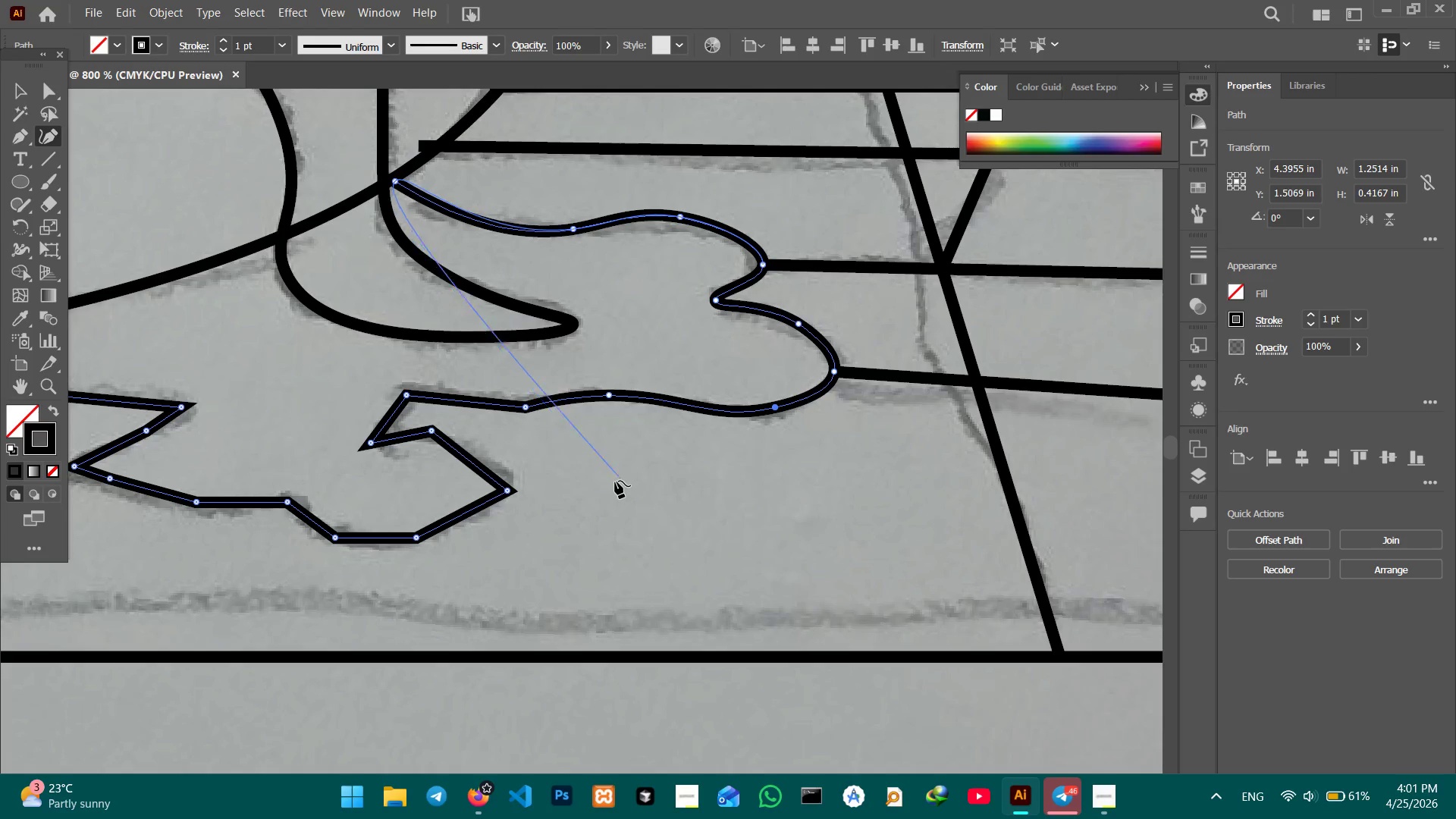 
hold_key(key=Space, duration=0.53)
 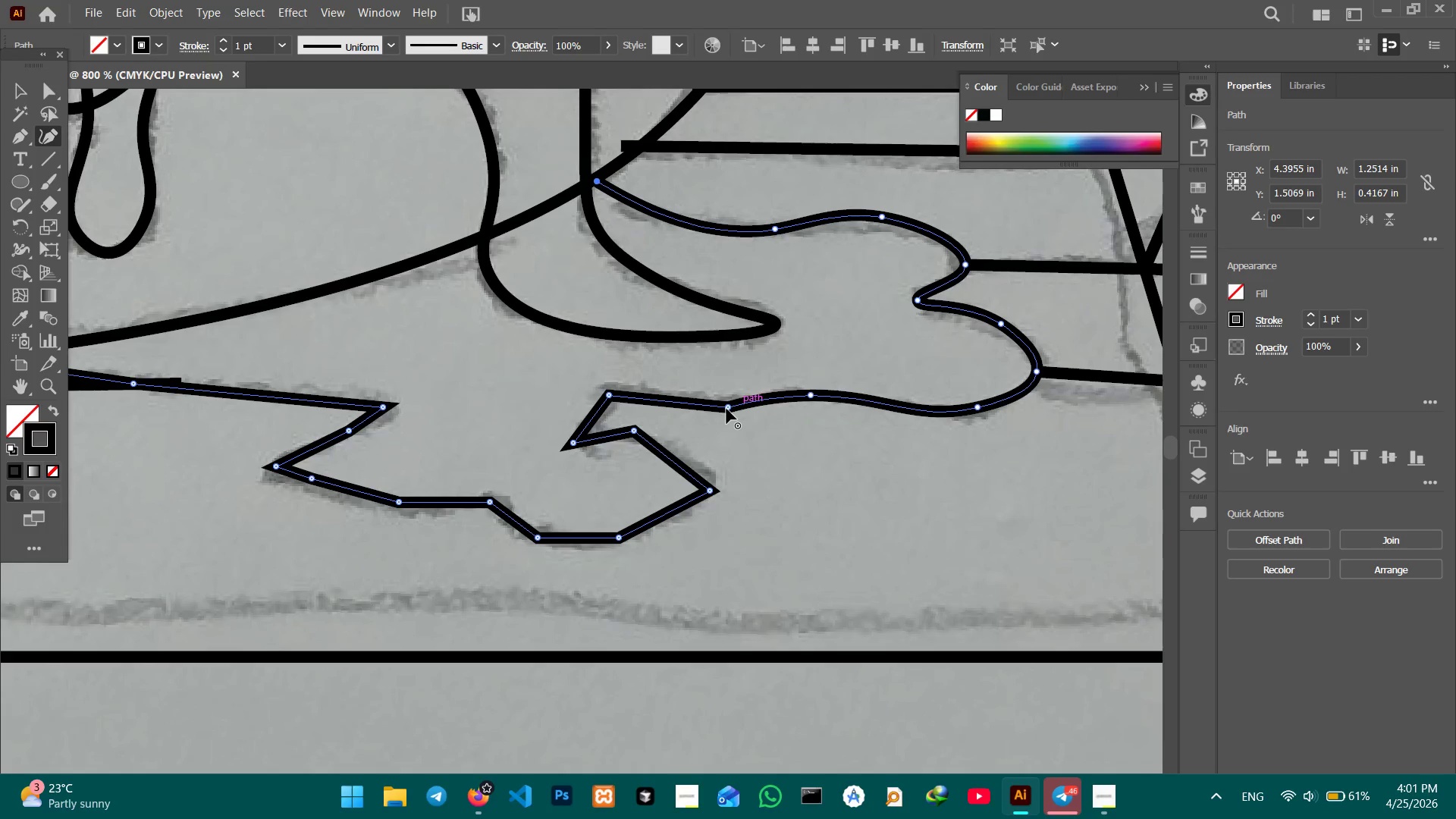 
left_click_drag(start_coordinate=[594, 487], to_coordinate=[796, 485])
 